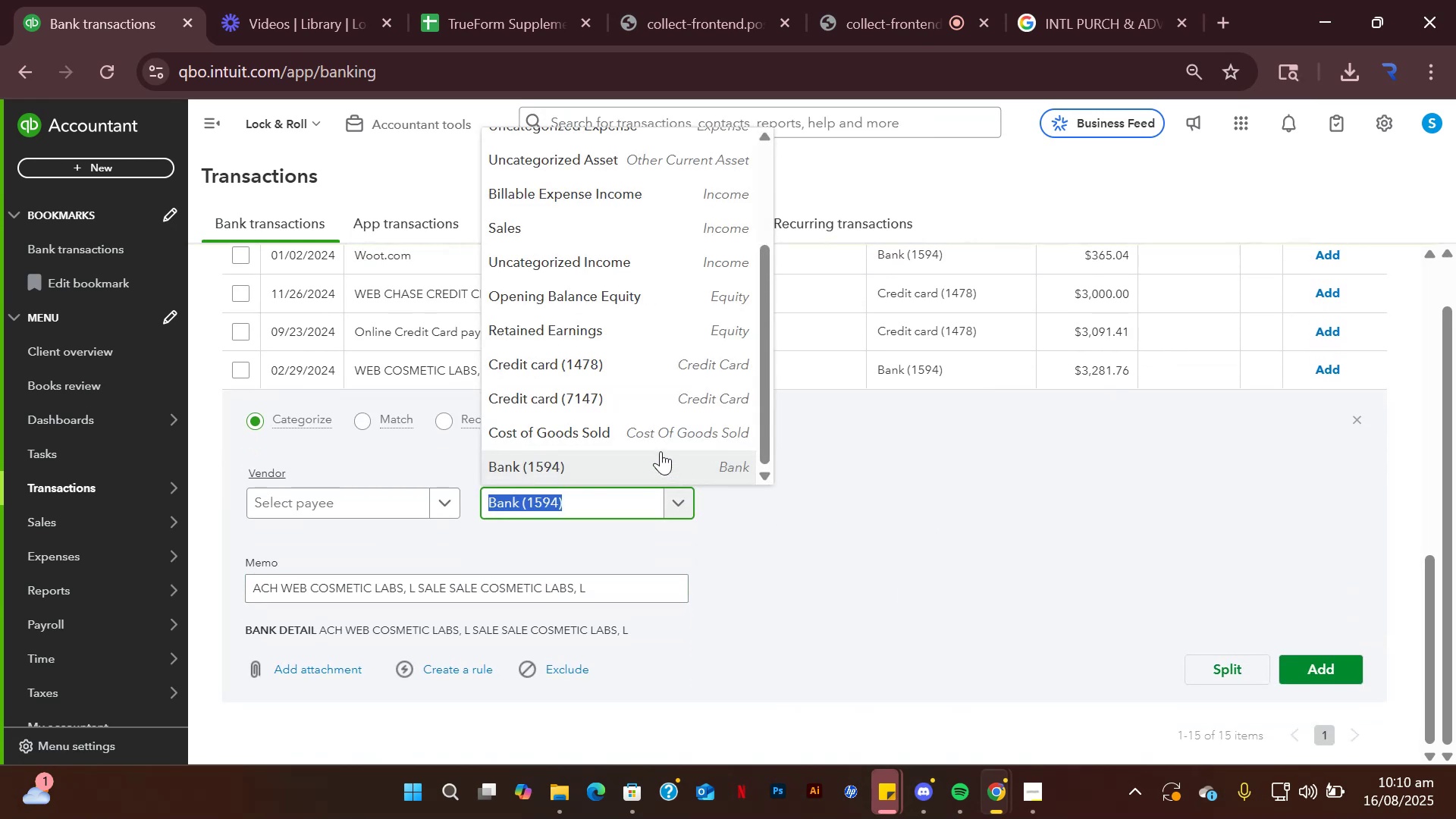 
left_click([652, 430])
 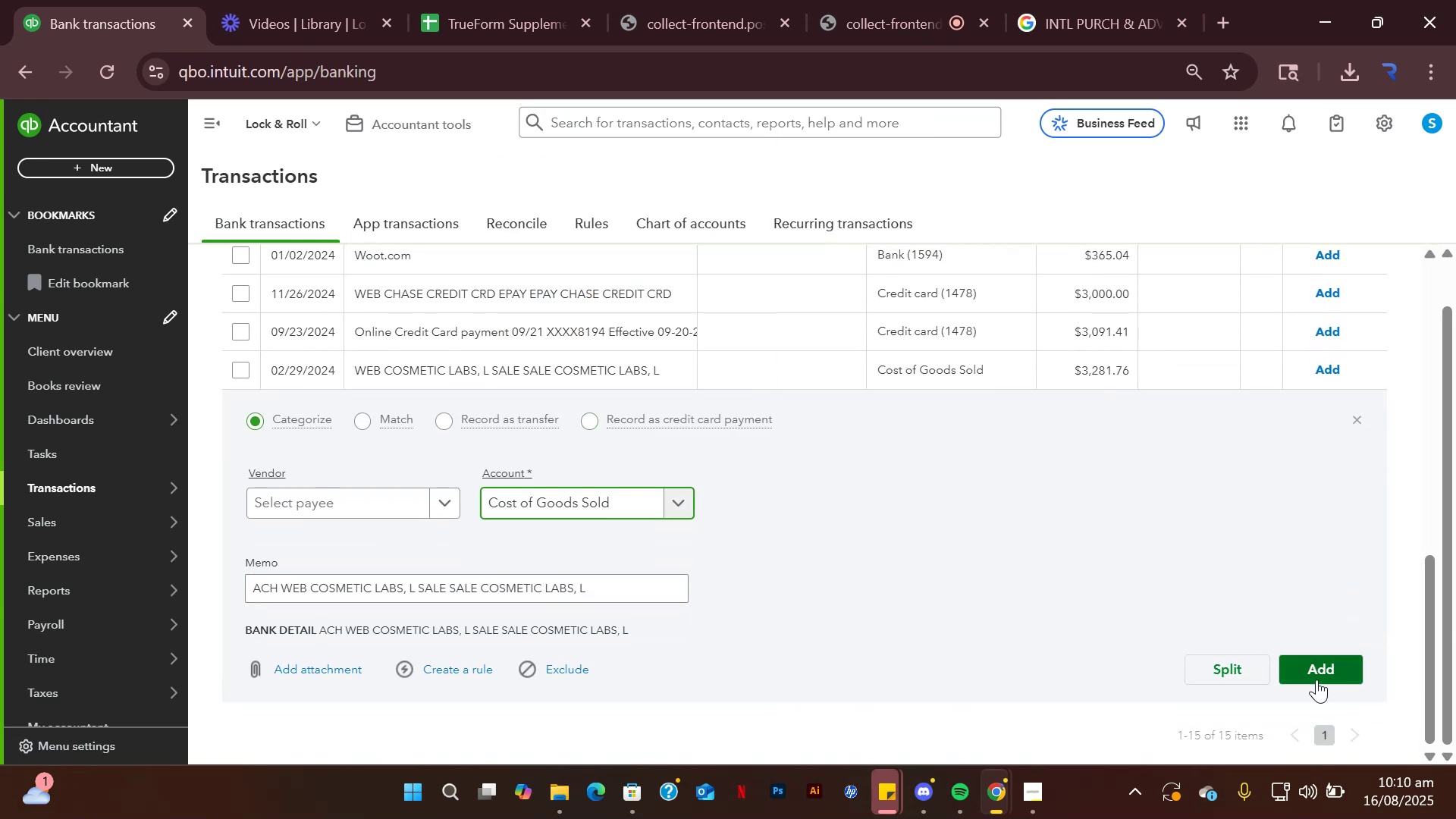 
left_click([1317, 670])
 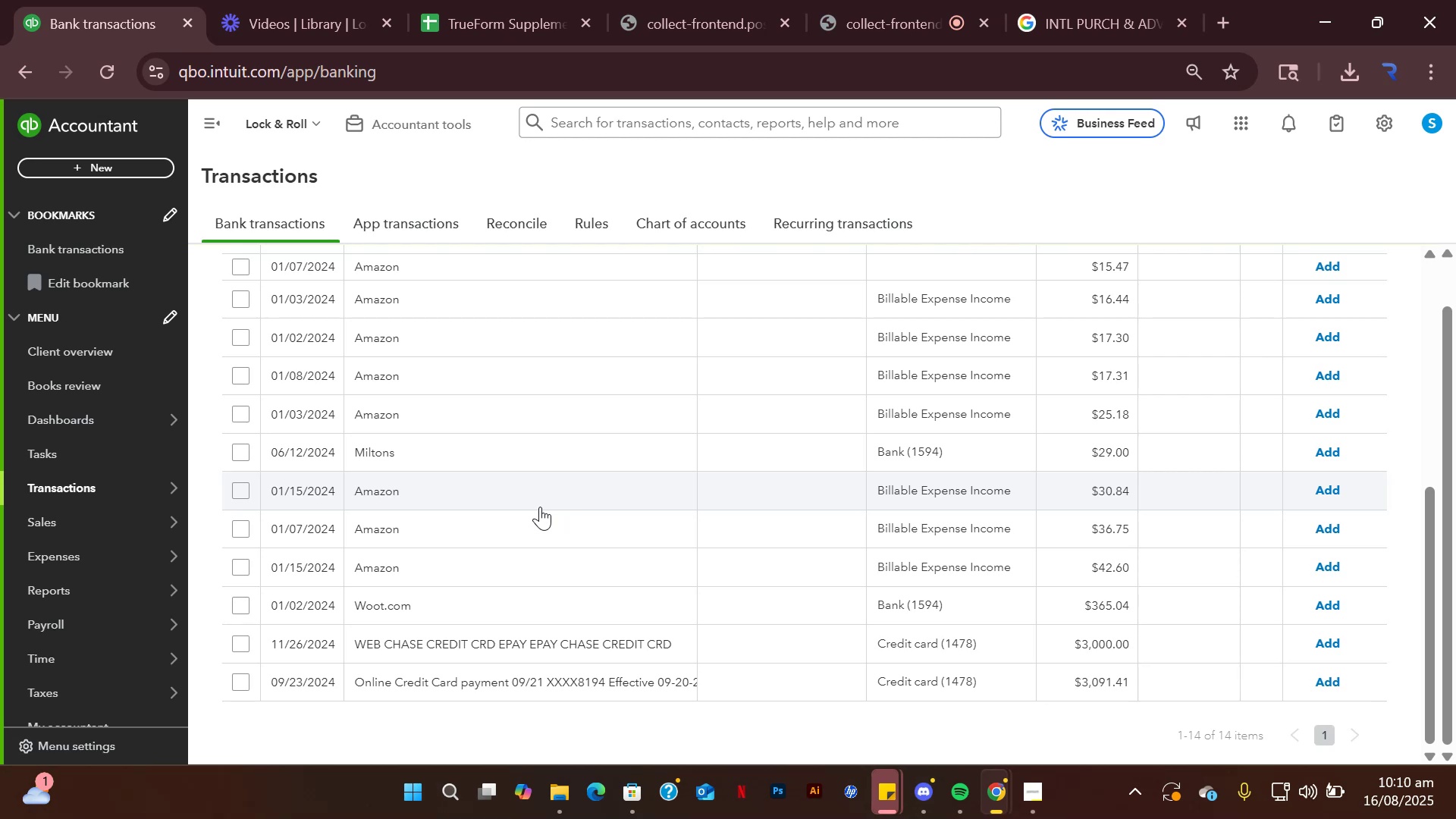 
wait(34.28)
 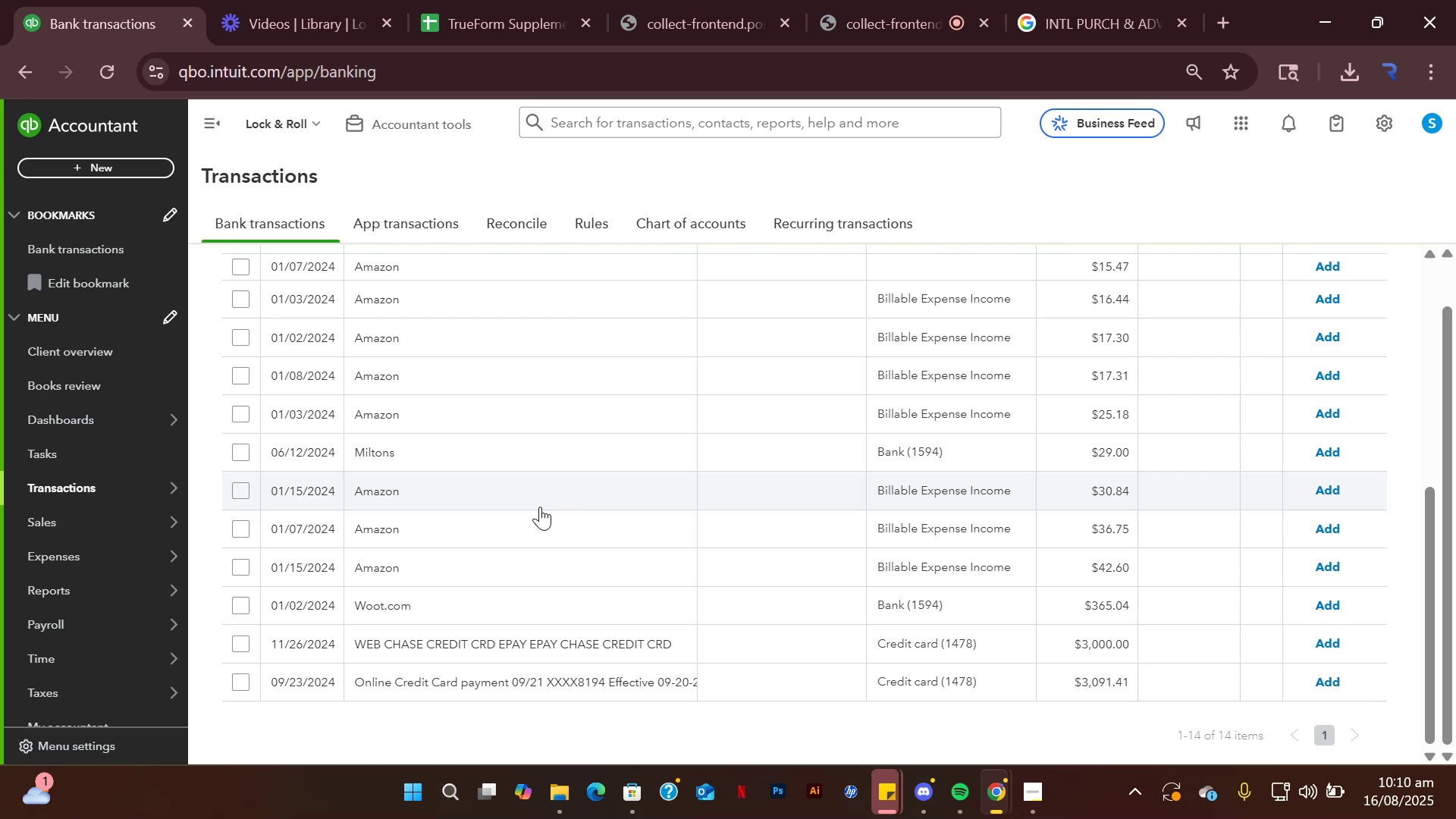 
scroll: coordinate [554, 472], scroll_direction: up, amount: 1.0
 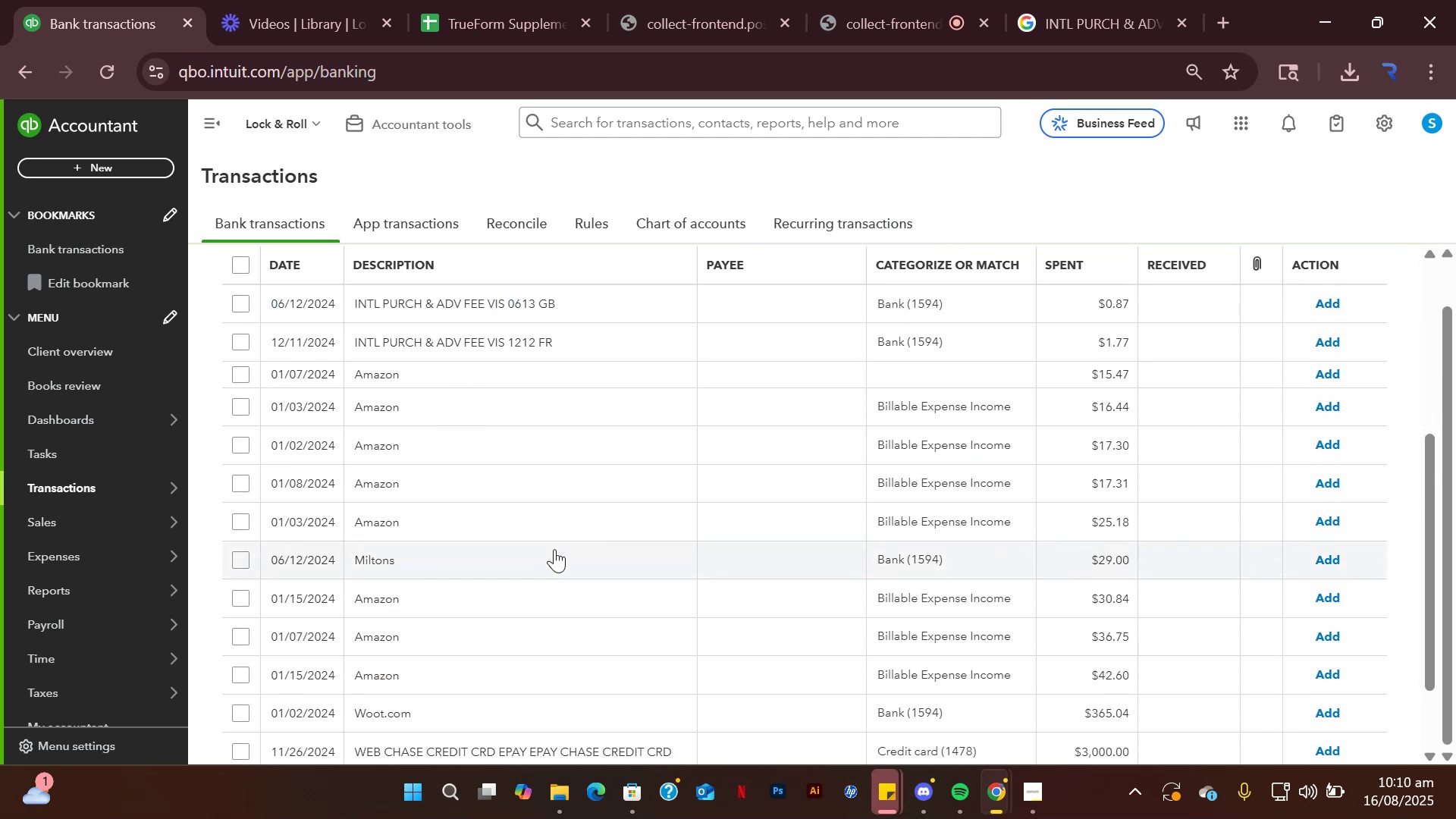 
wait(9.92)
 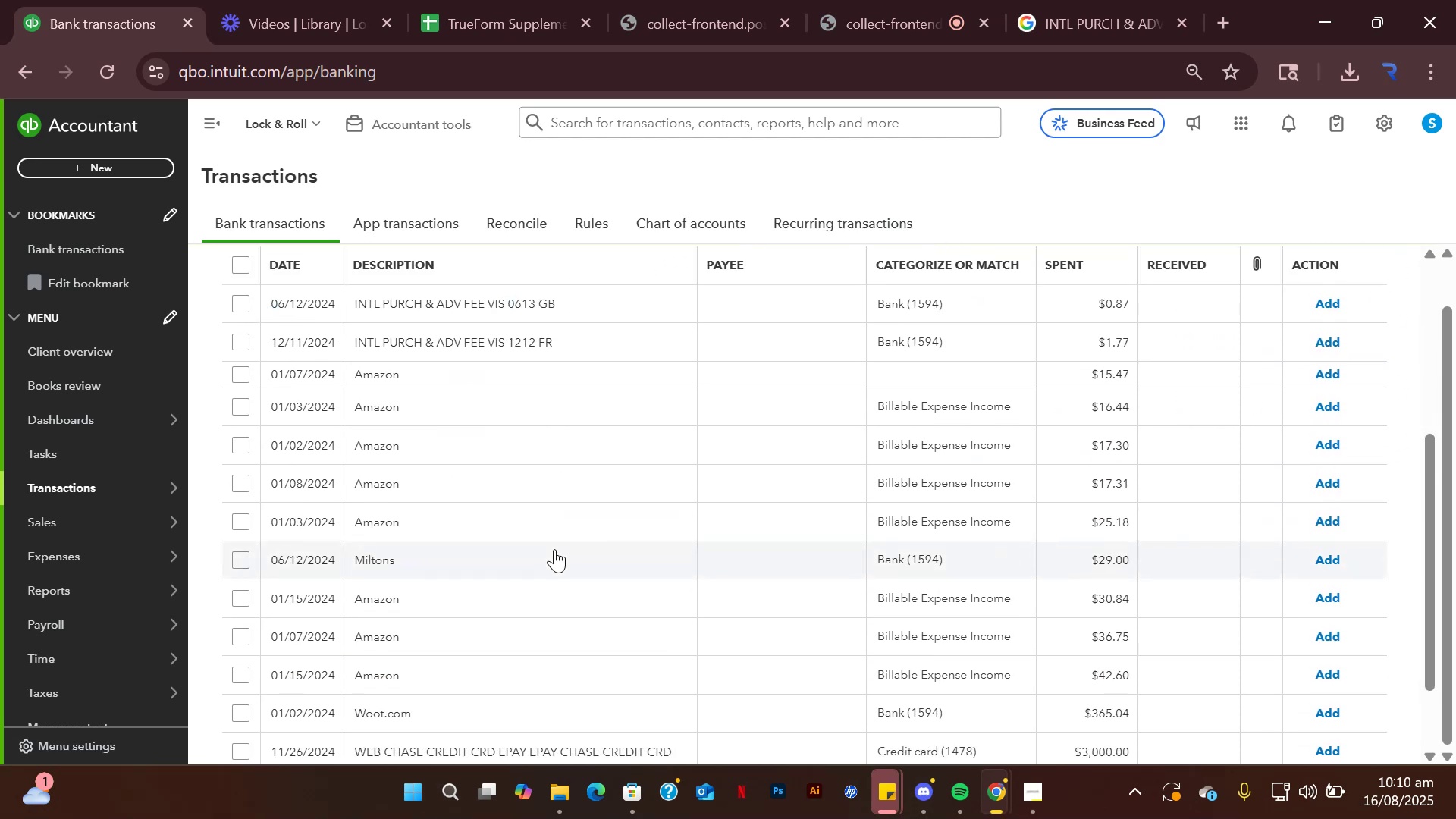 
scroll: coordinate [537, 555], scroll_direction: down, amount: 1.0
 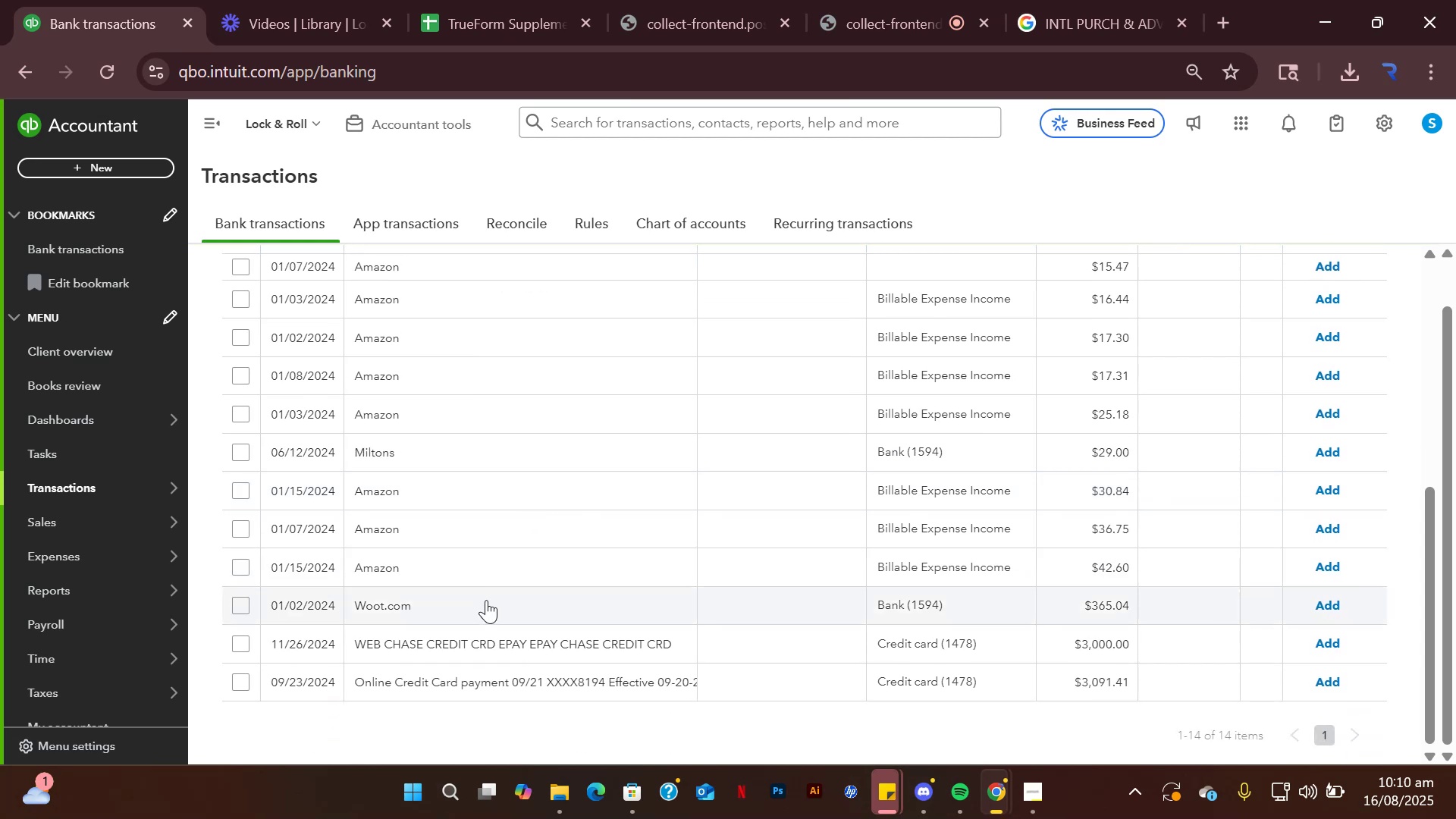 
left_click([486, 600])
 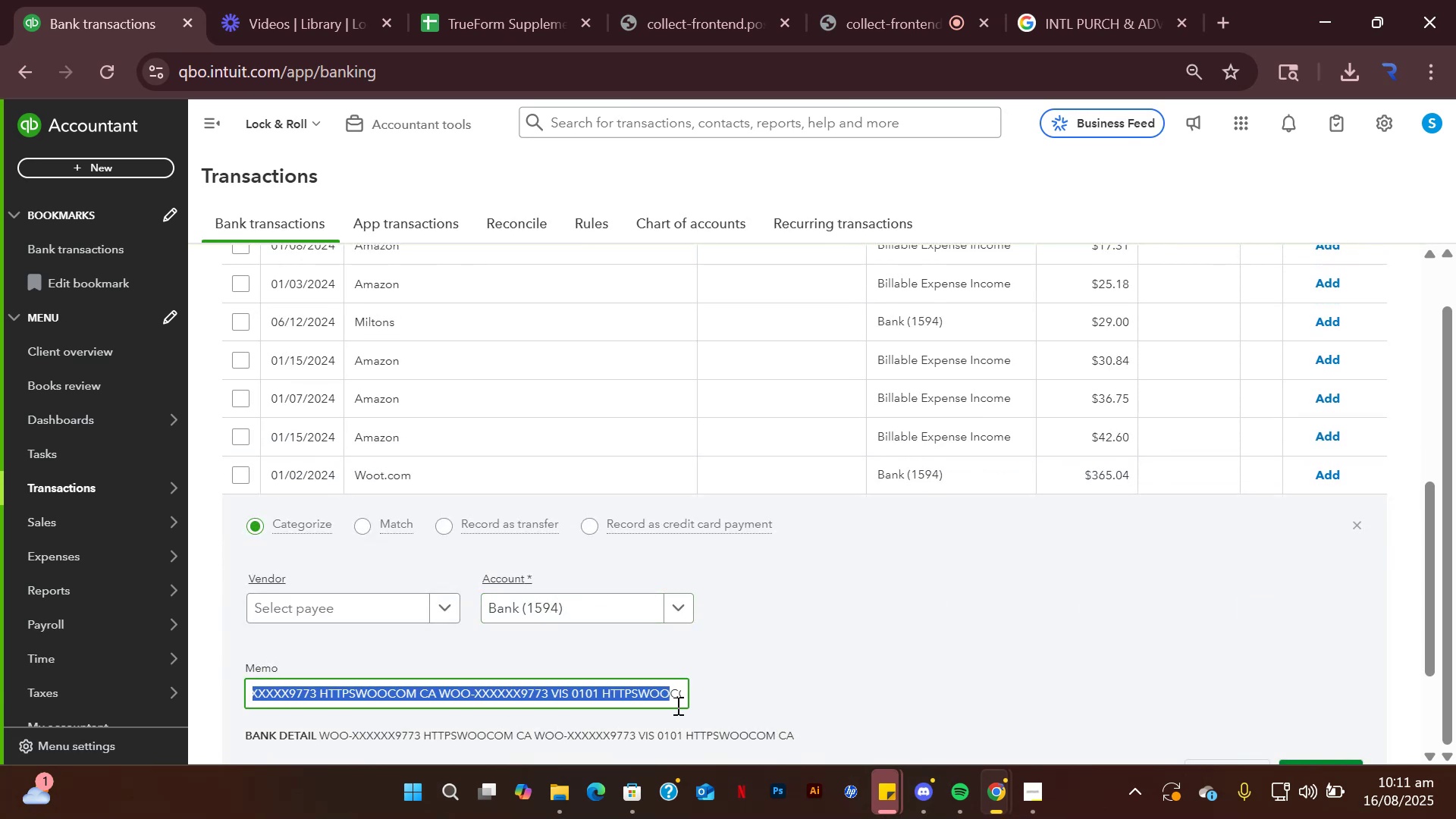 
wait(5.33)
 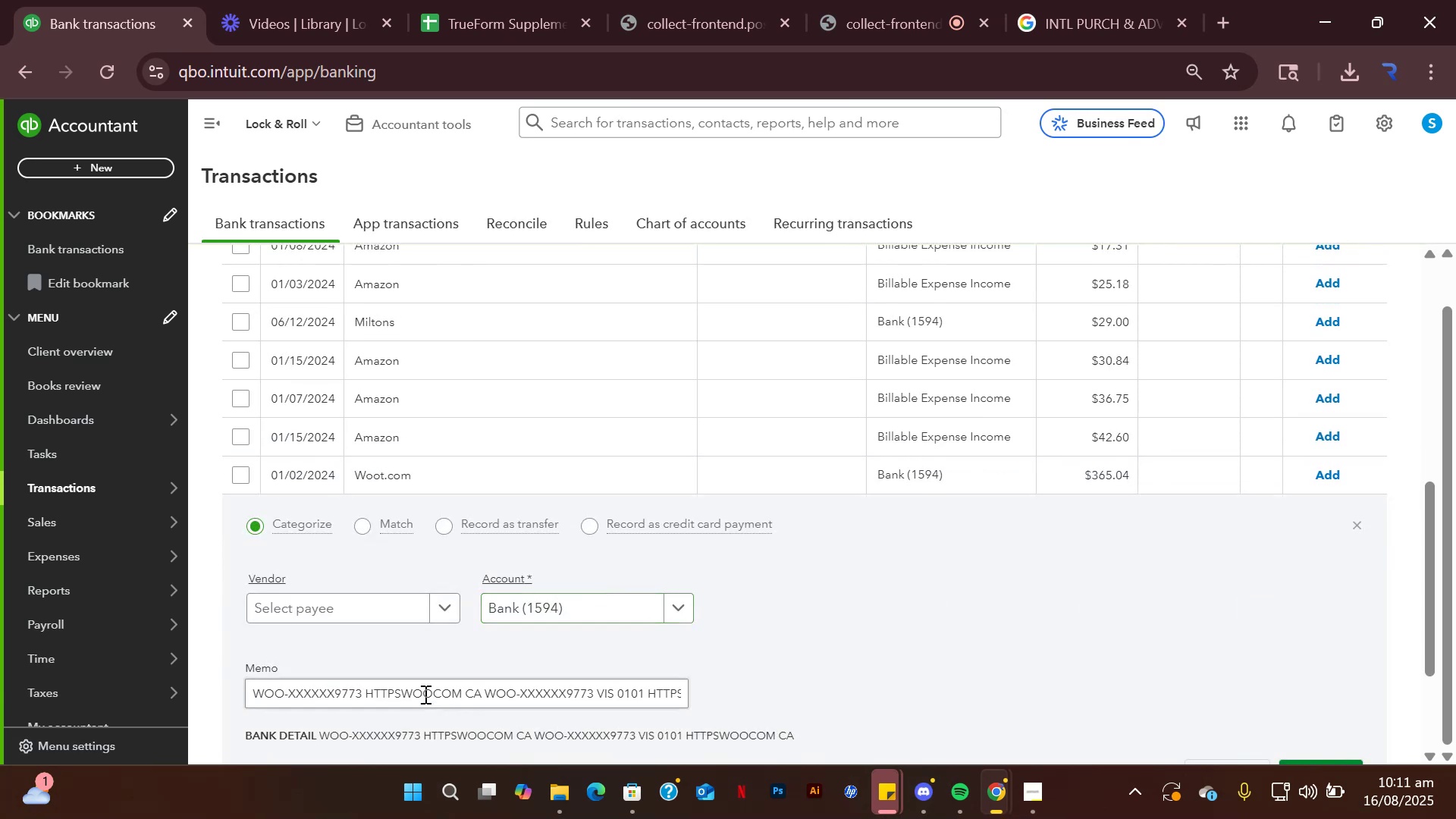 
key(Control+C)
 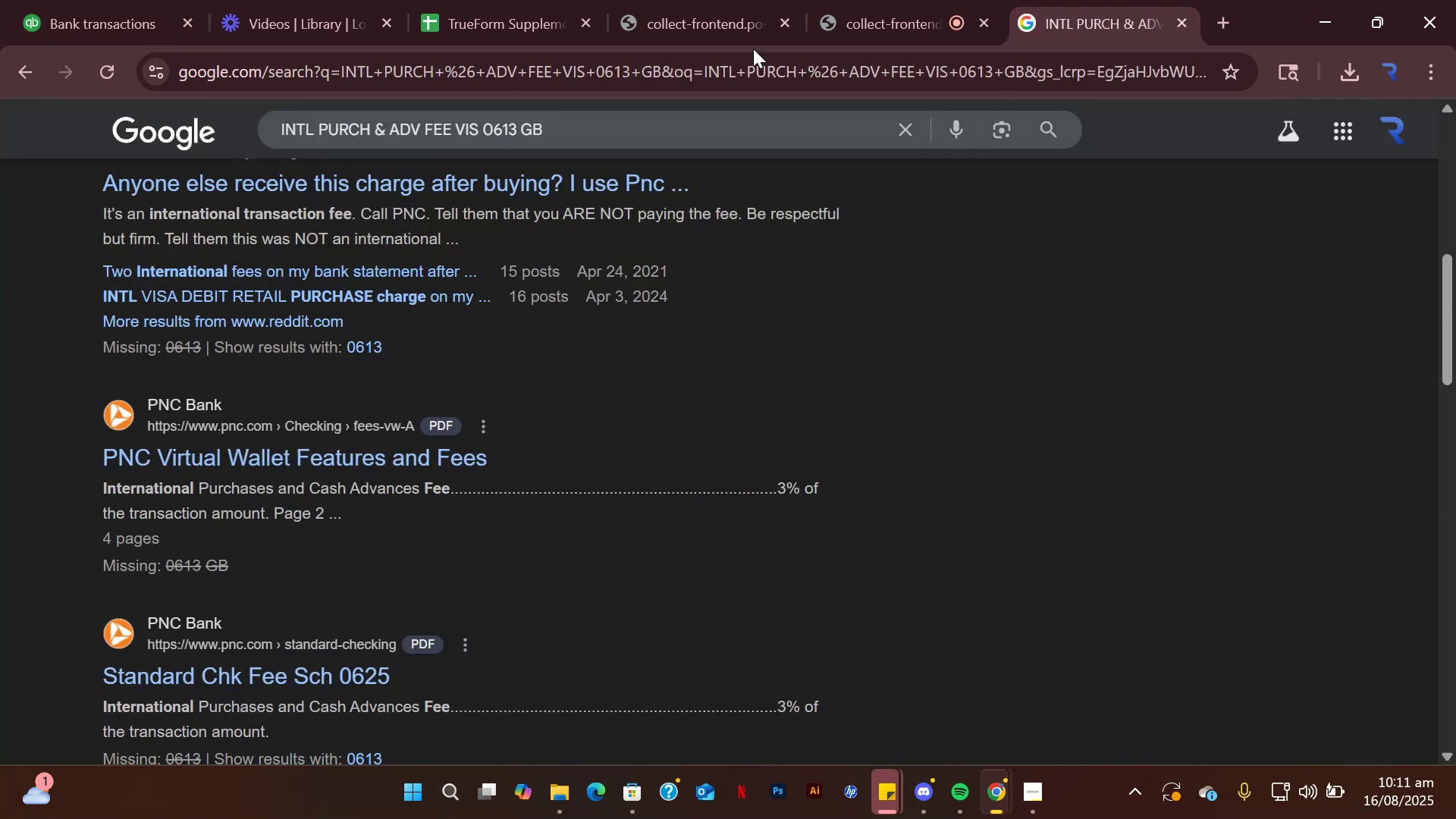 
left_click([748, 71])
 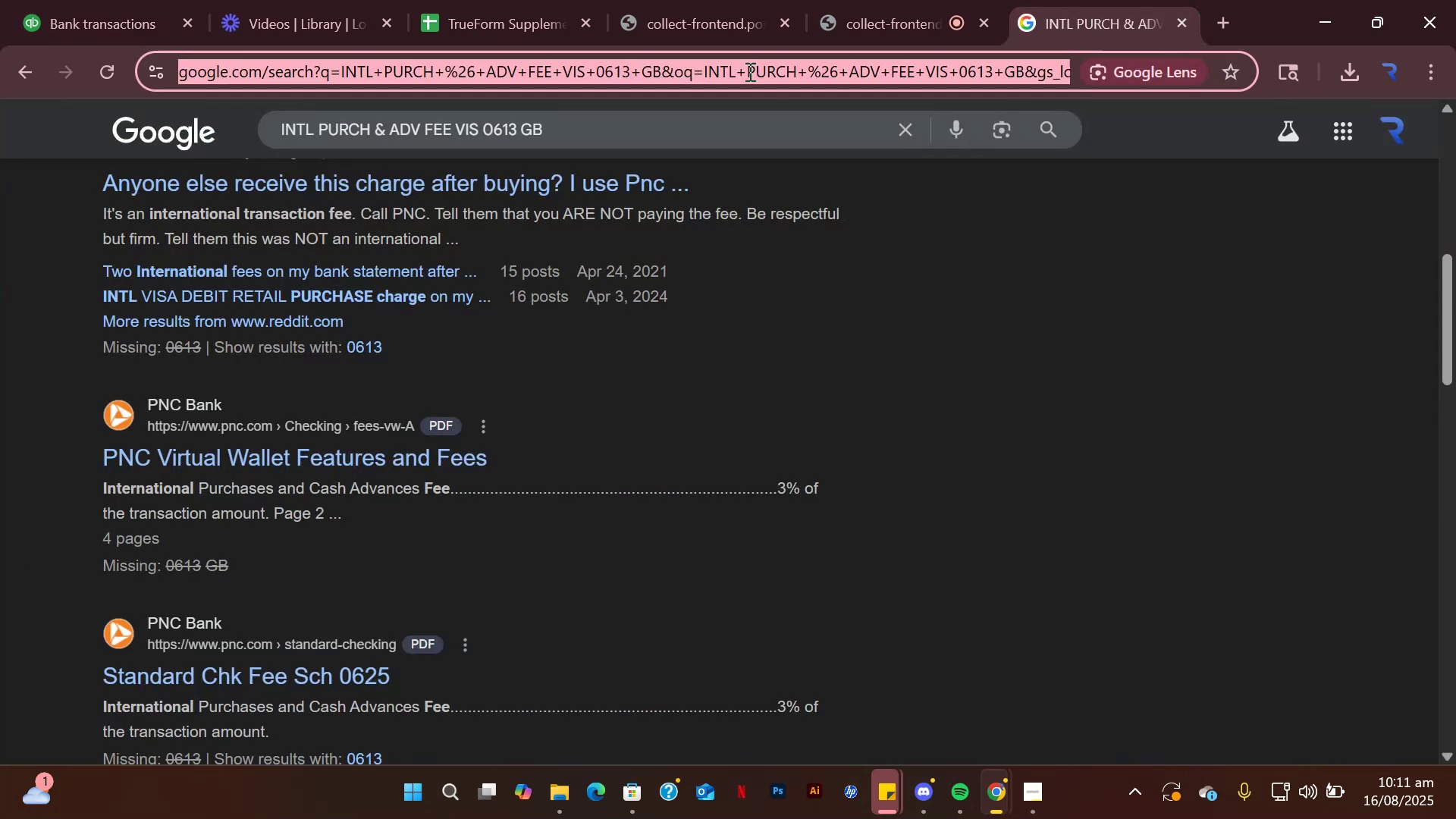 
key(Control+ControlLeft)
 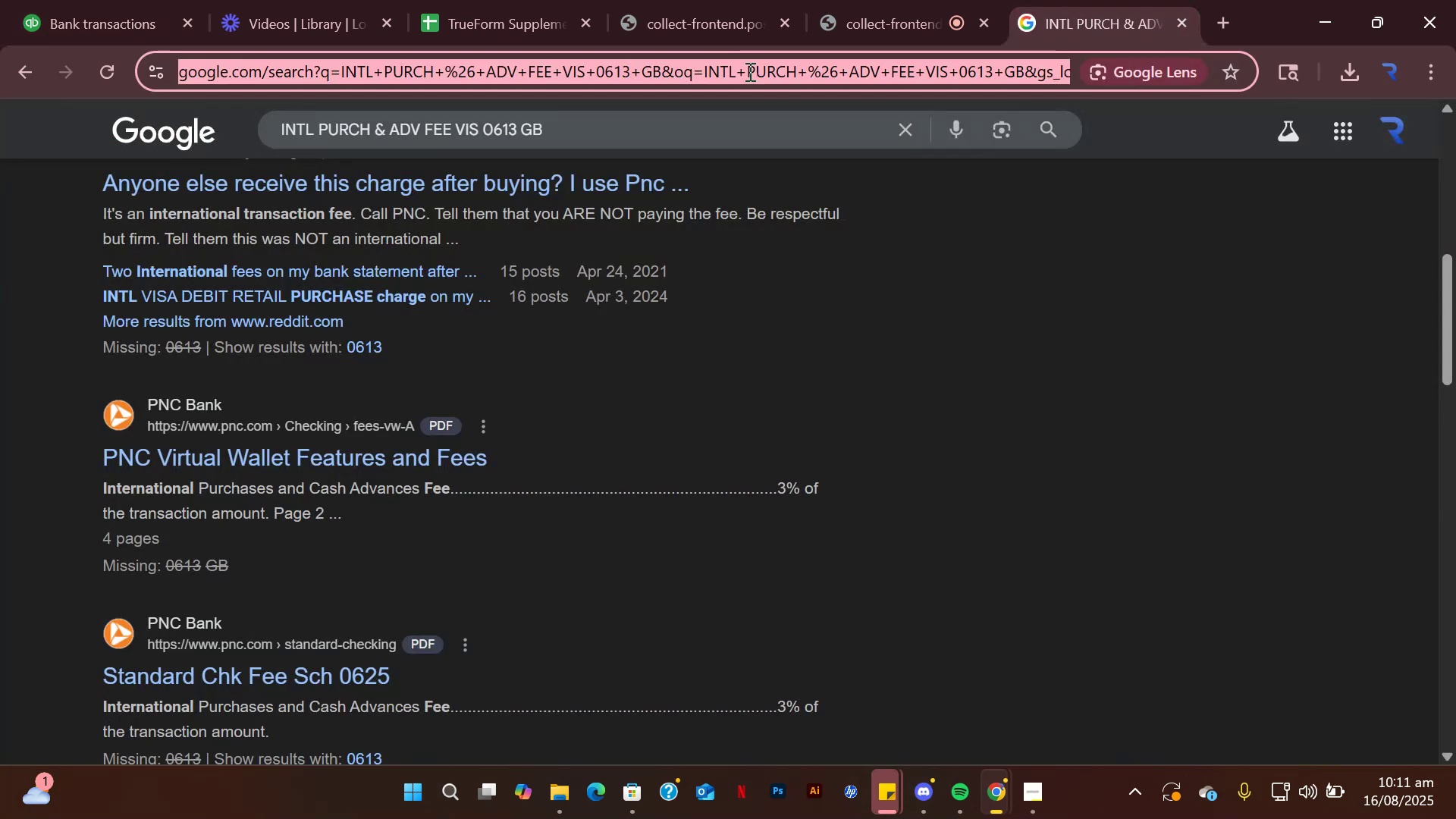 
key(Control+V)
 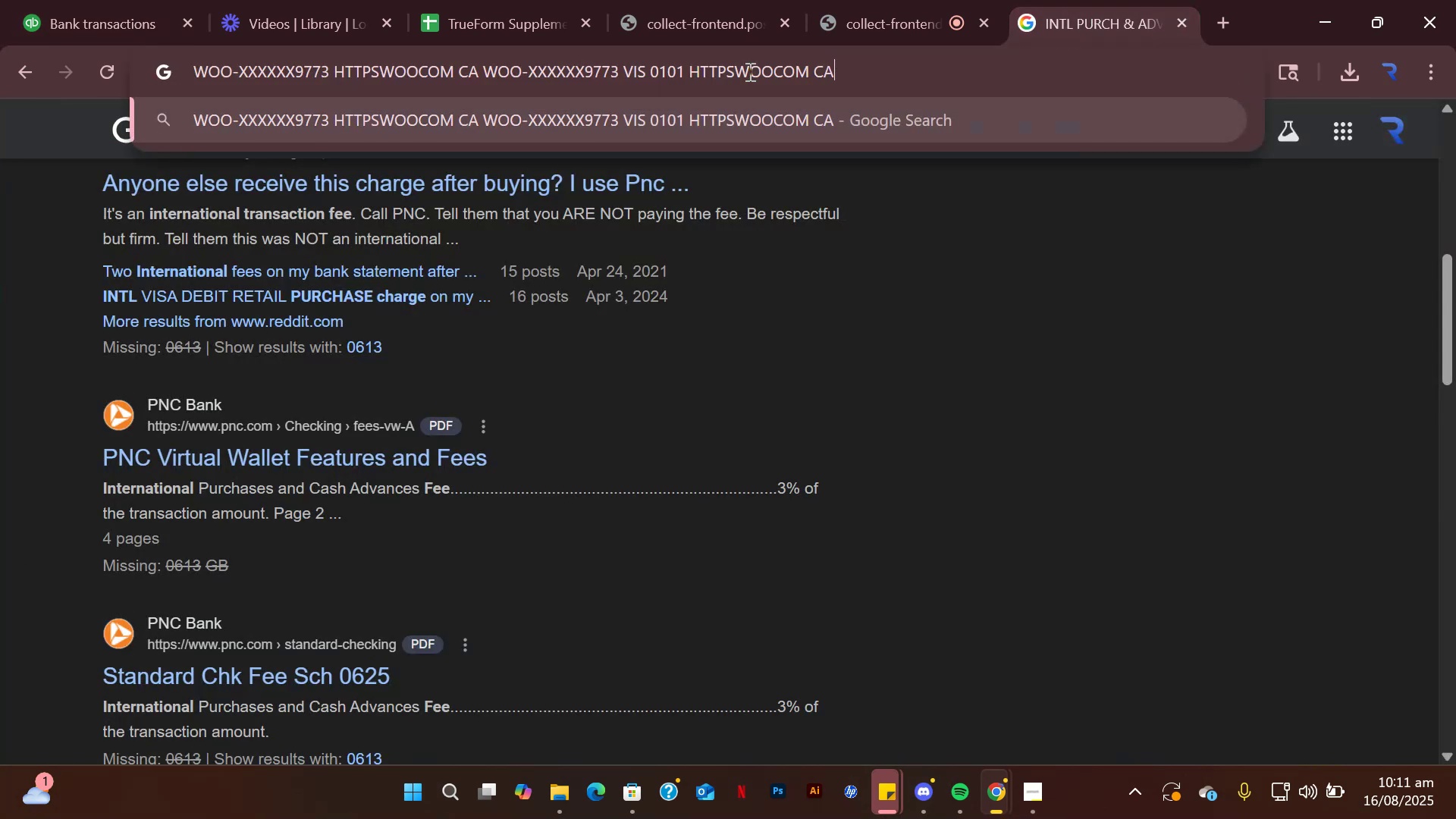 
key(Enter)
 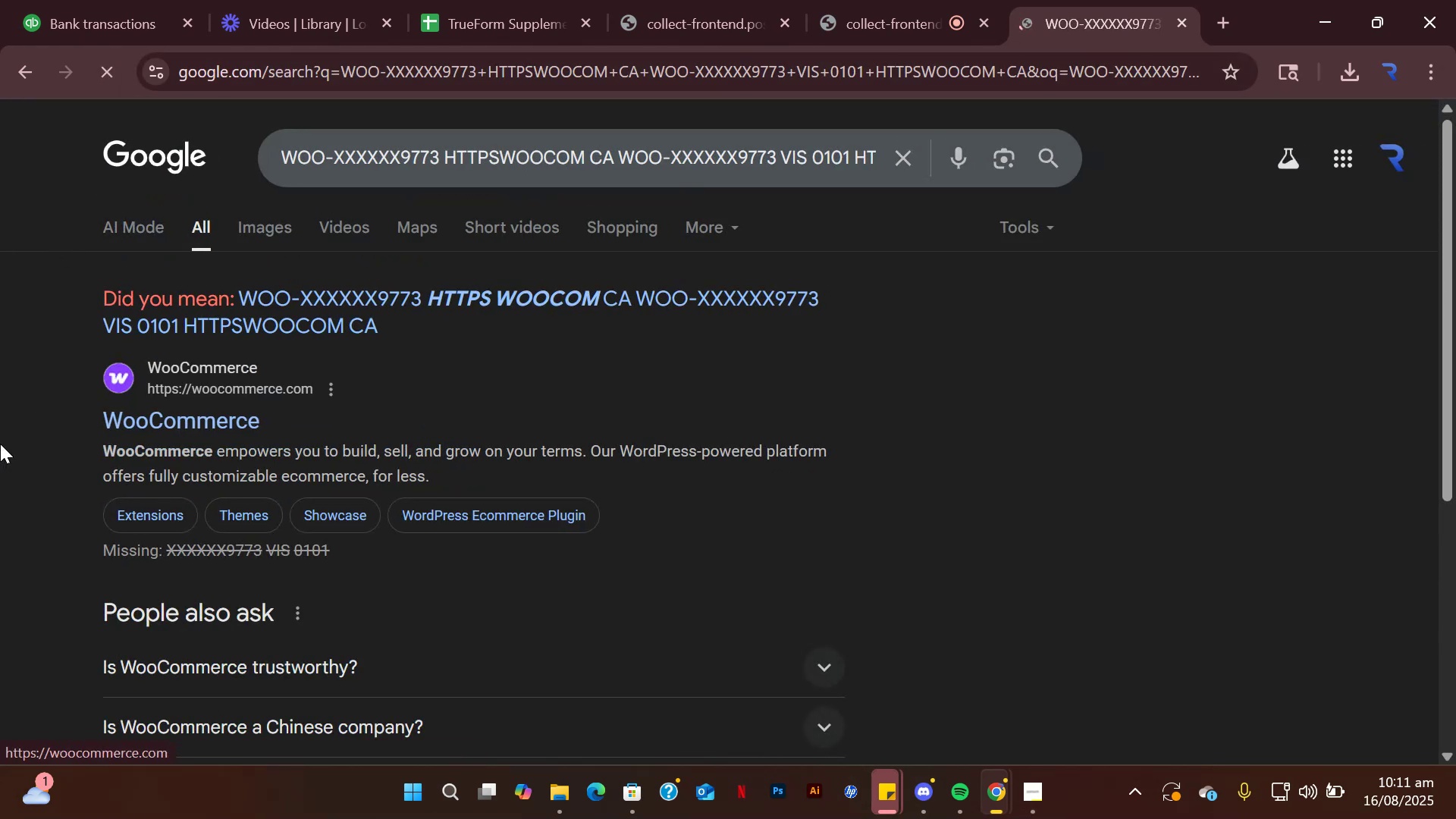 
wait(5.33)
 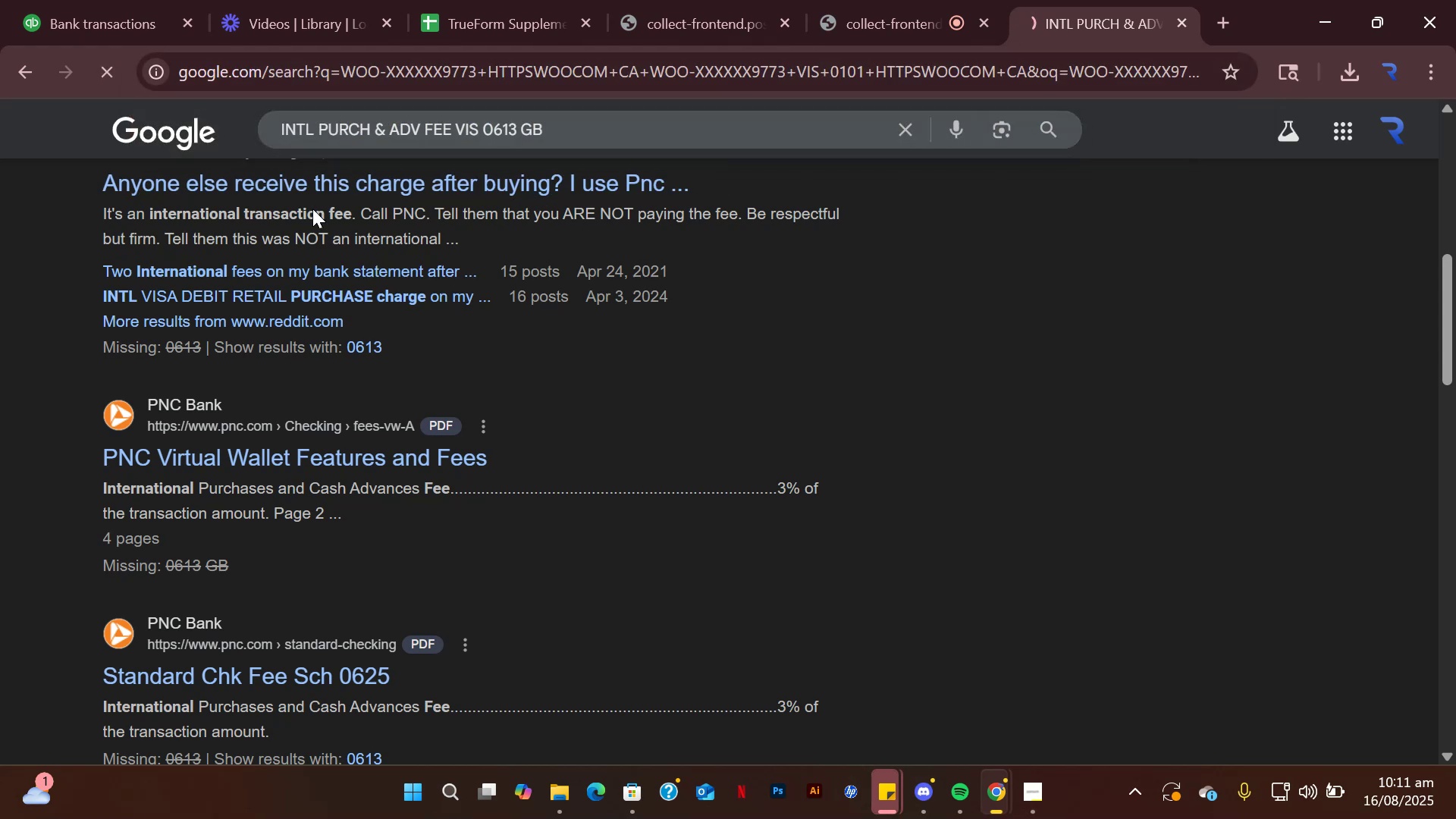 
left_click([69, 0])
 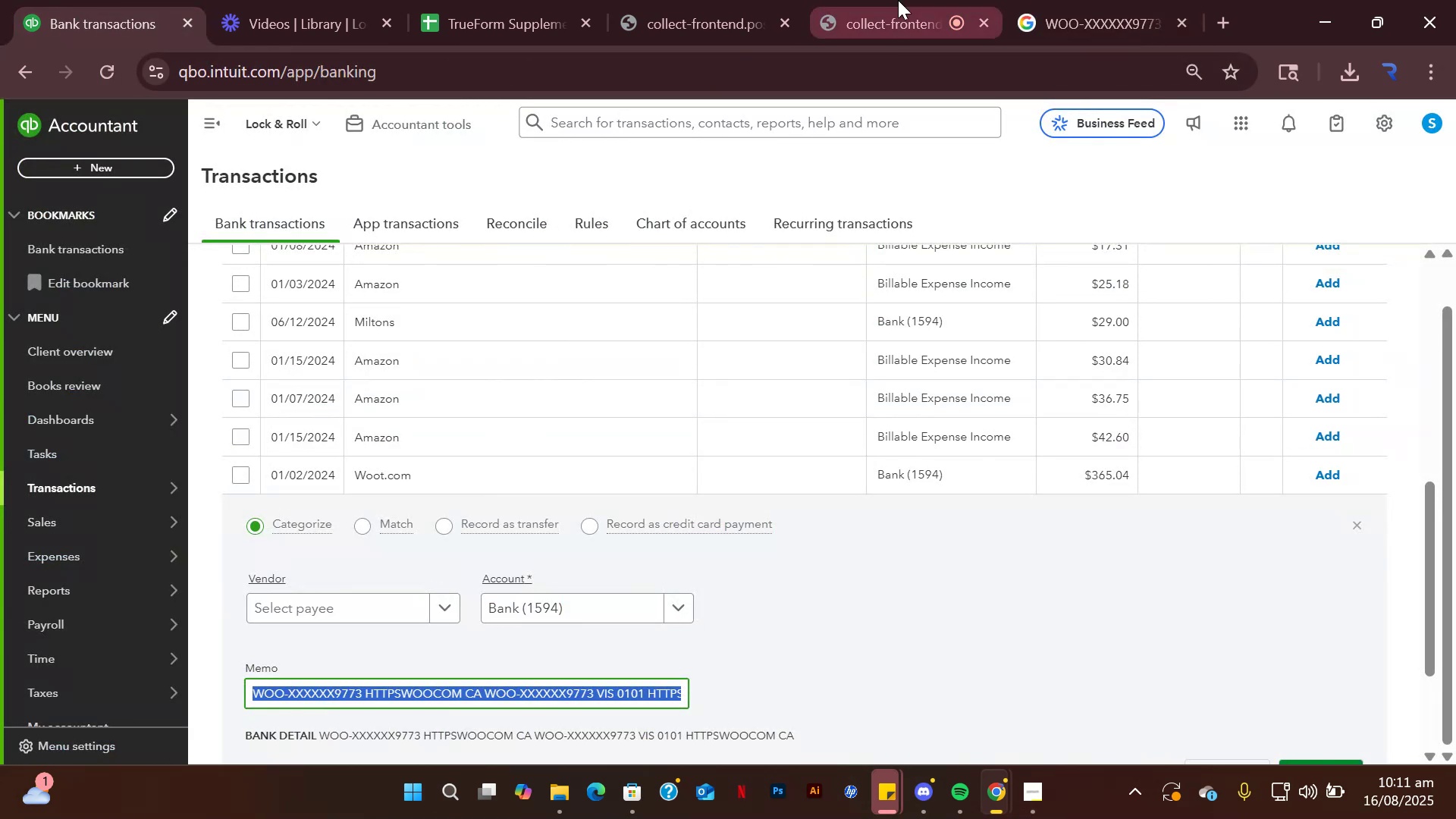 
left_click([1103, 0])
 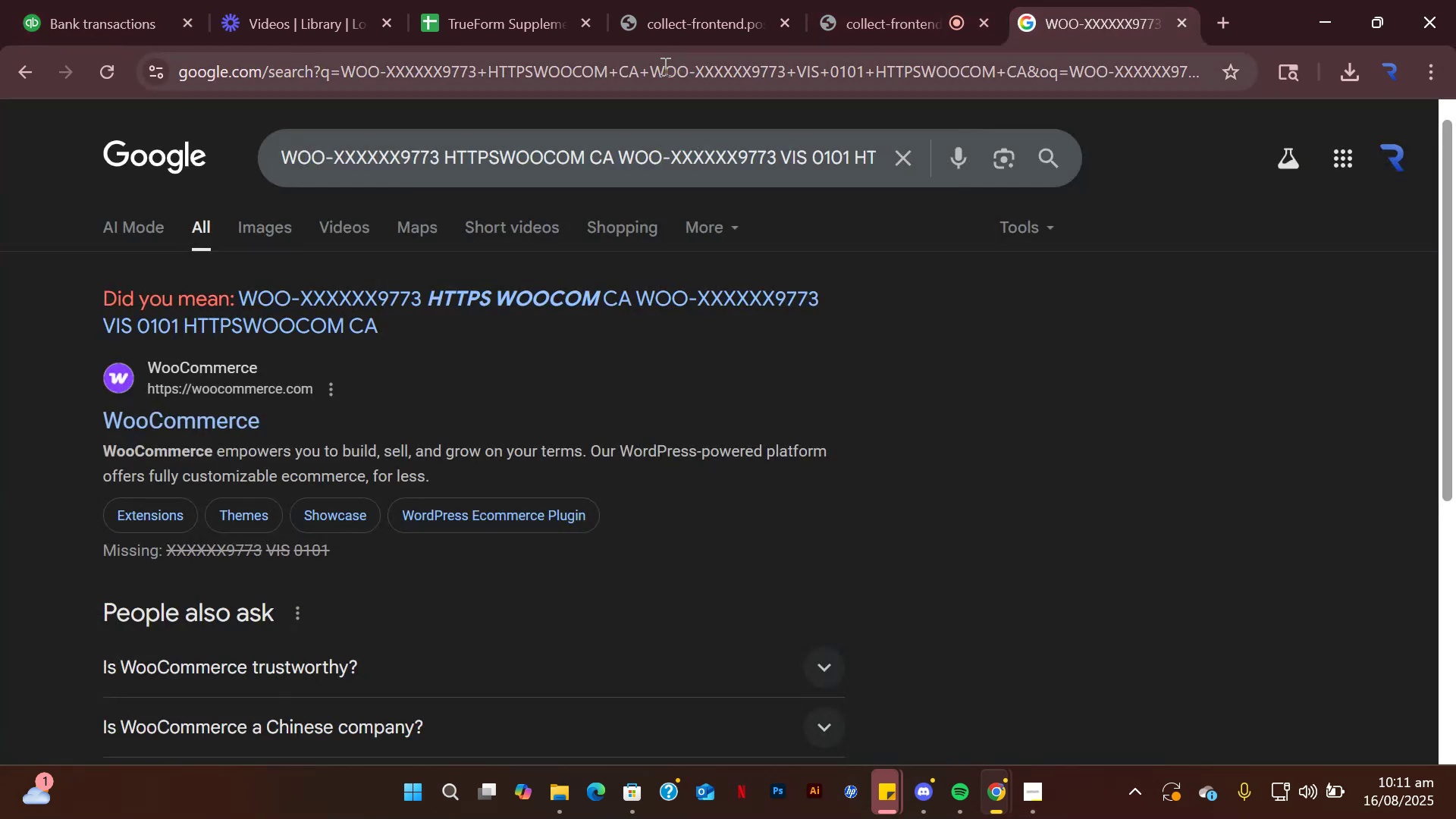 
left_click([662, 68])
 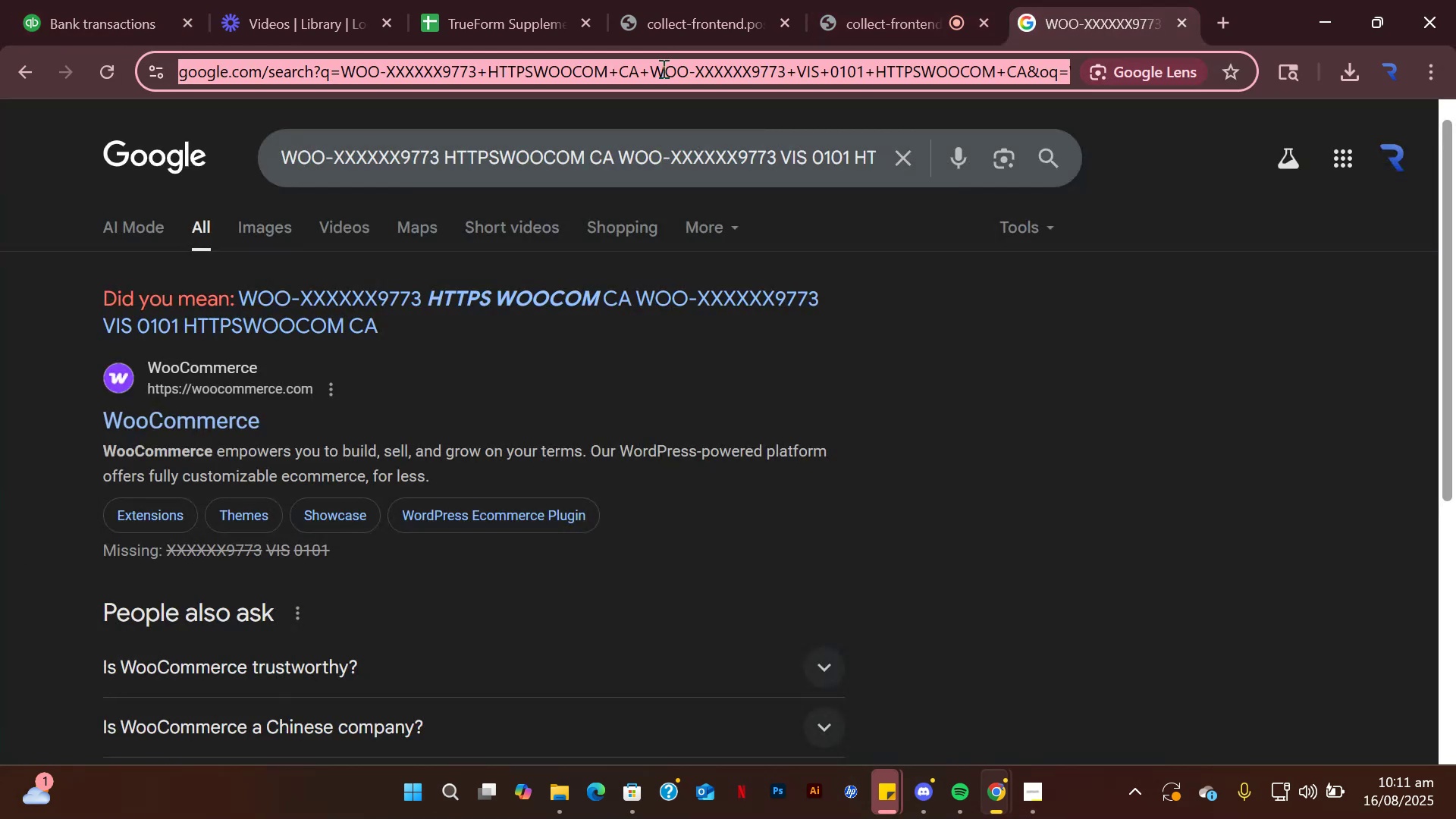 
type(woot)
 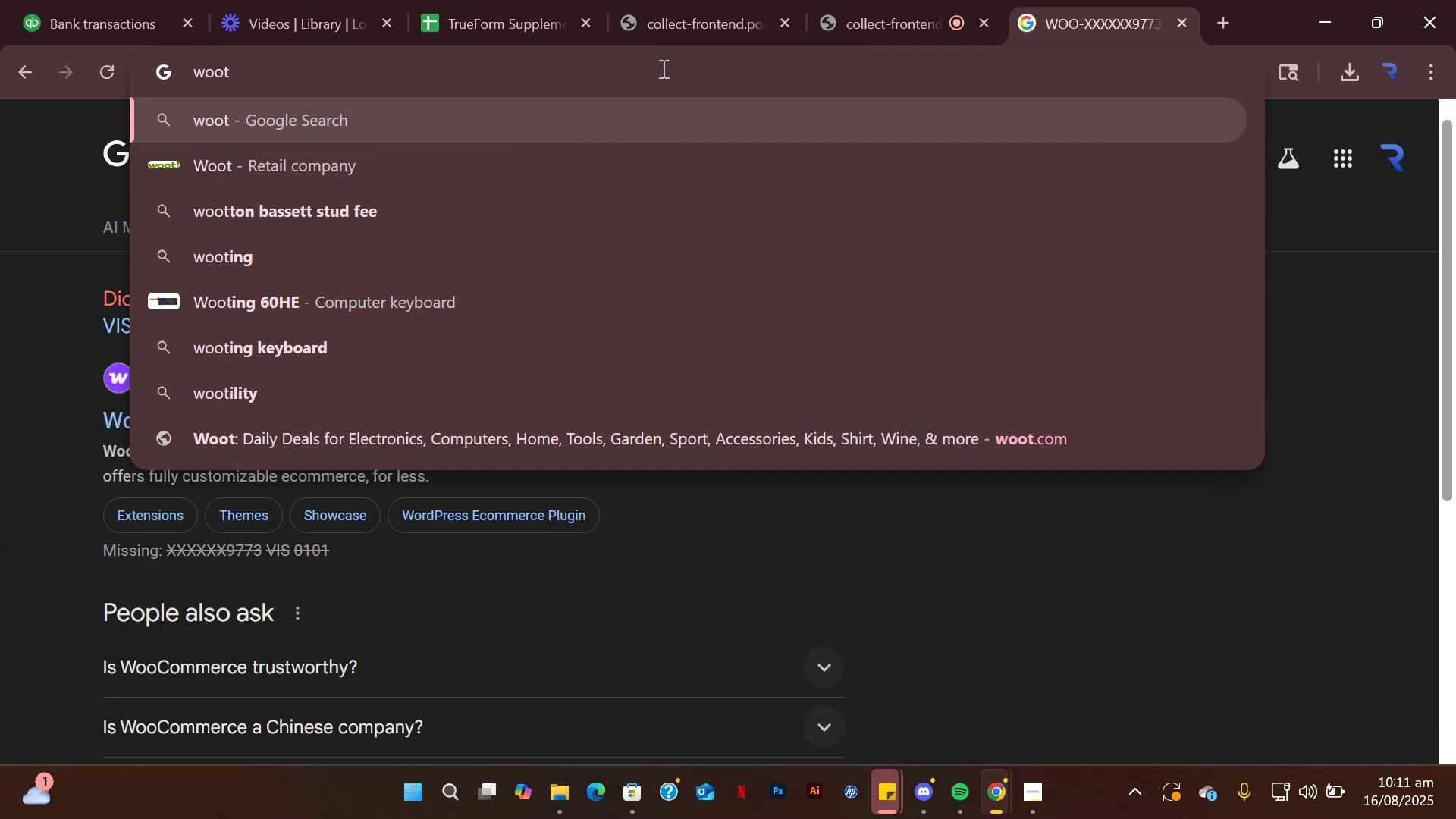 
key(Enter)
 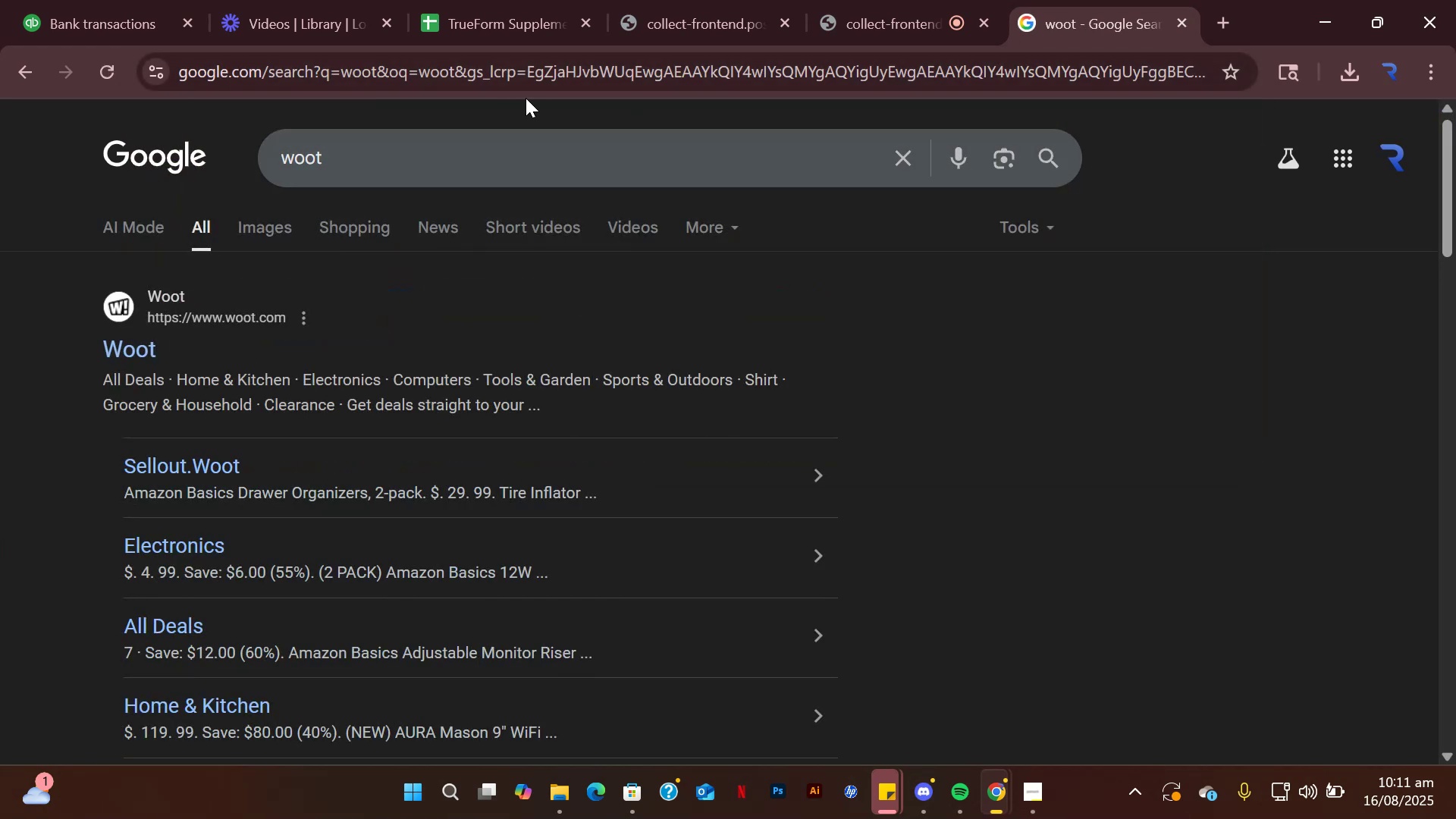 
wait(5.91)
 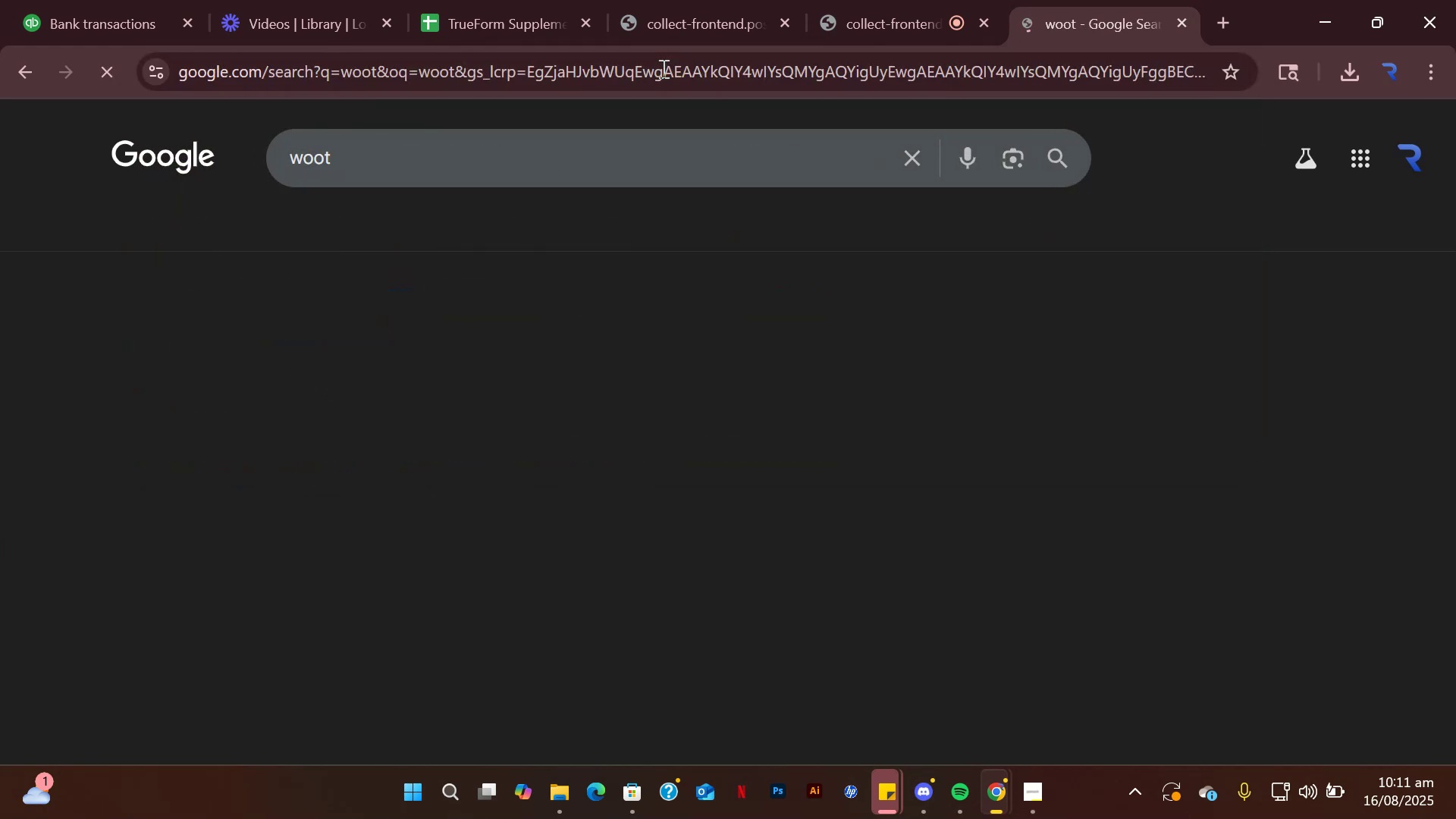 
scroll: coordinate [0, 271], scroll_direction: down, amount: 4.0
 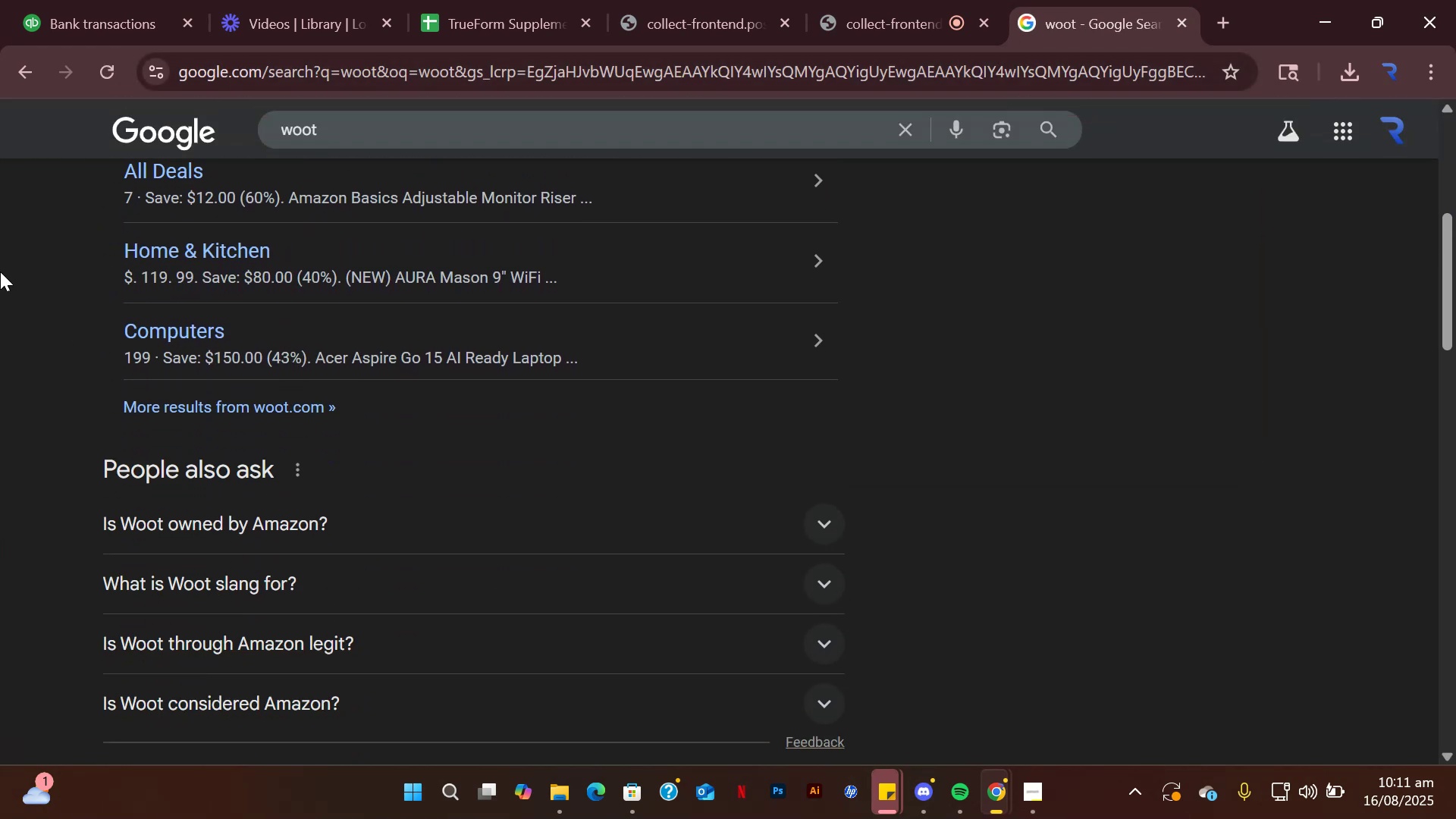 
scroll: coordinate [0, 271], scroll_direction: up, amount: 3.0
 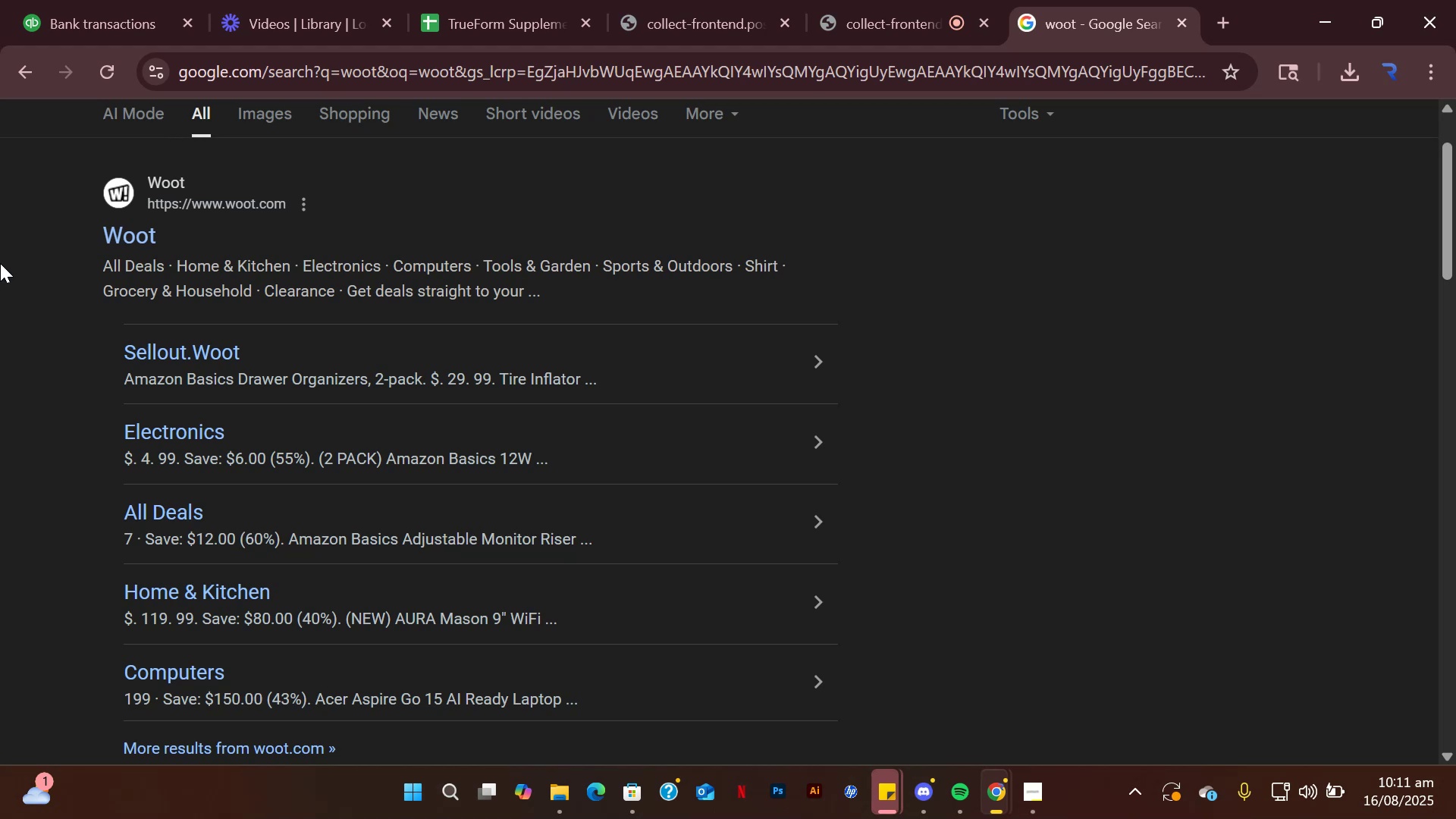 
wait(6.1)
 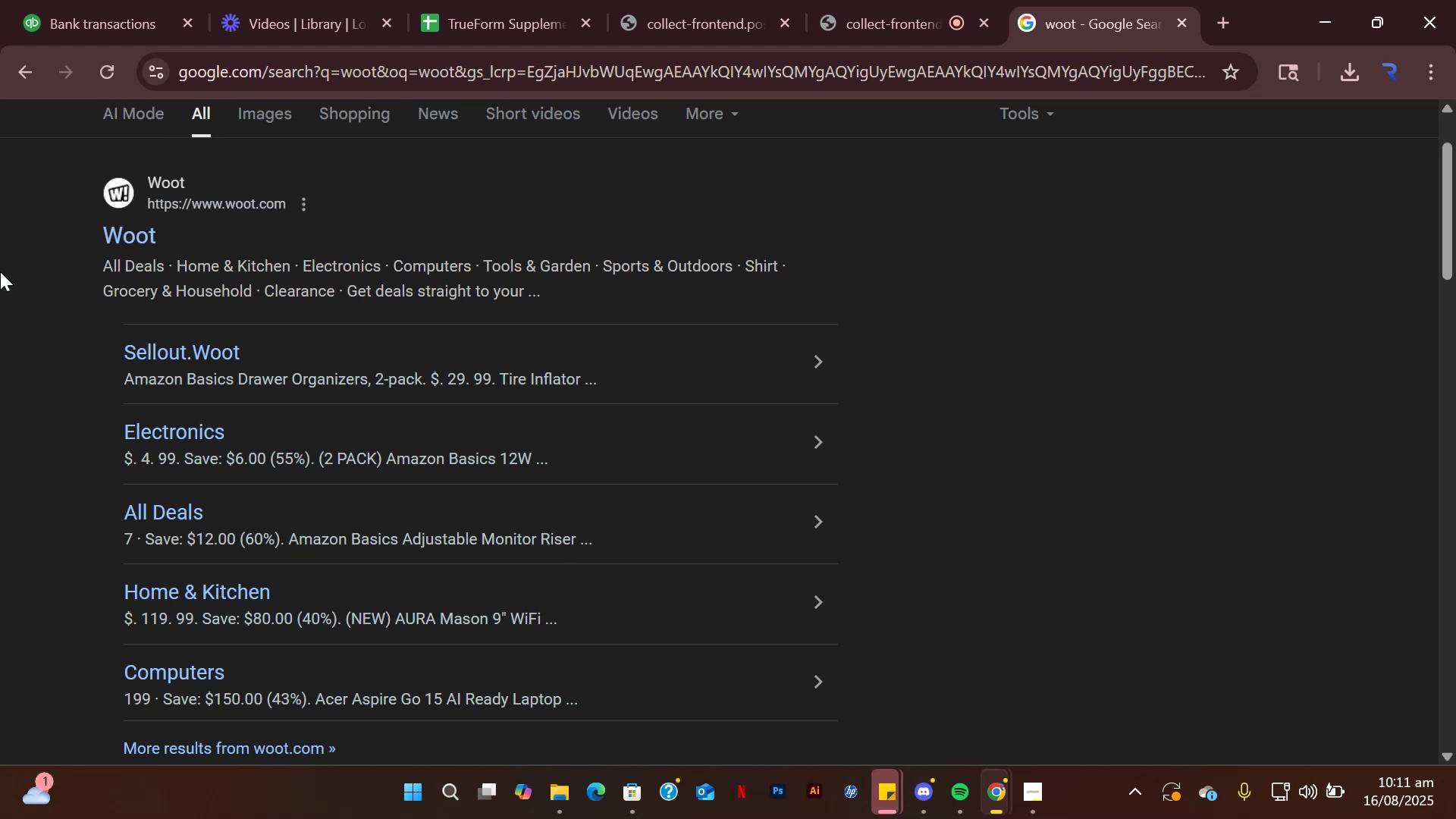 
mouse_move([58, 44])
 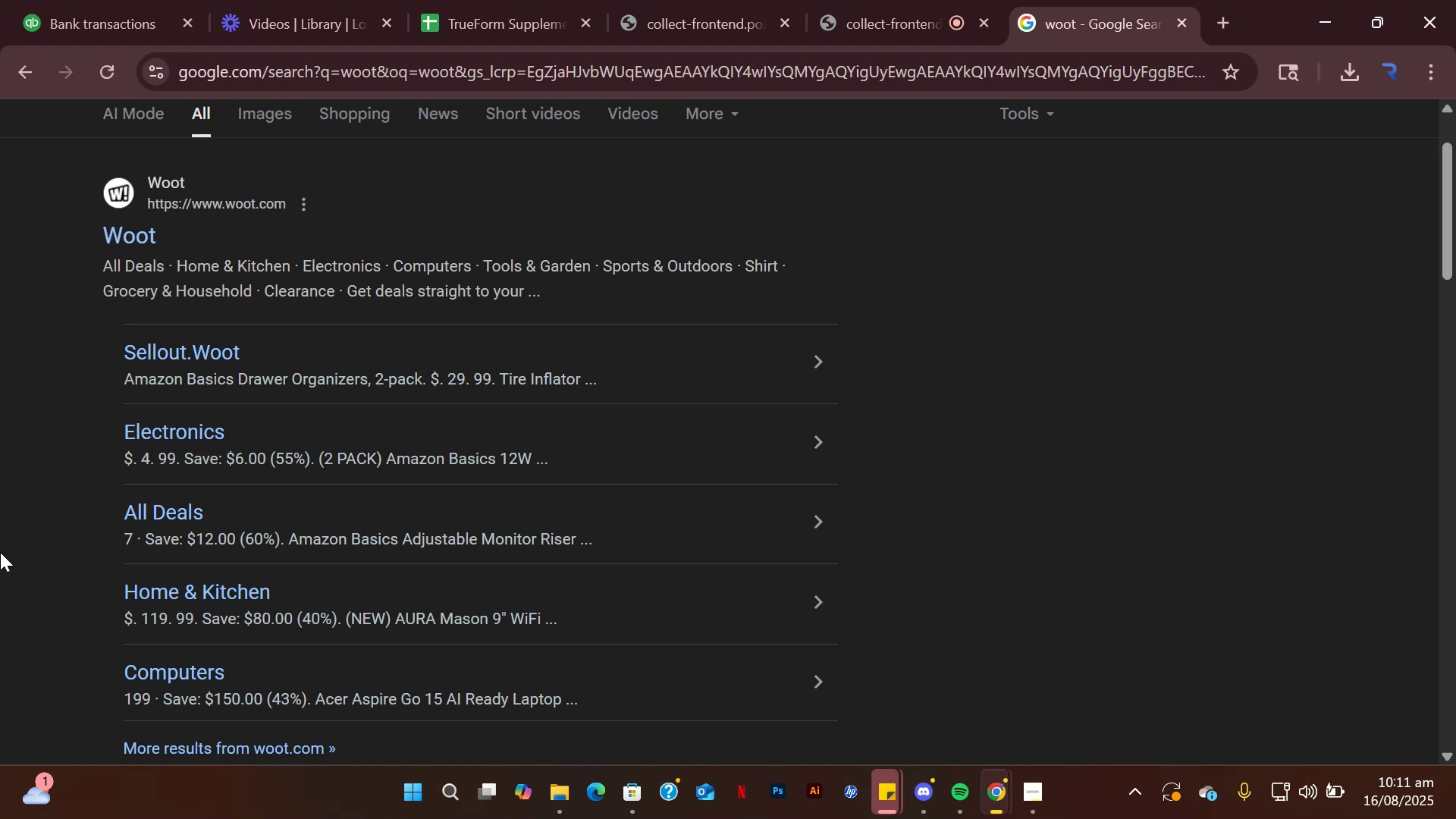 
wait(7.59)
 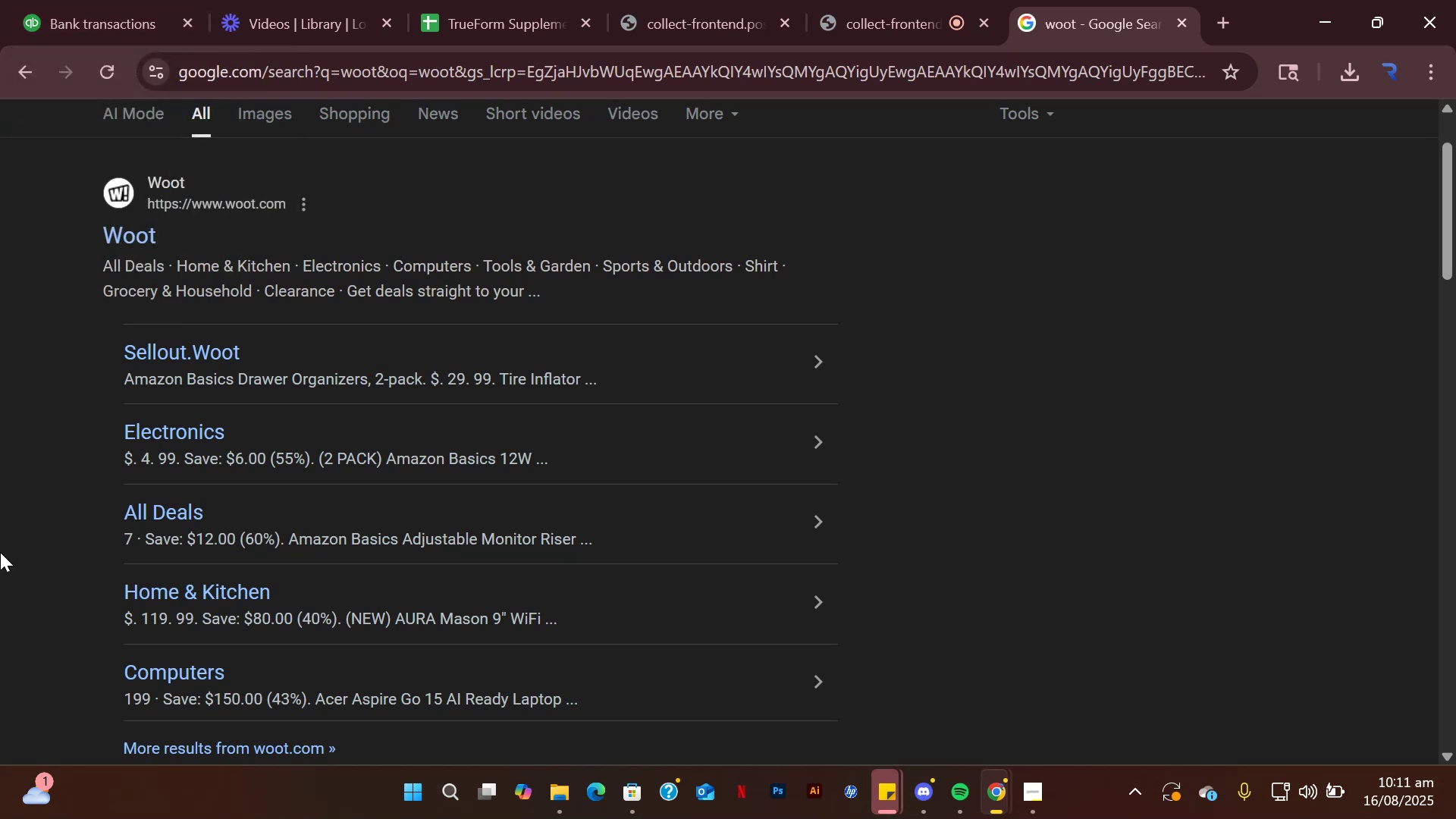 
left_click([86, 0])
 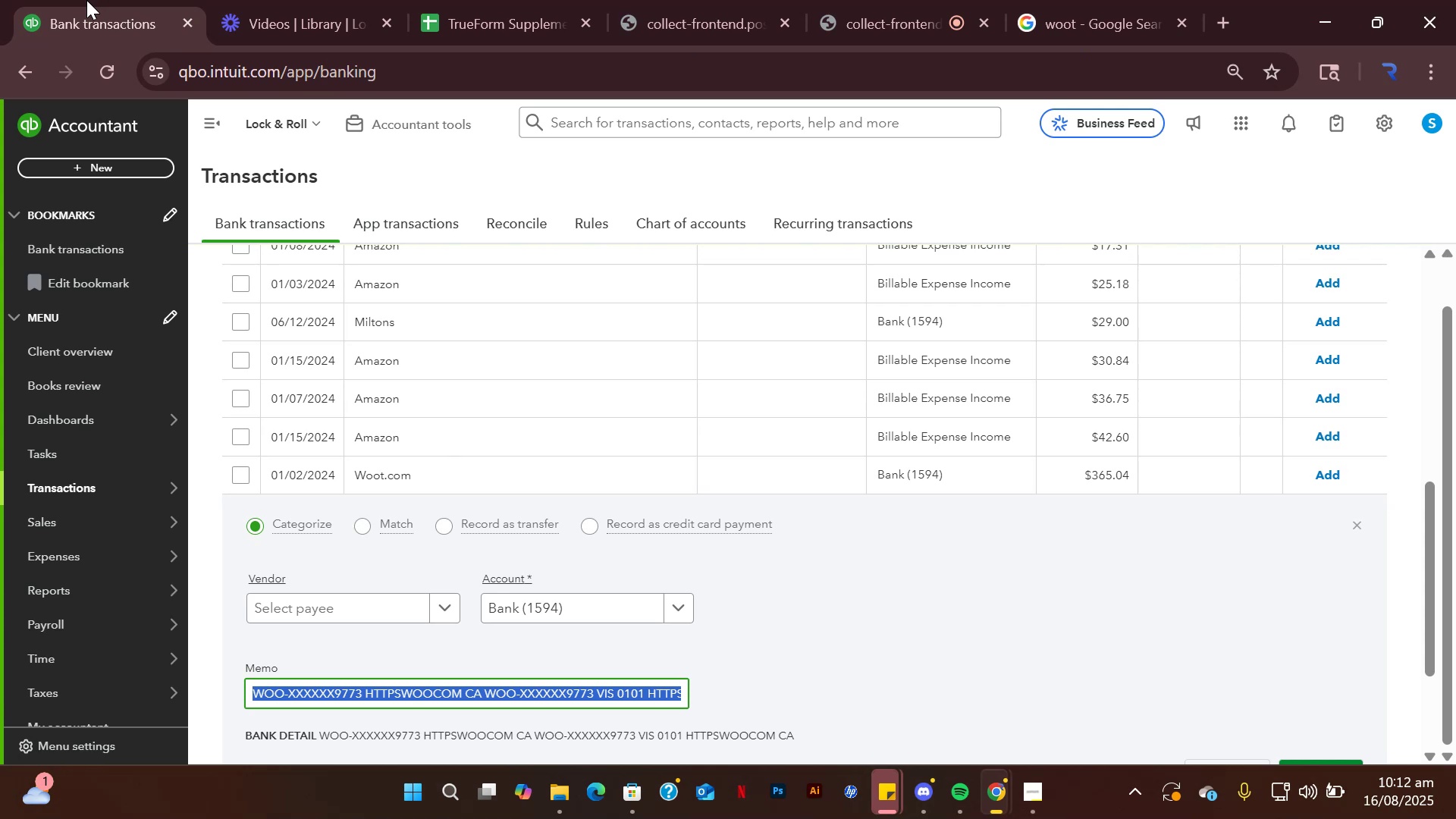 
wait(35.06)
 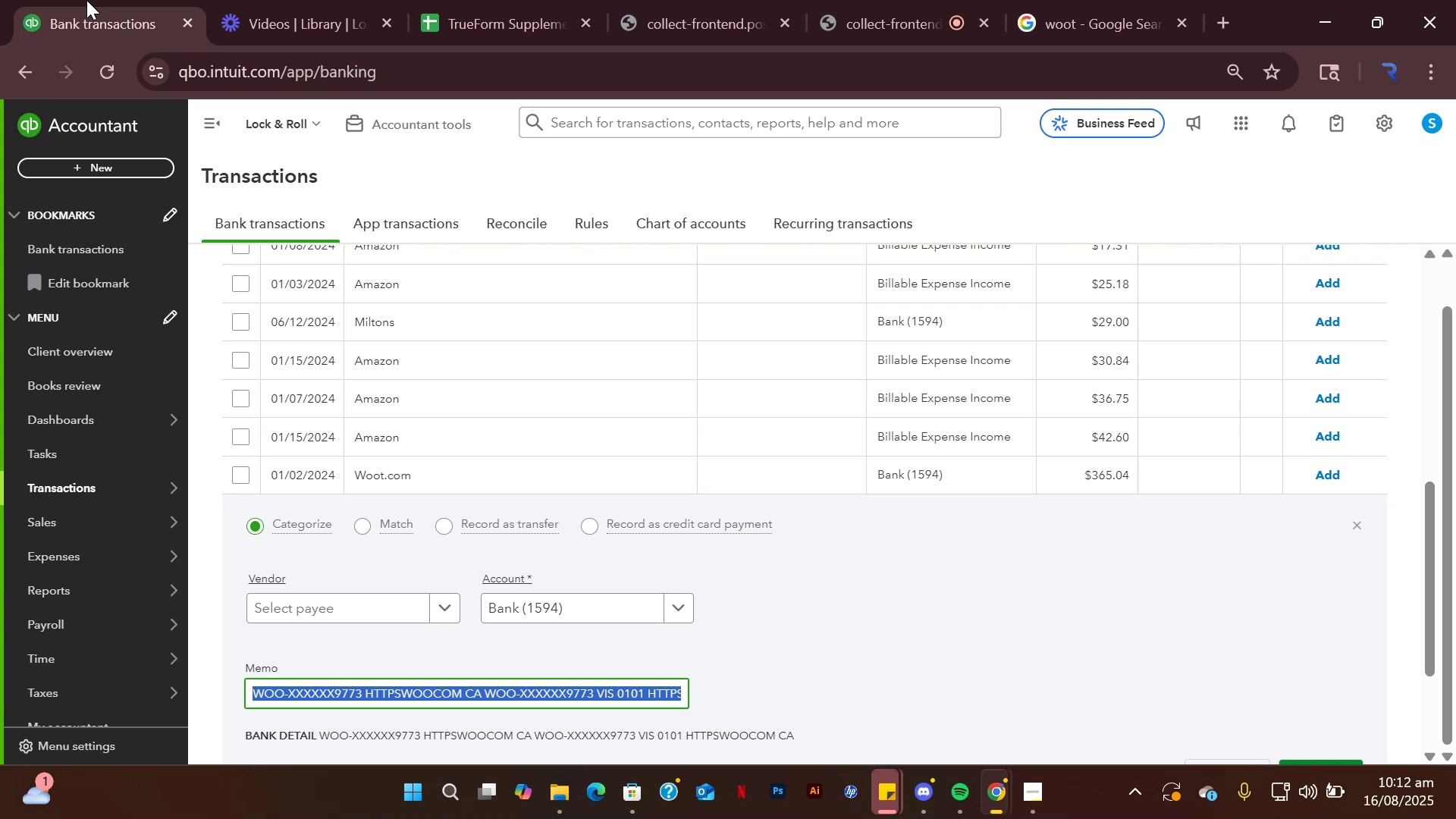 
mouse_move([32, 7])
 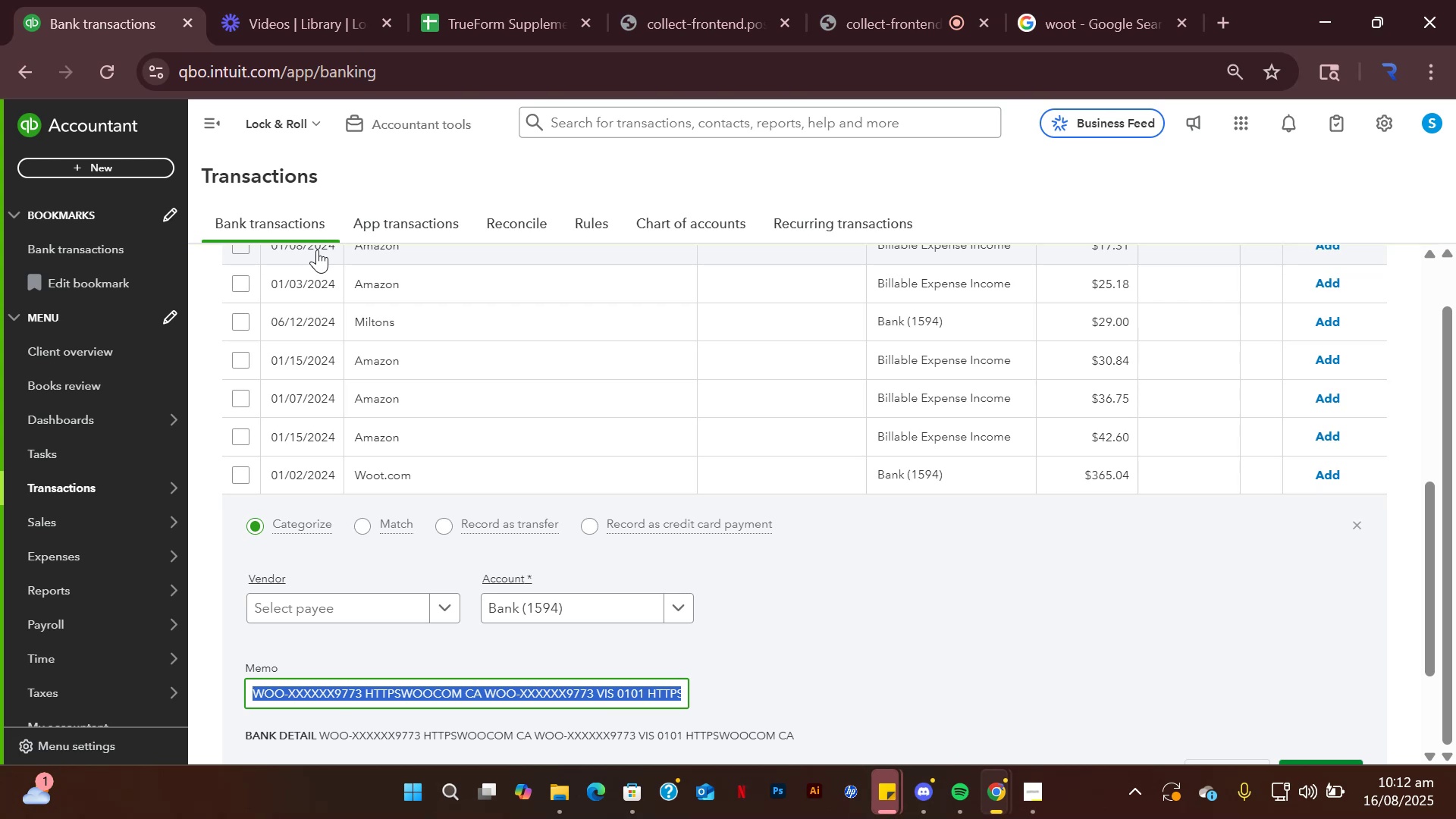 
wait(14.01)
 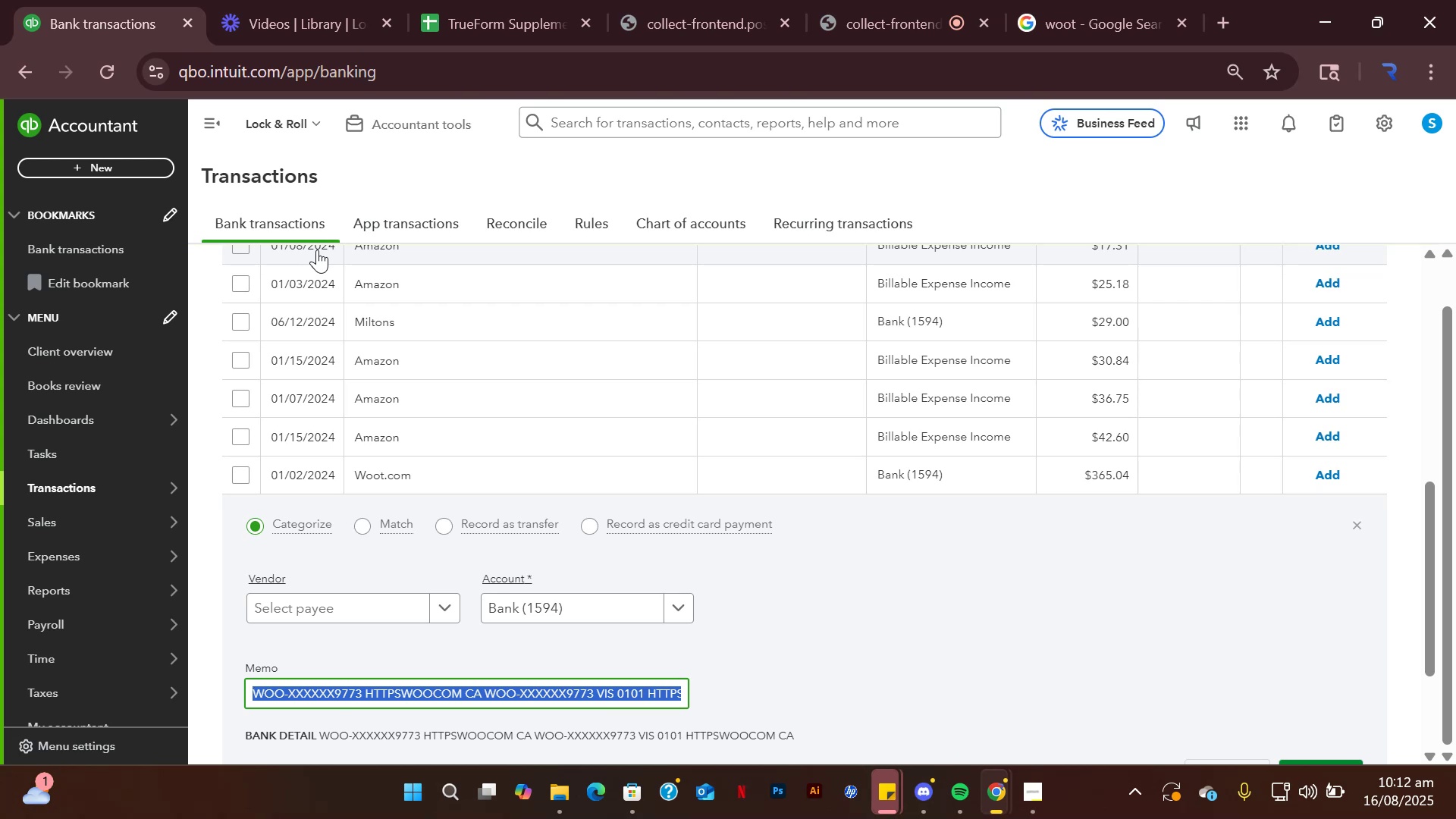 
left_click([1359, 526])
 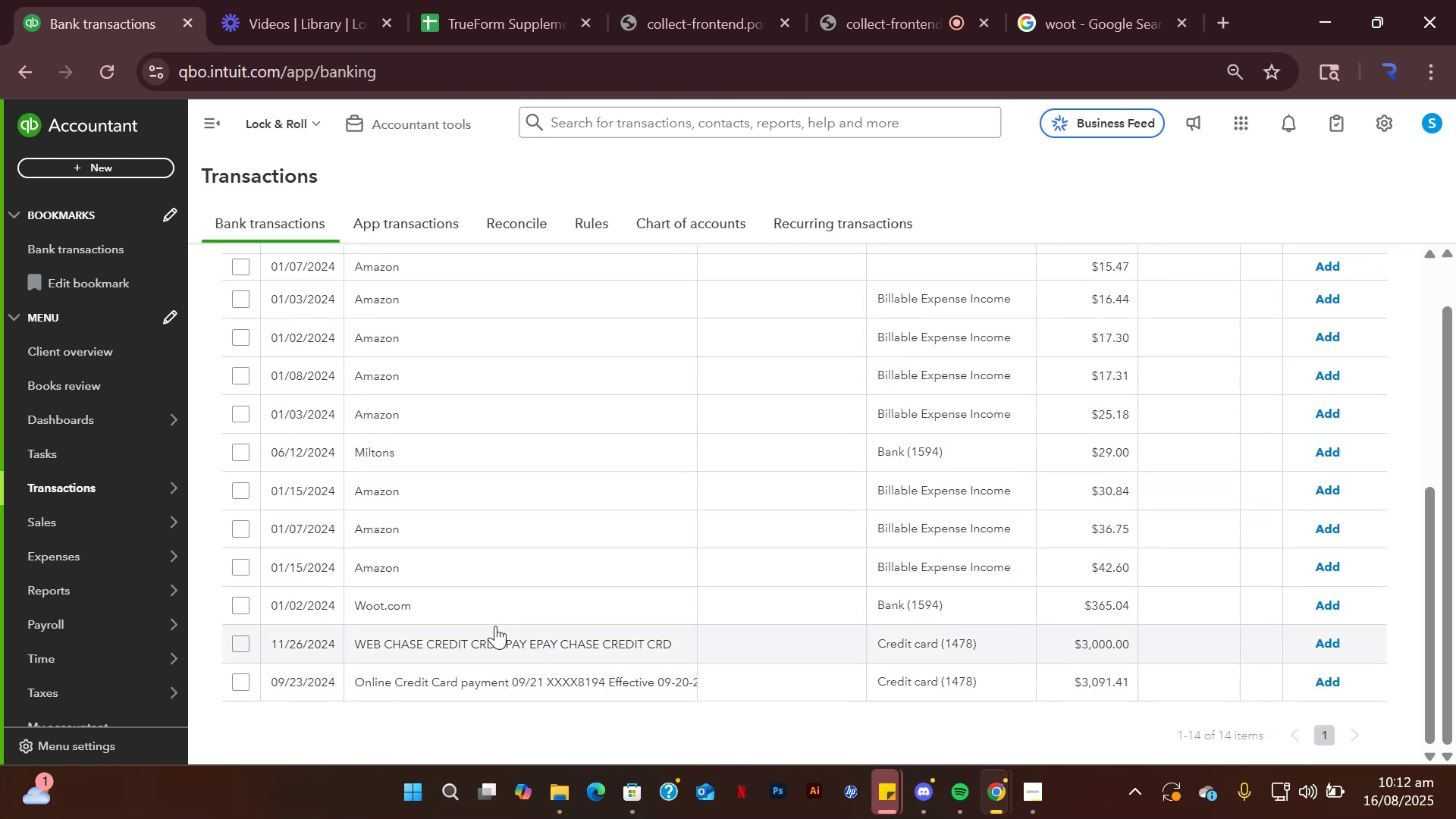 
scroll: coordinate [570, 512], scroll_direction: up, amount: 2.0
 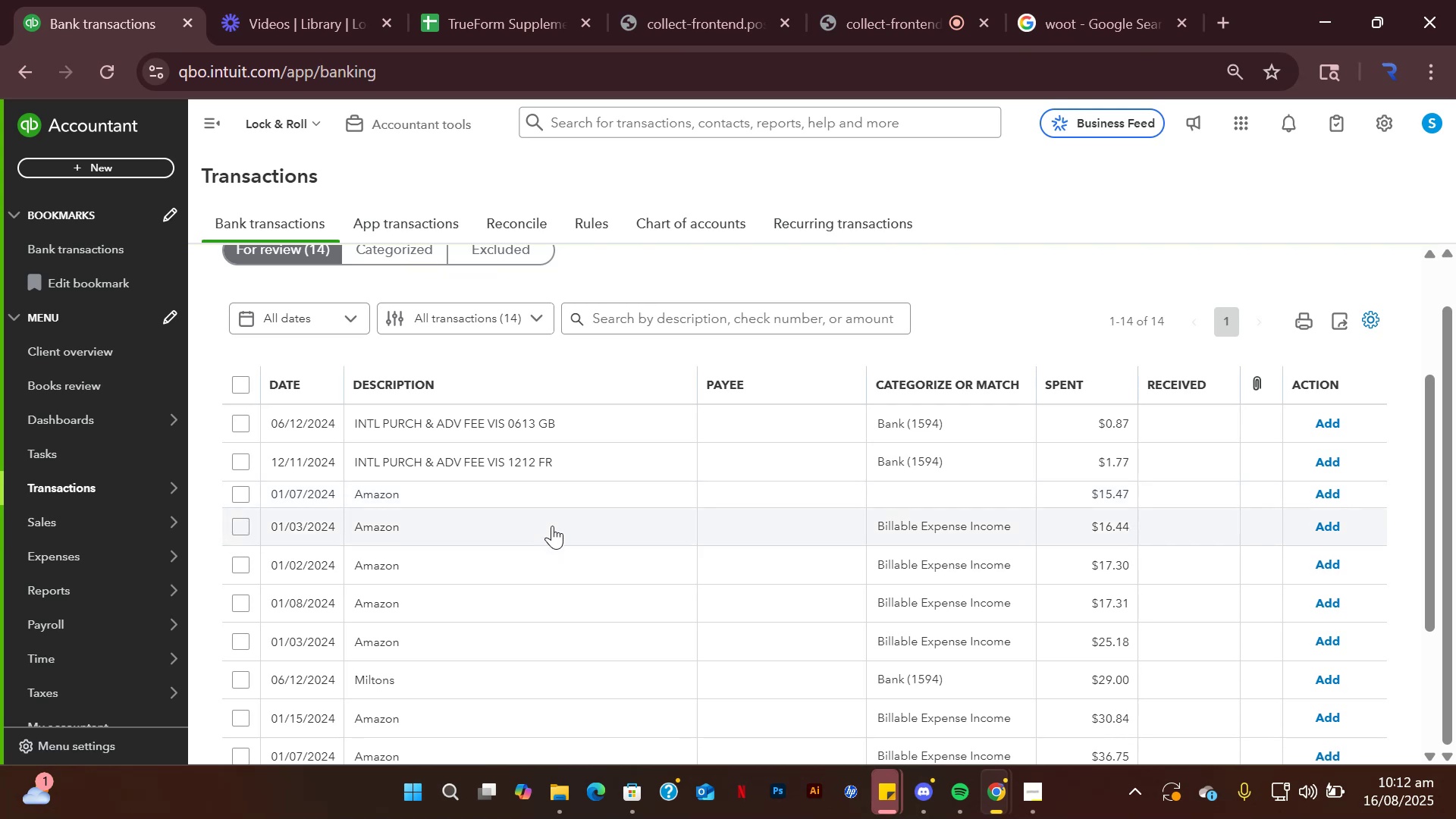 
left_click([552, 526])
 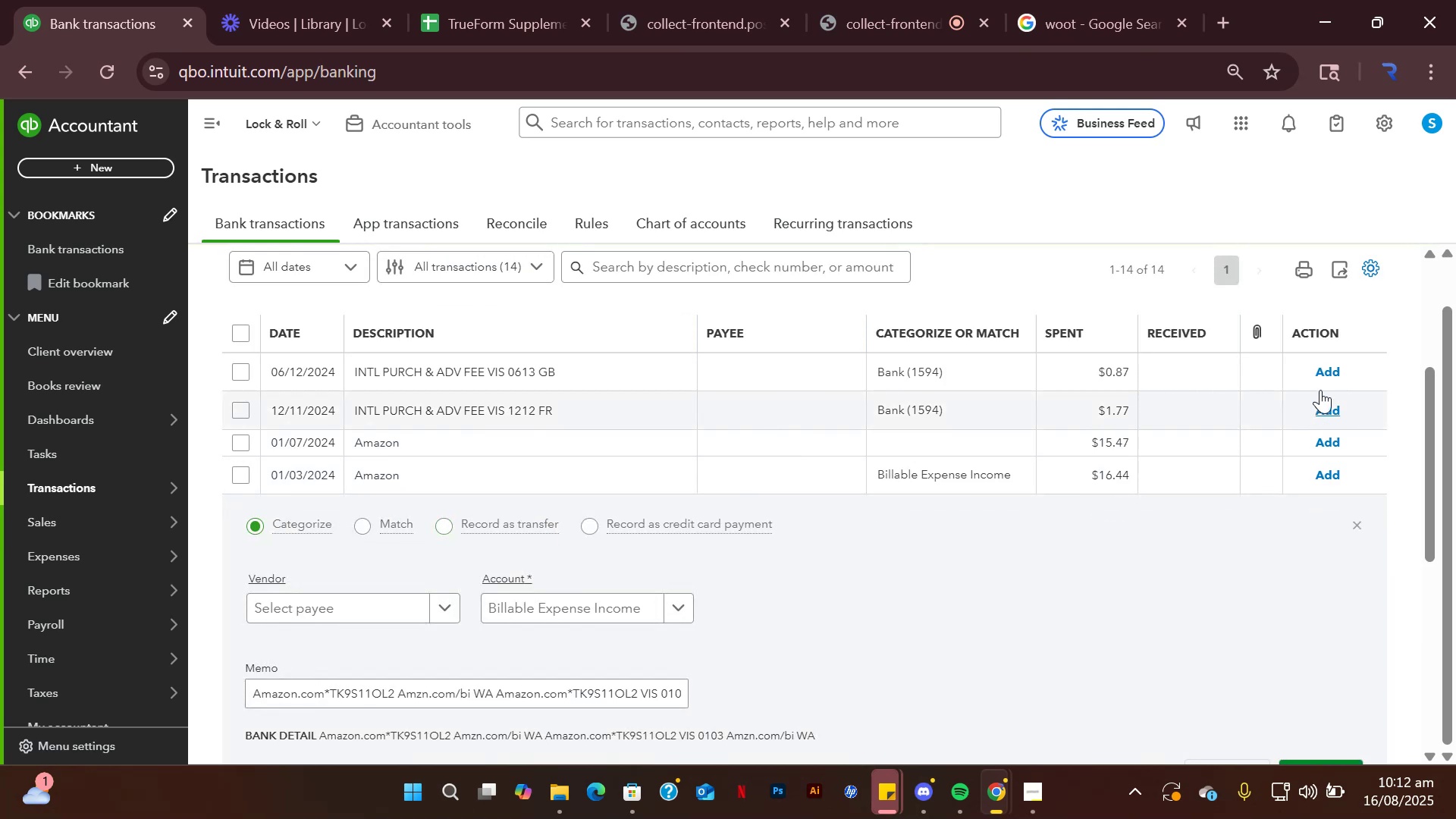 
scroll: coordinate [1338, 547], scroll_direction: down, amount: 1.0
 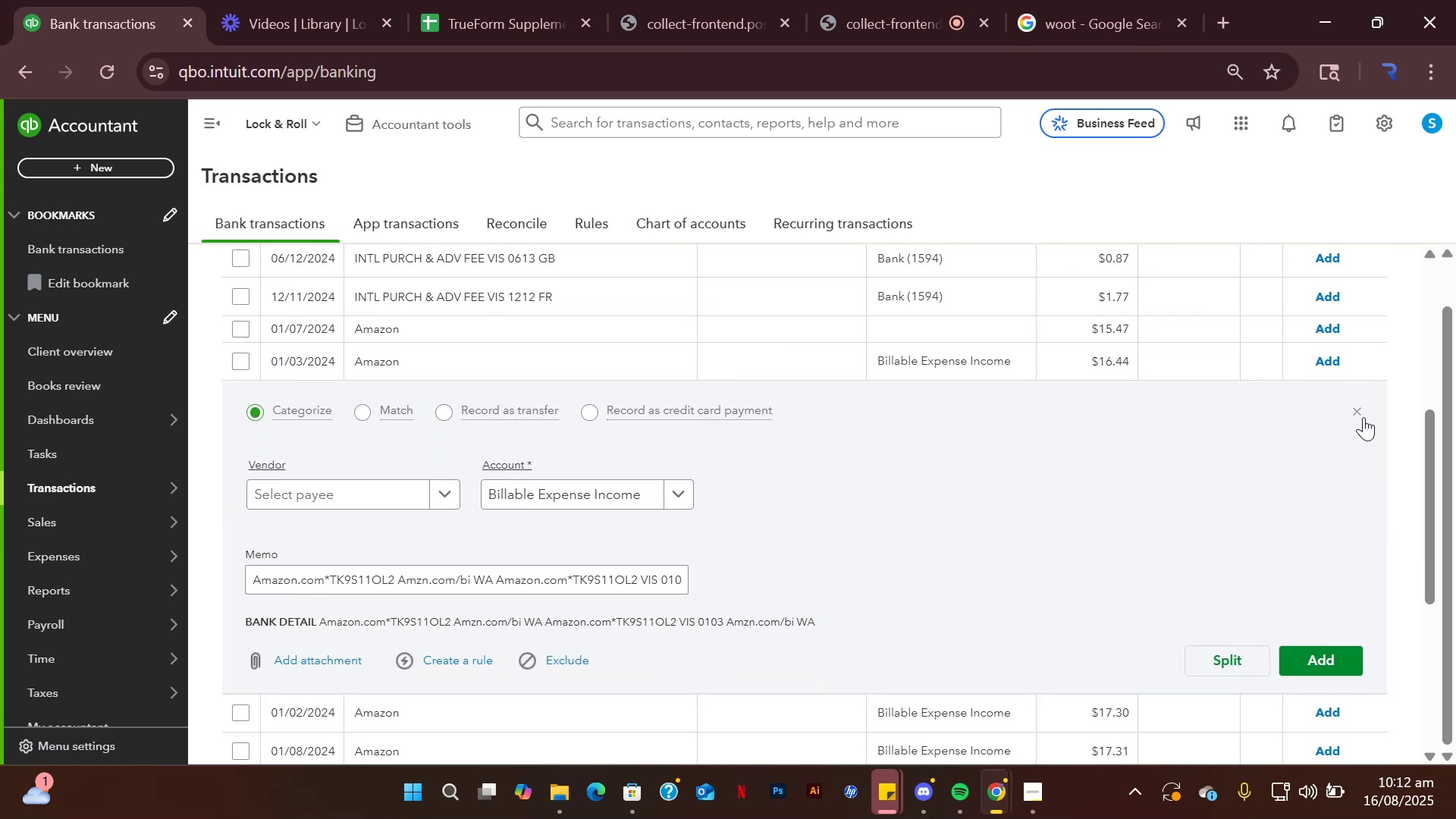 
left_click([1358, 411])
 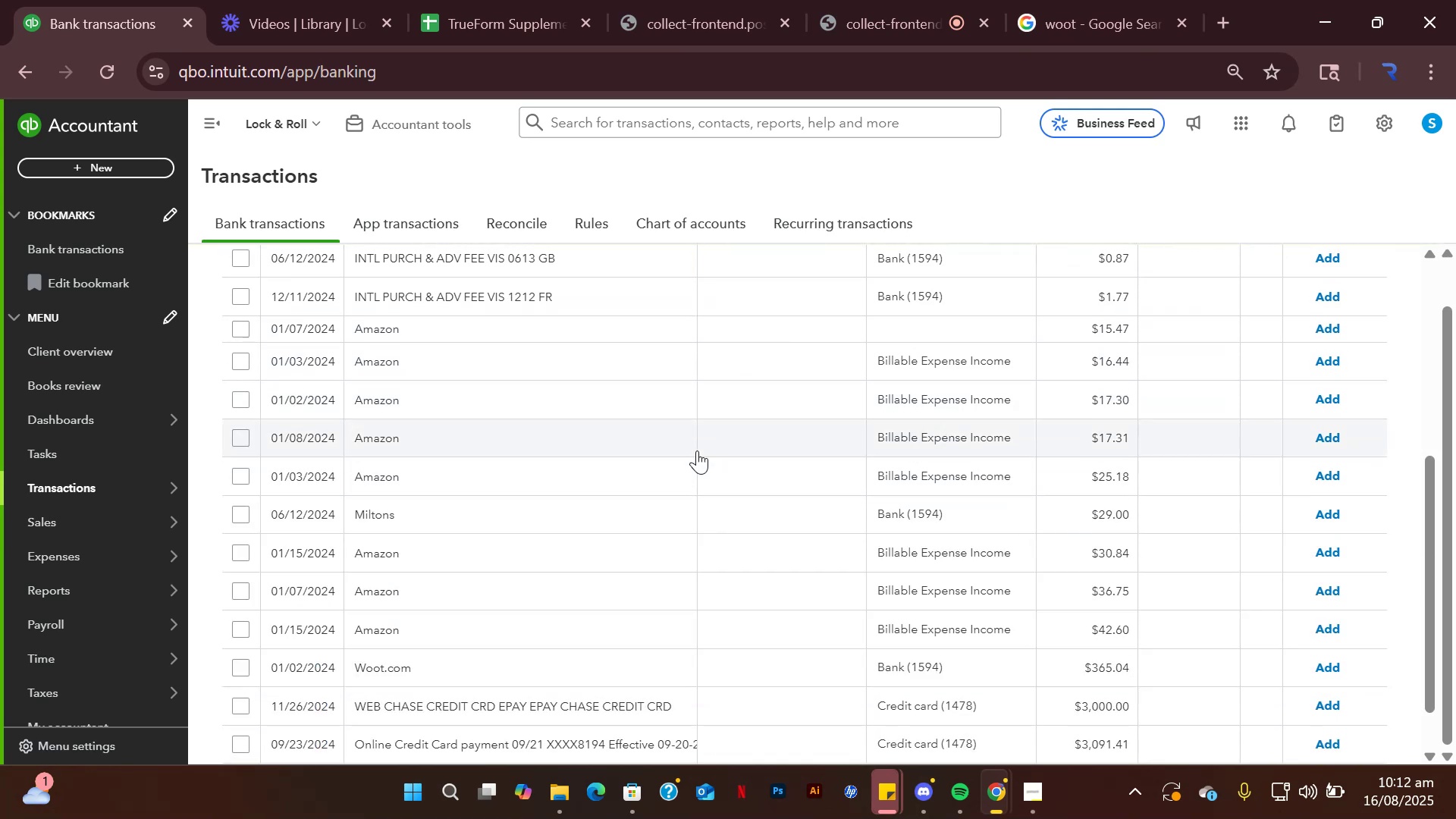 
left_click([697, 450])
 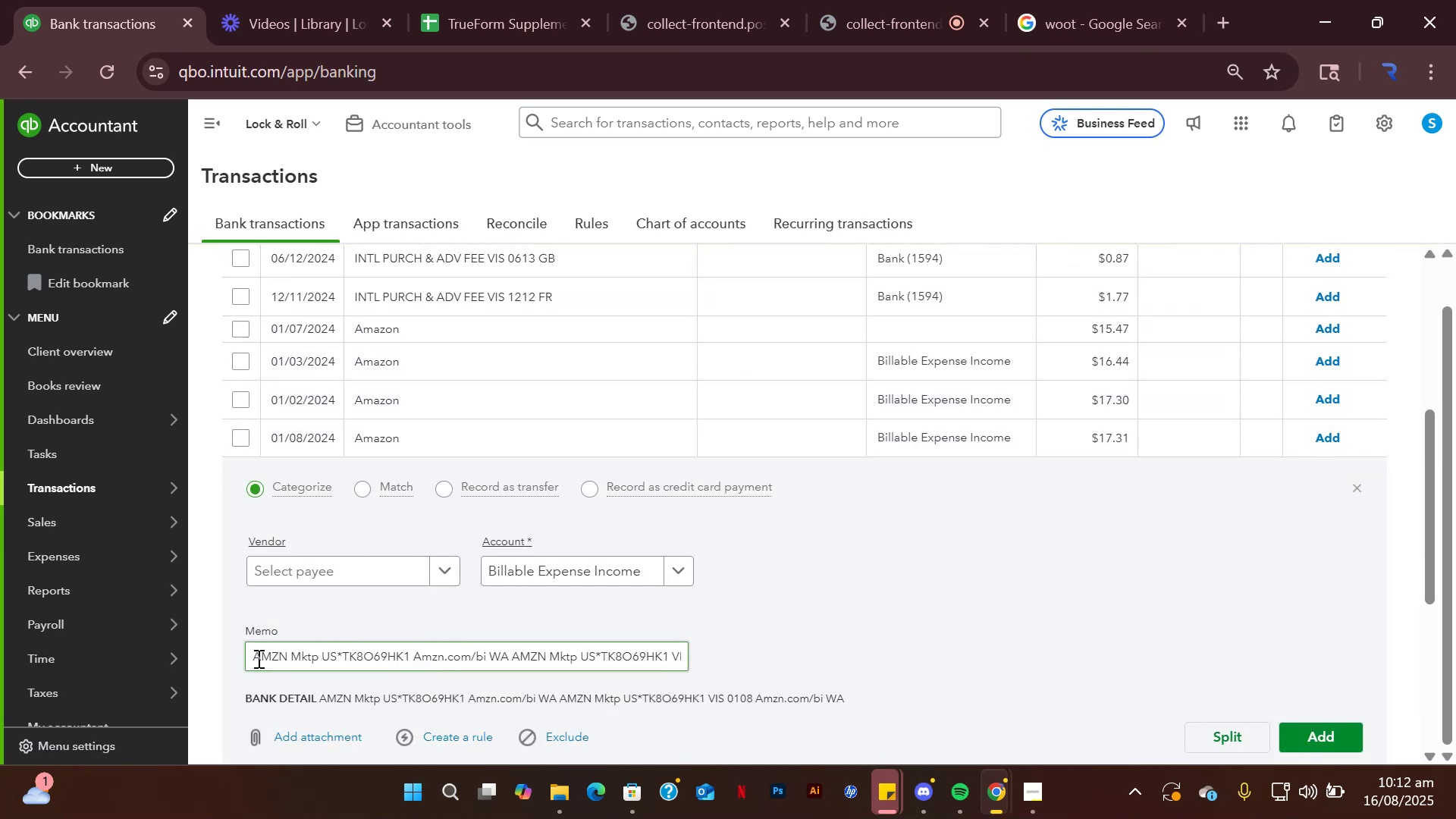 
left_click([251, 658])
 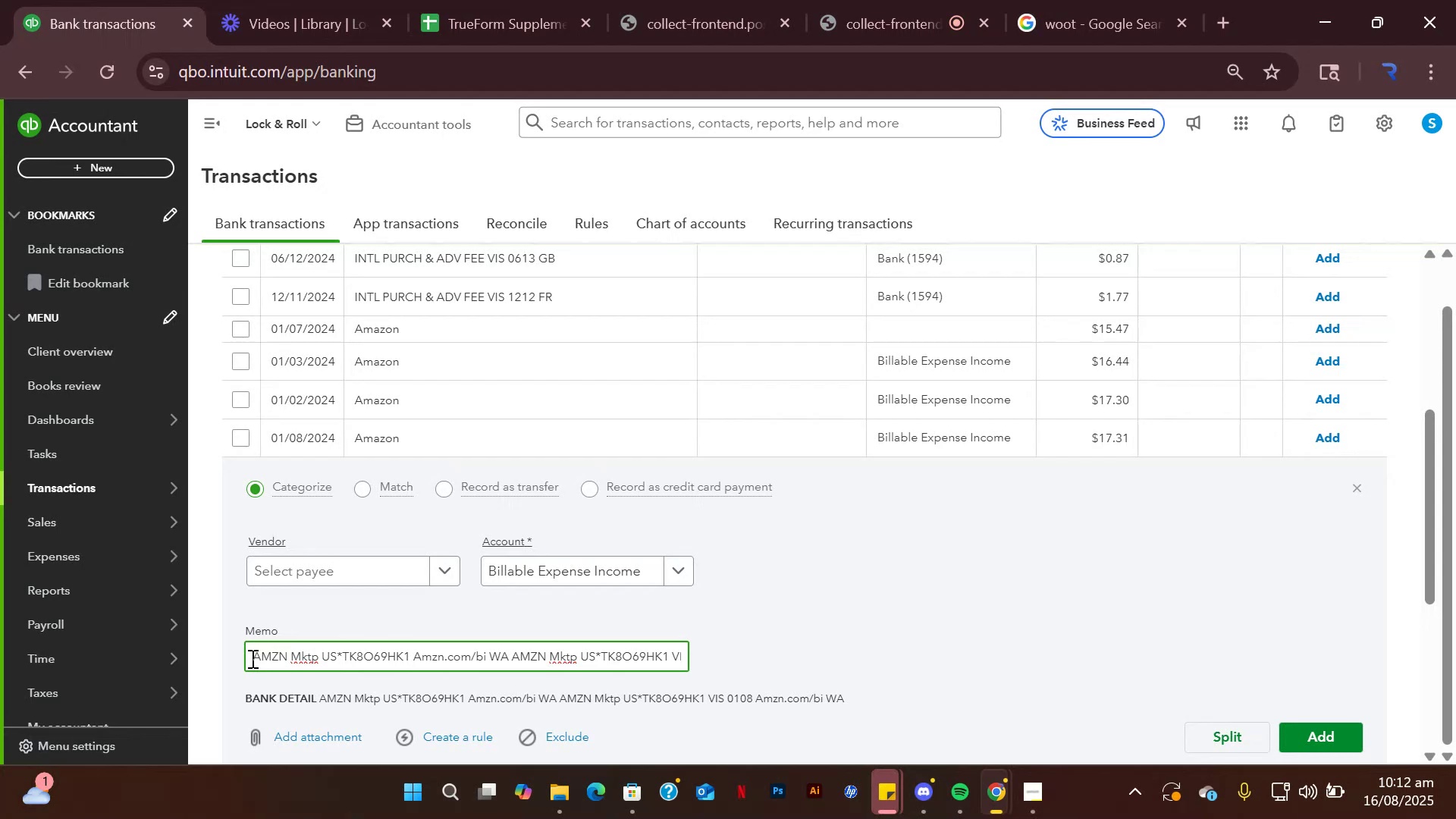 
key(Control+A)
 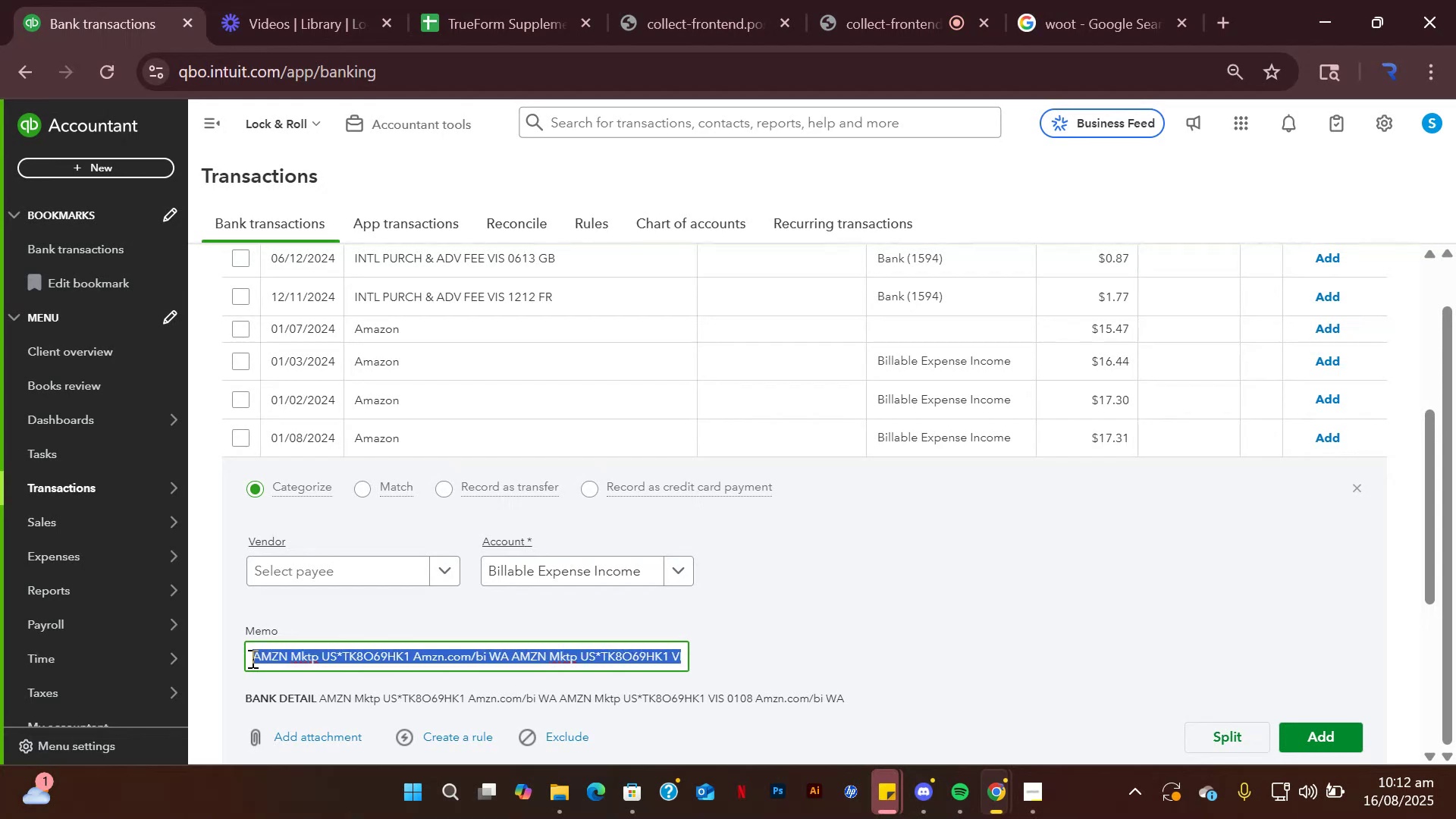 
key(Control+C)
 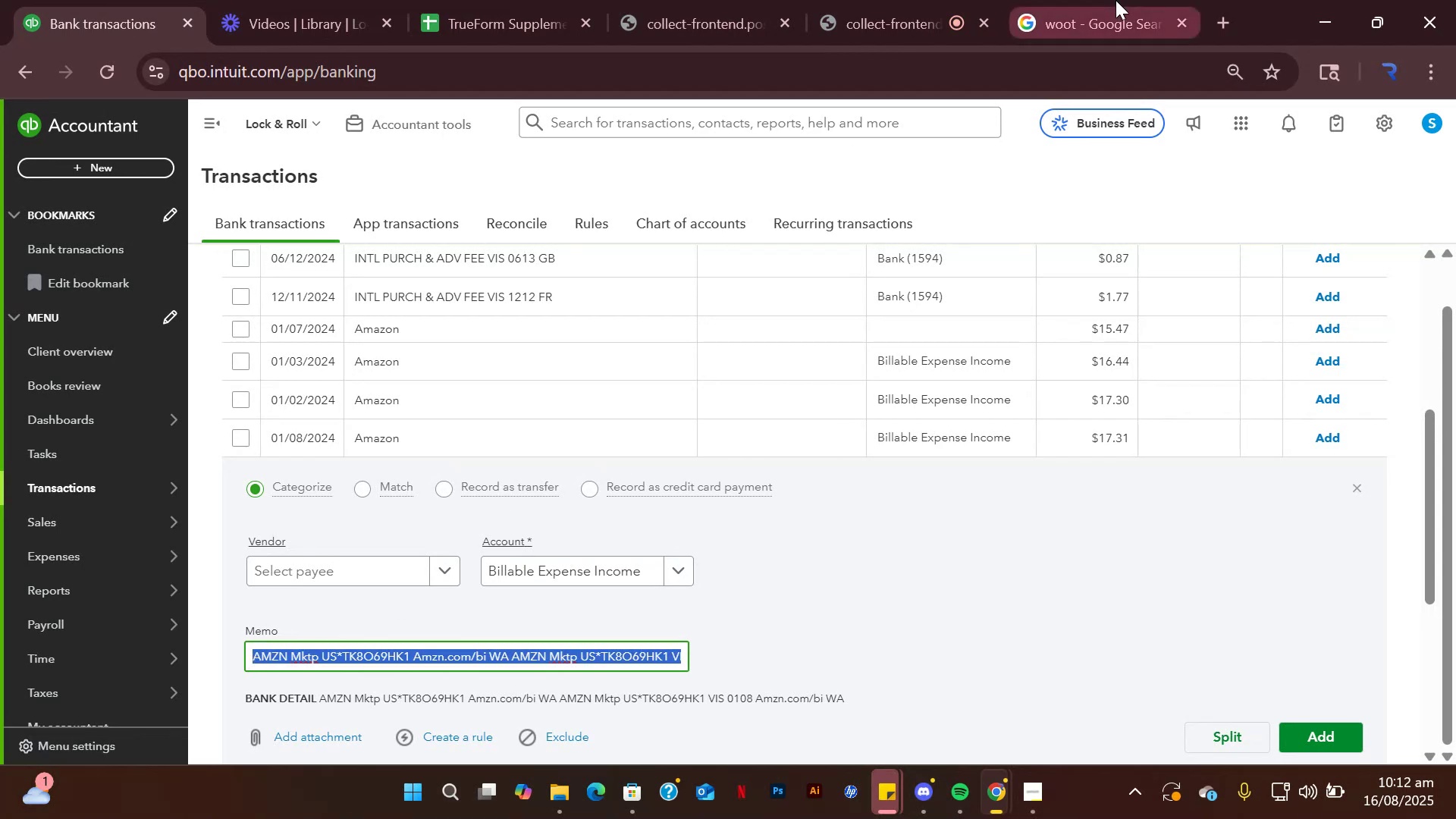 
left_click([1116, 0])
 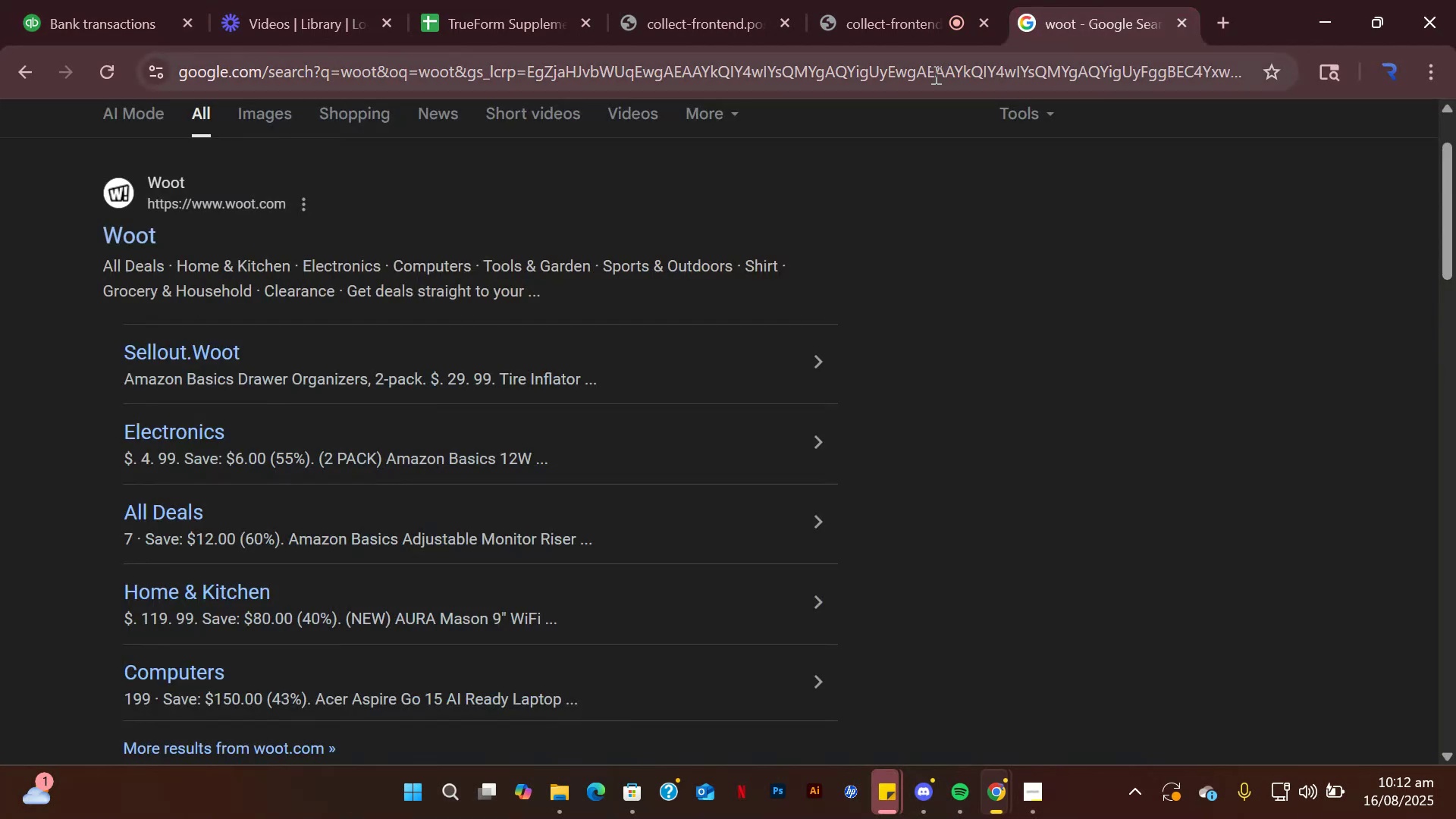 
left_click([934, 74])
 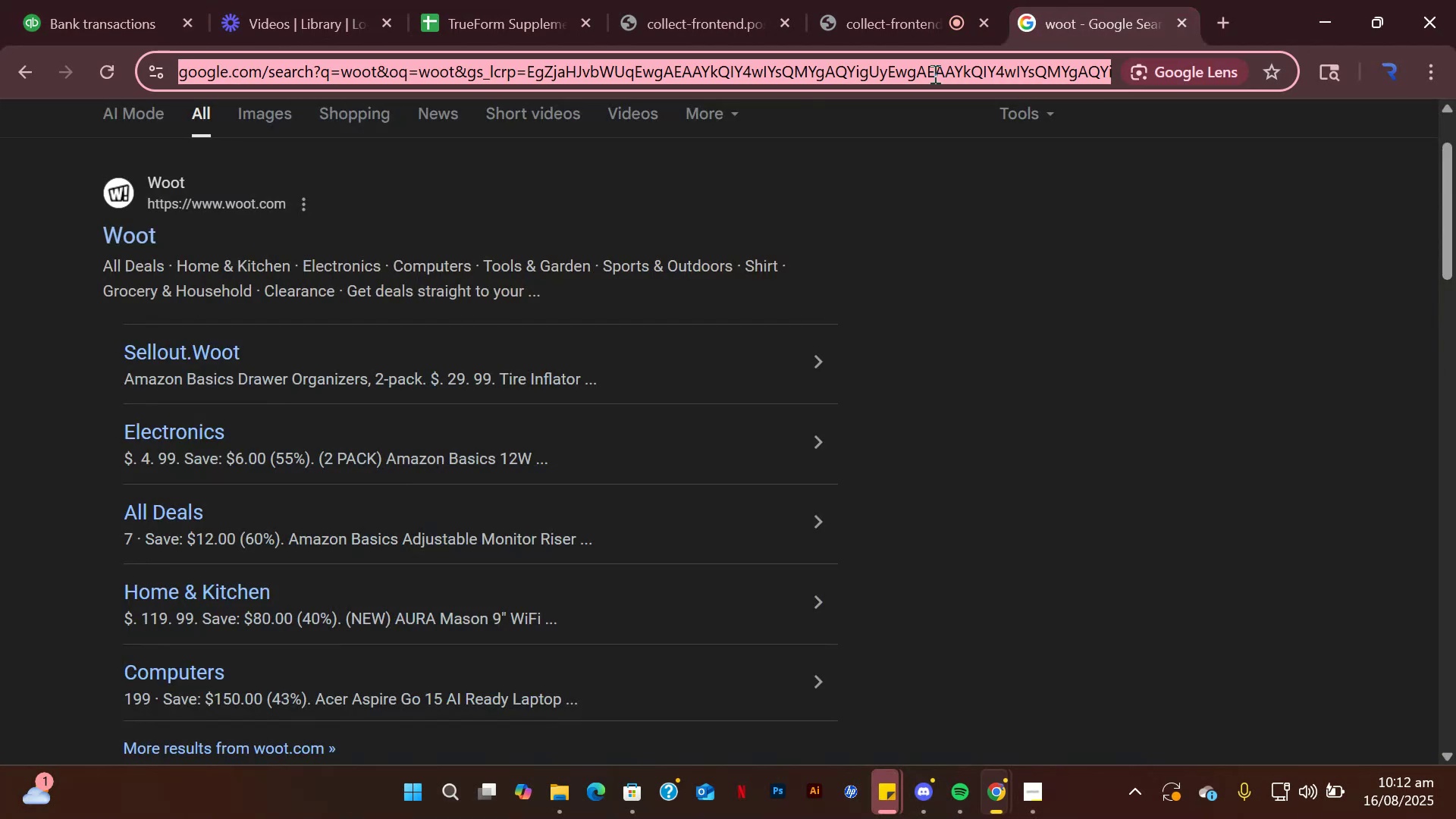 
key(Control+V)
 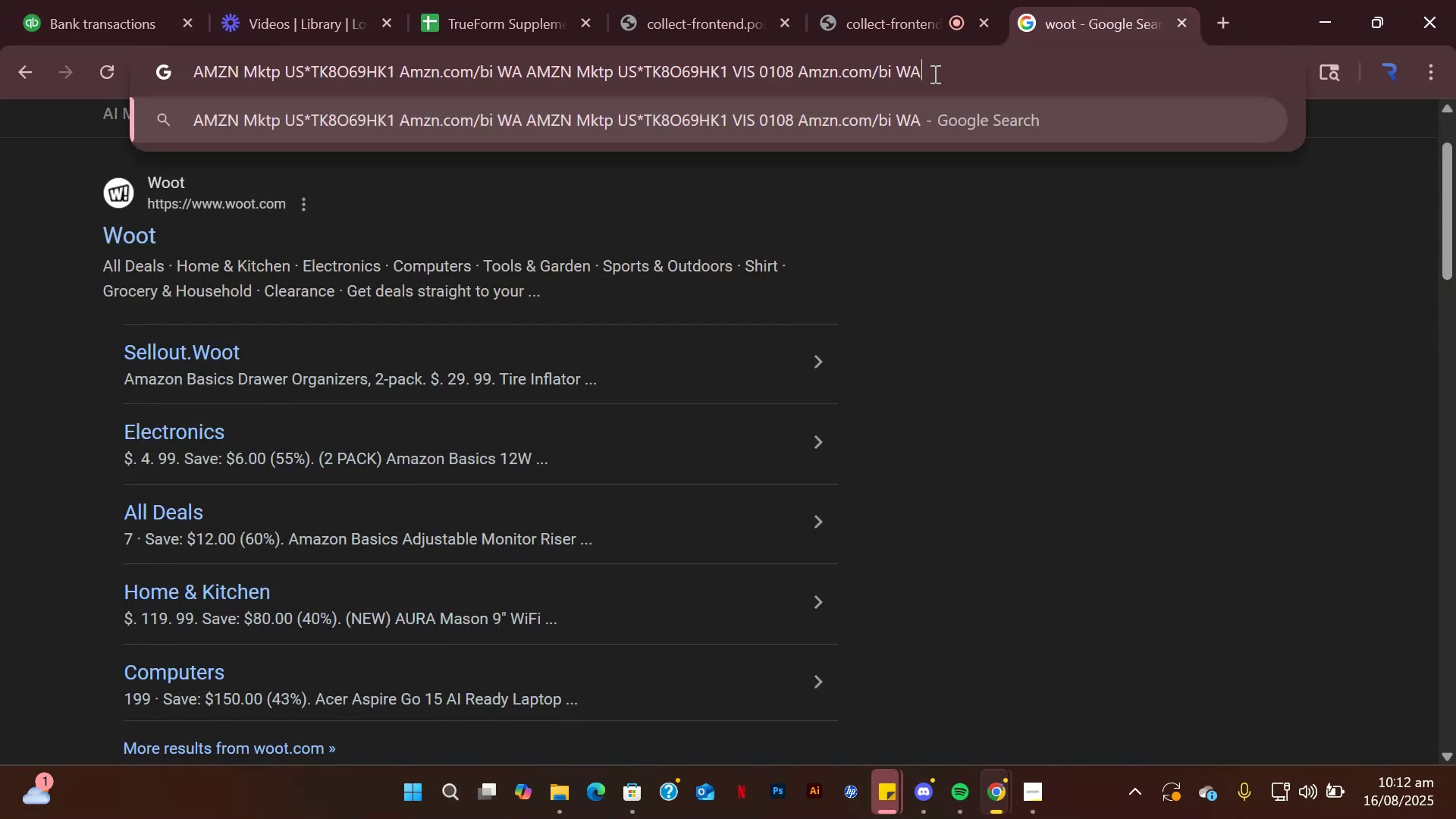 
key(Control+Enter)
 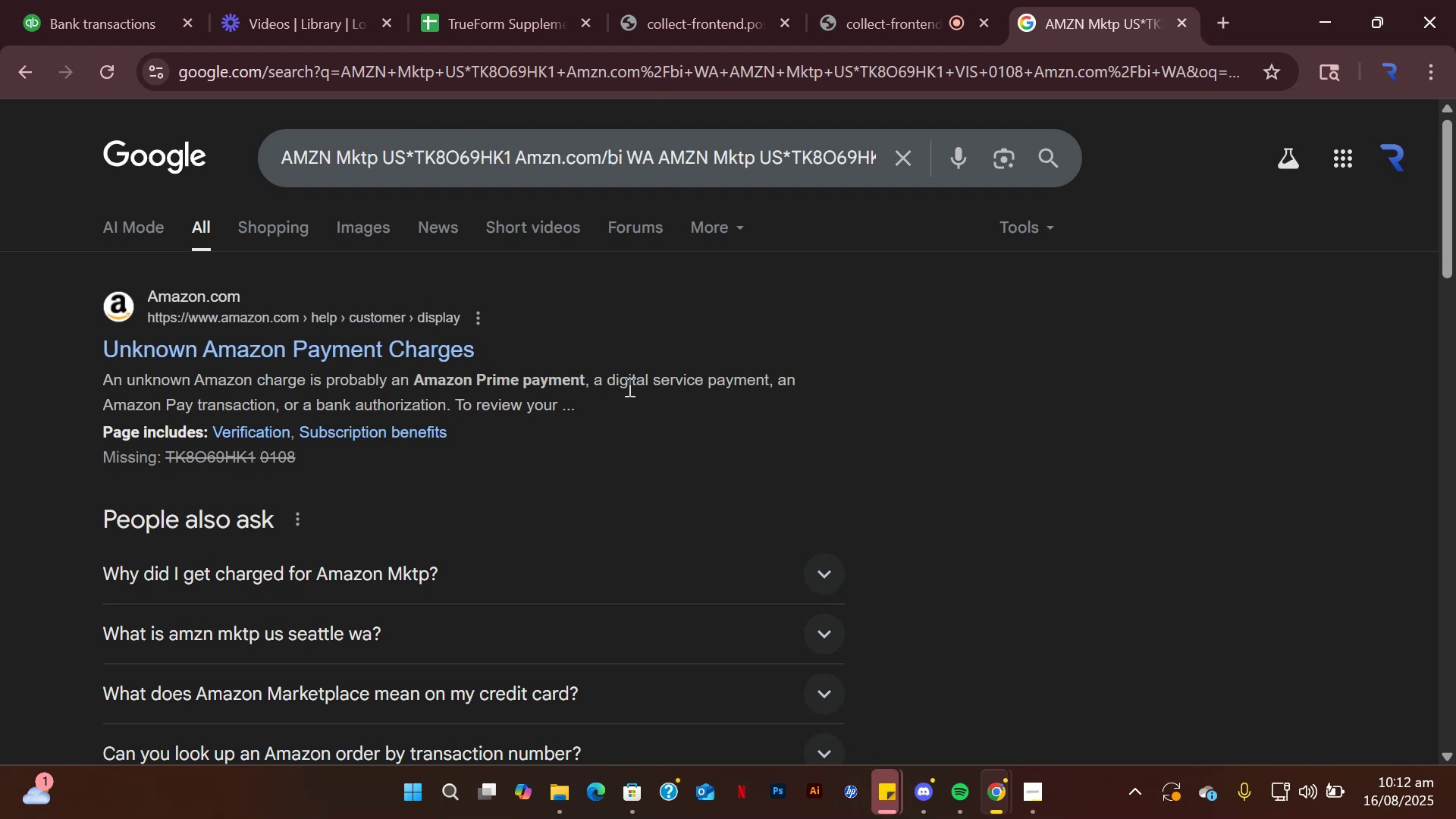 
wait(7.56)
 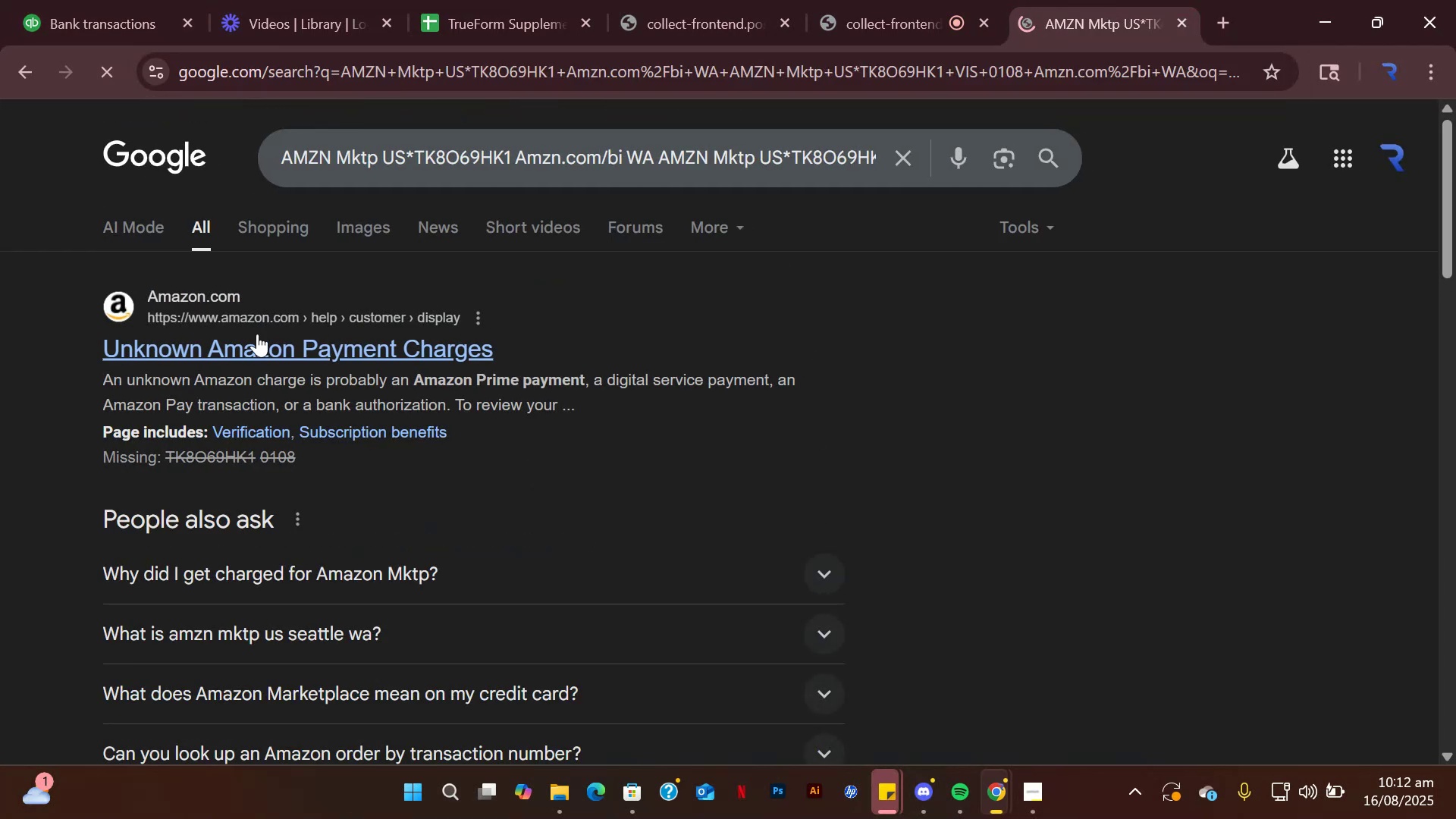 
scroll: coordinate [176, 400], scroll_direction: down, amount: 3.0
 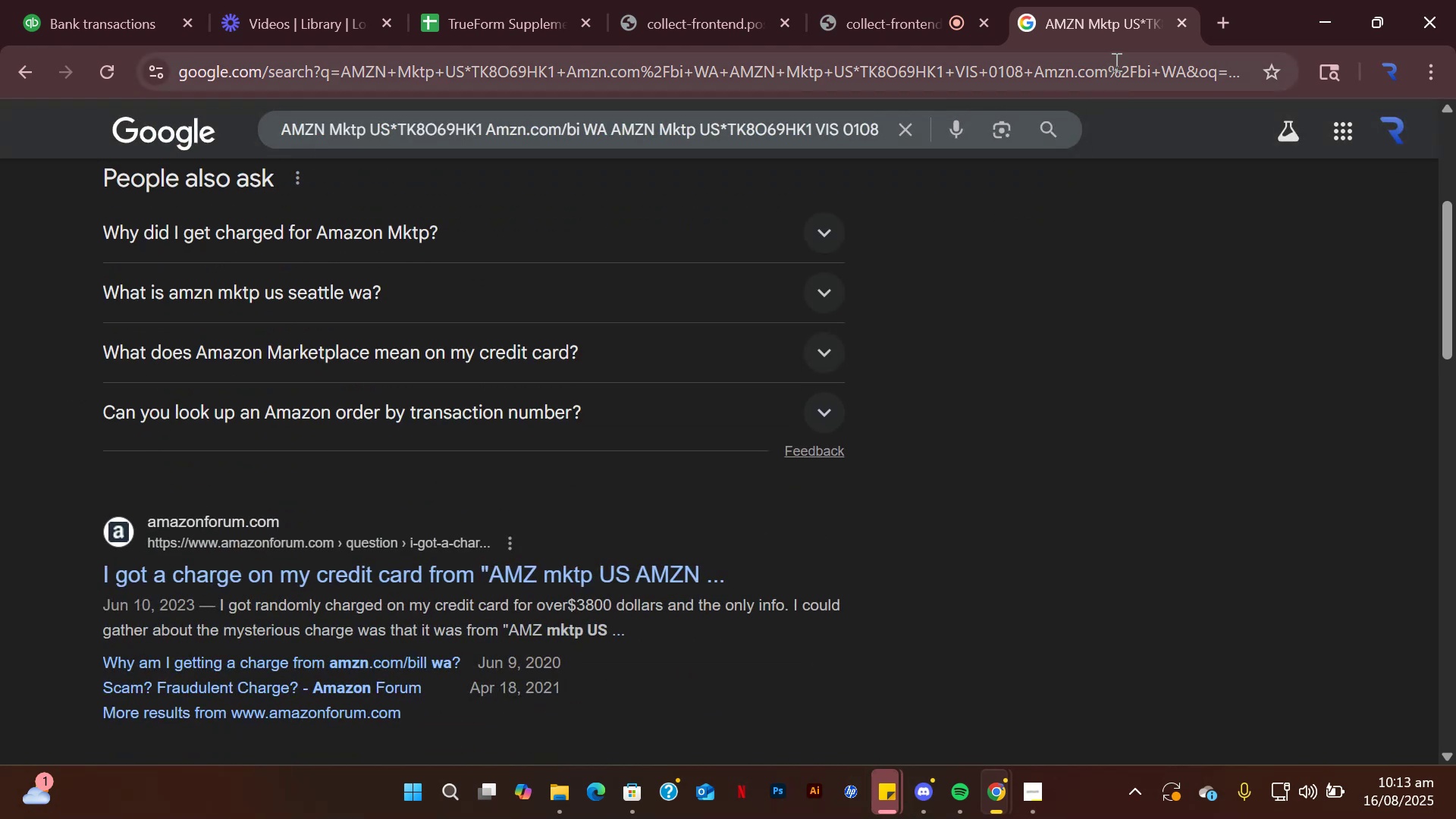 
wait(5.26)
 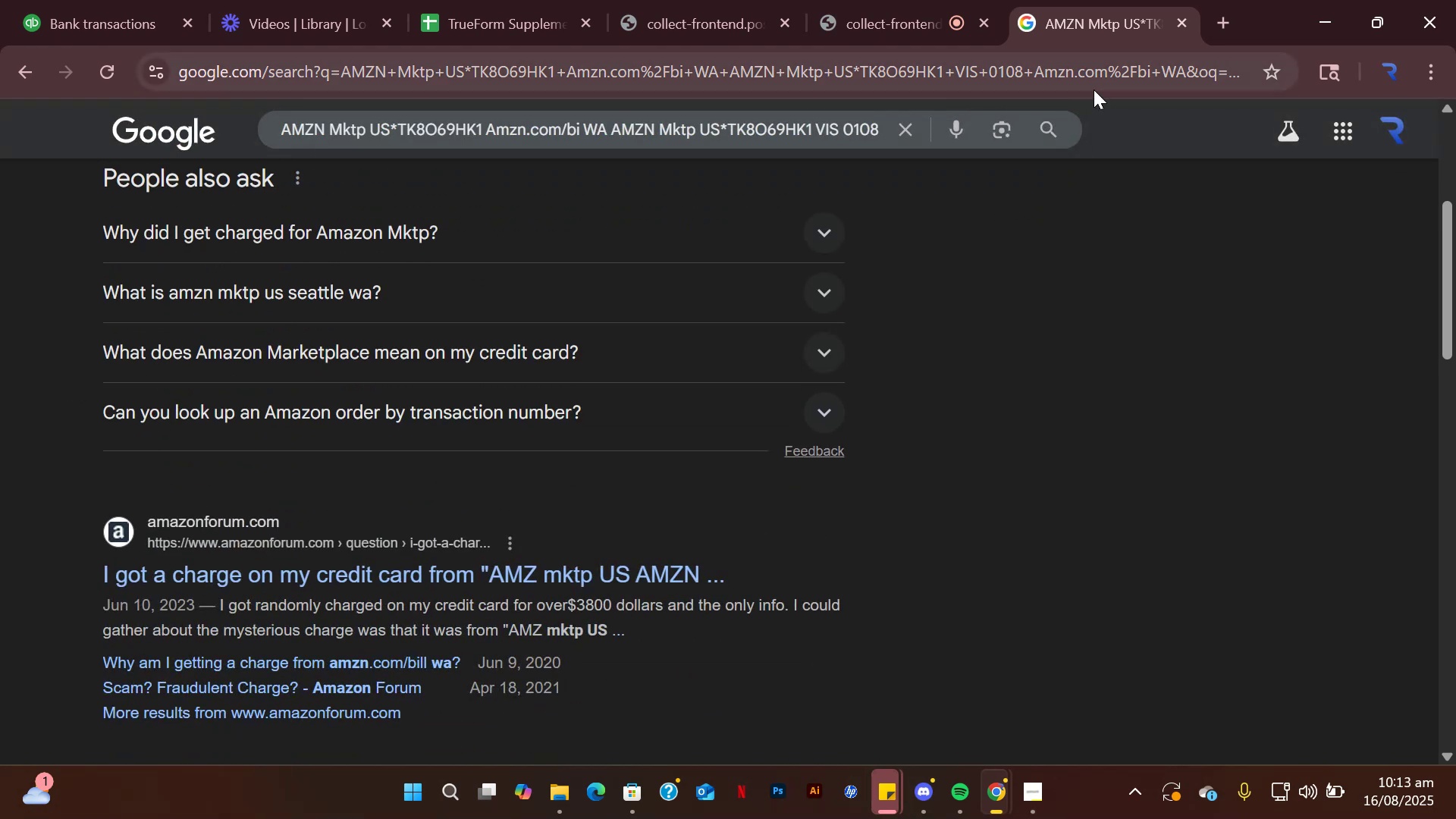 
left_click([1188, 21])
 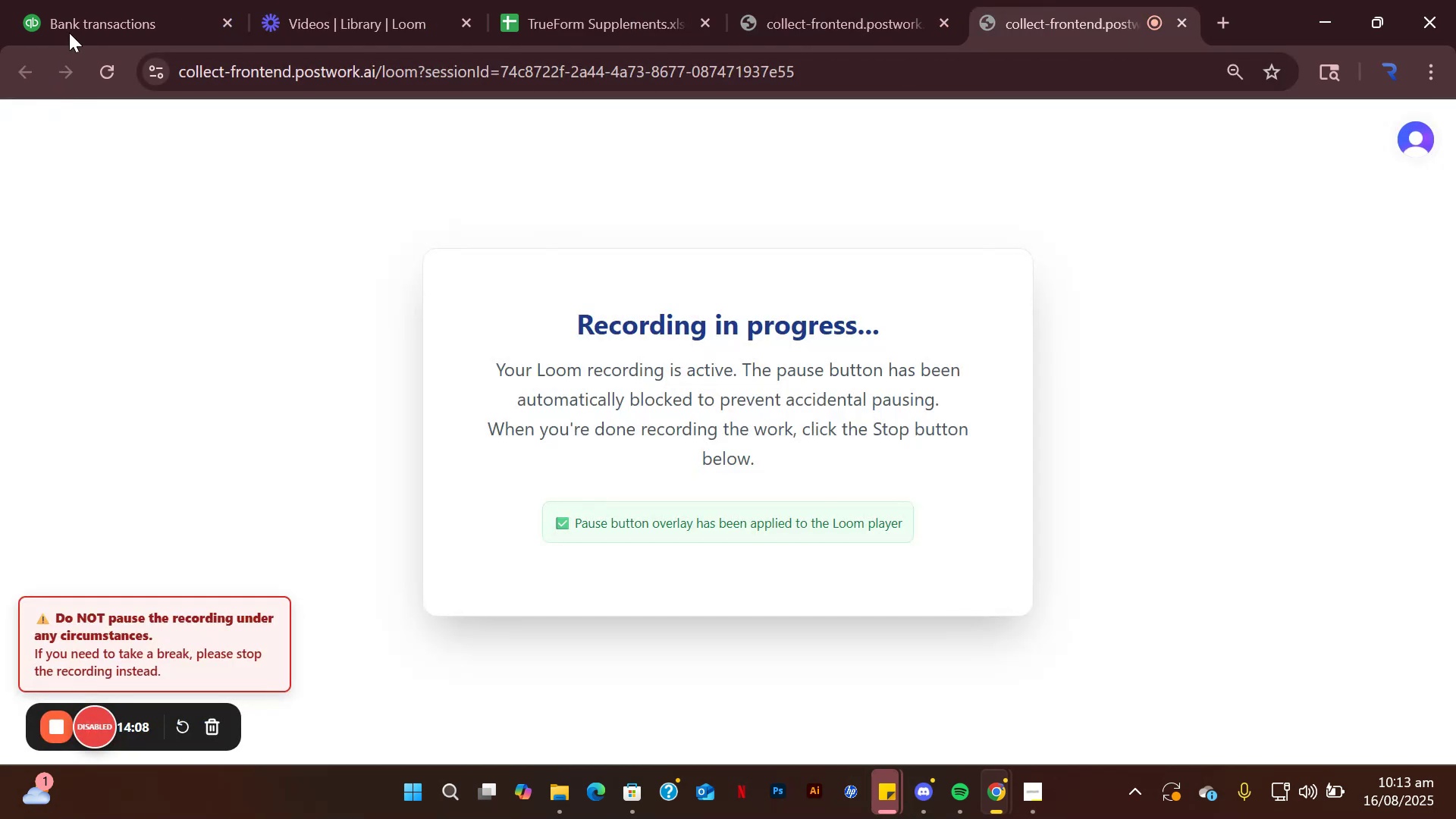 
left_click([74, 19])
 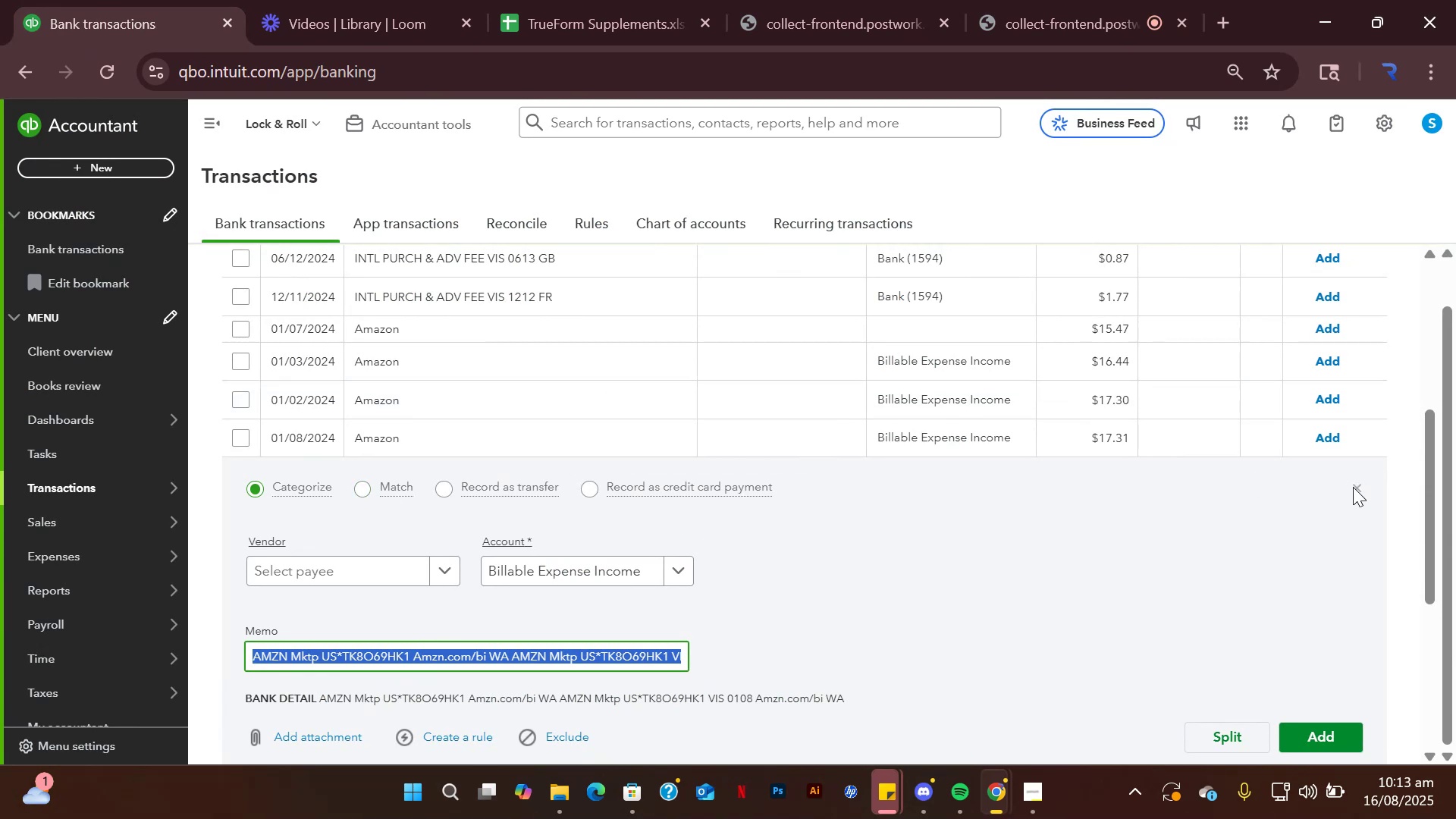 
left_click([1360, 488])
 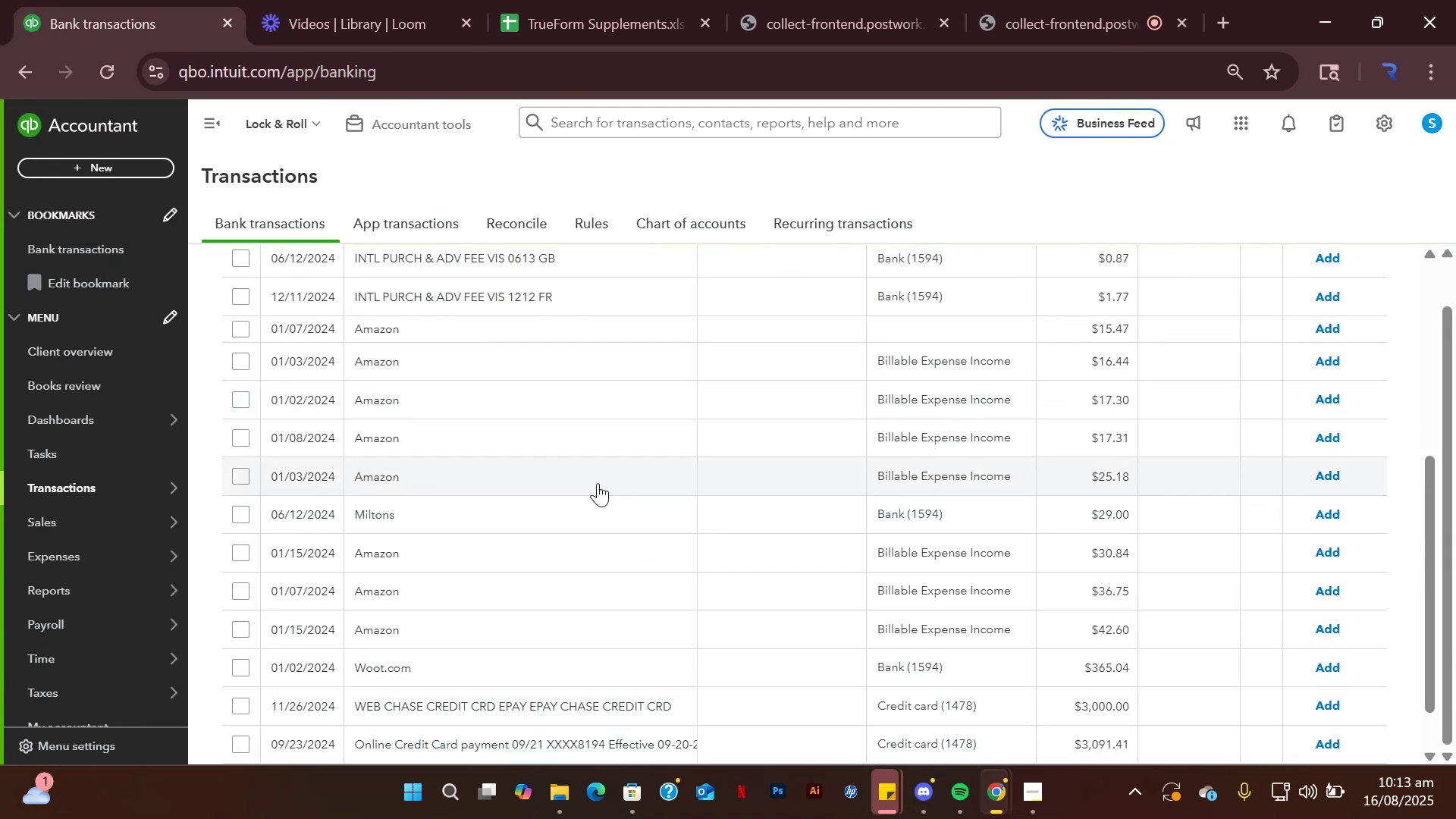 
scroll: coordinate [595, 486], scroll_direction: none, amount: 0.0
 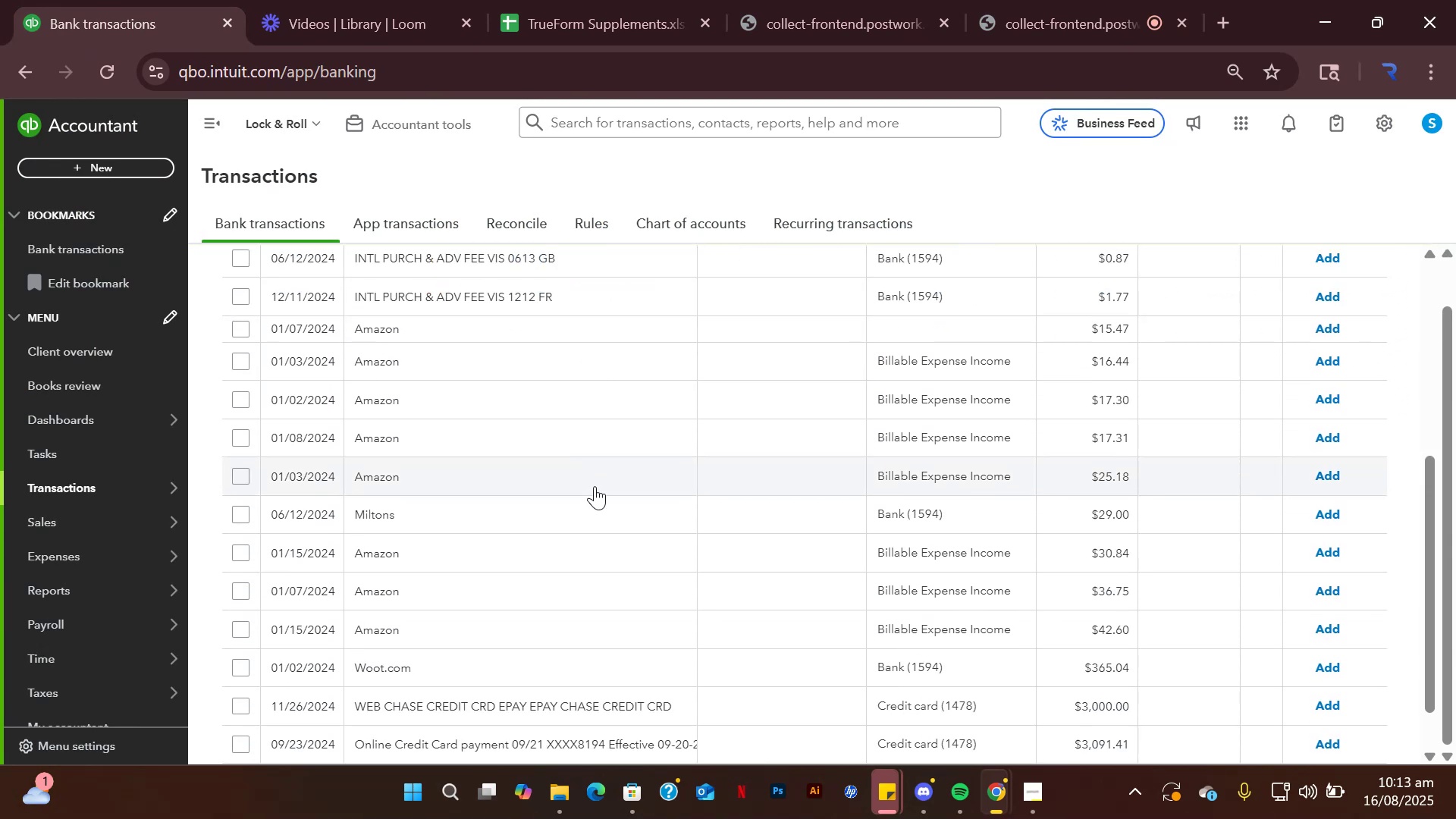 
scroll: coordinate [595, 486], scroll_direction: down, amount: 1.0
 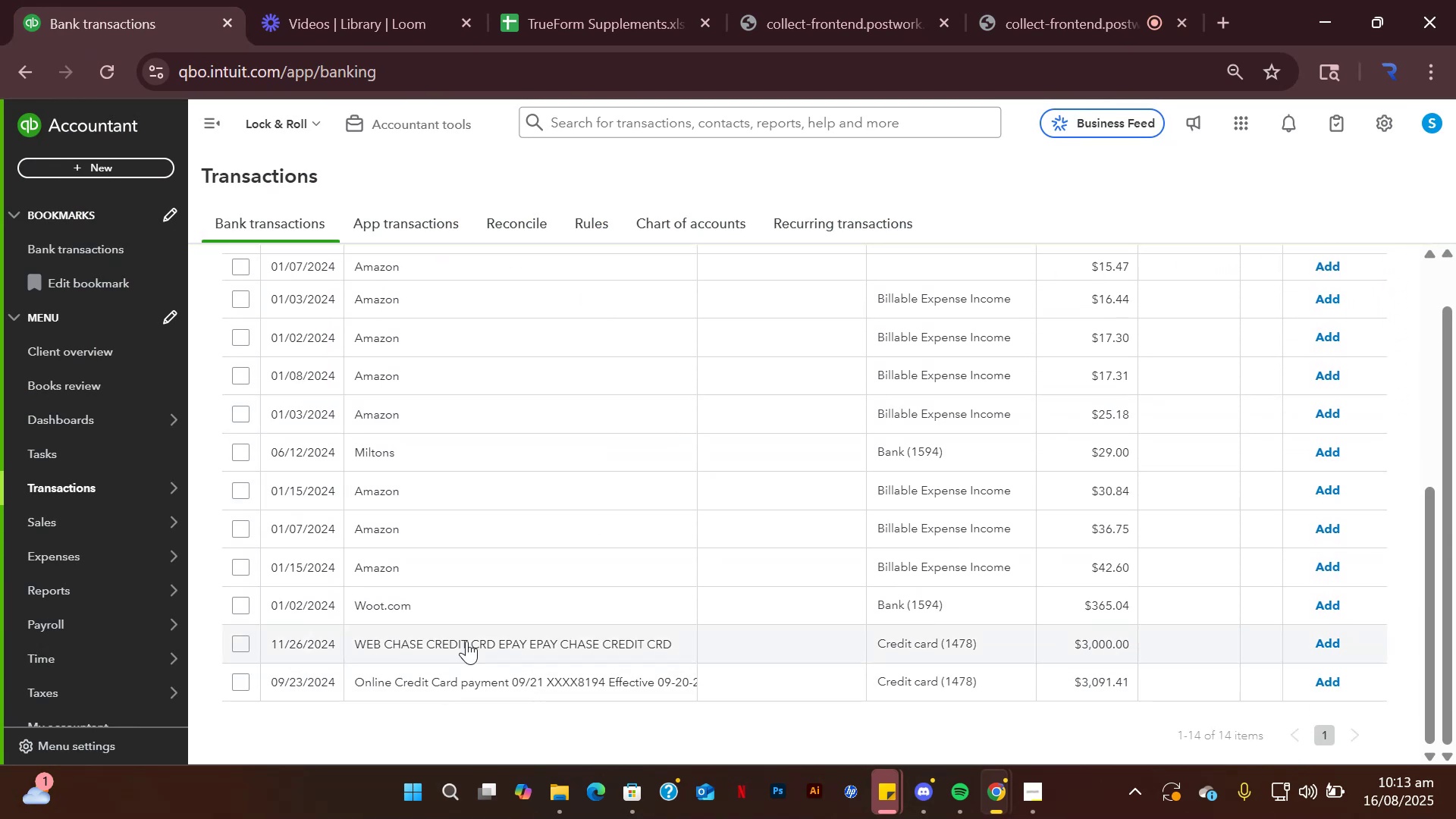 
left_click([466, 640])
 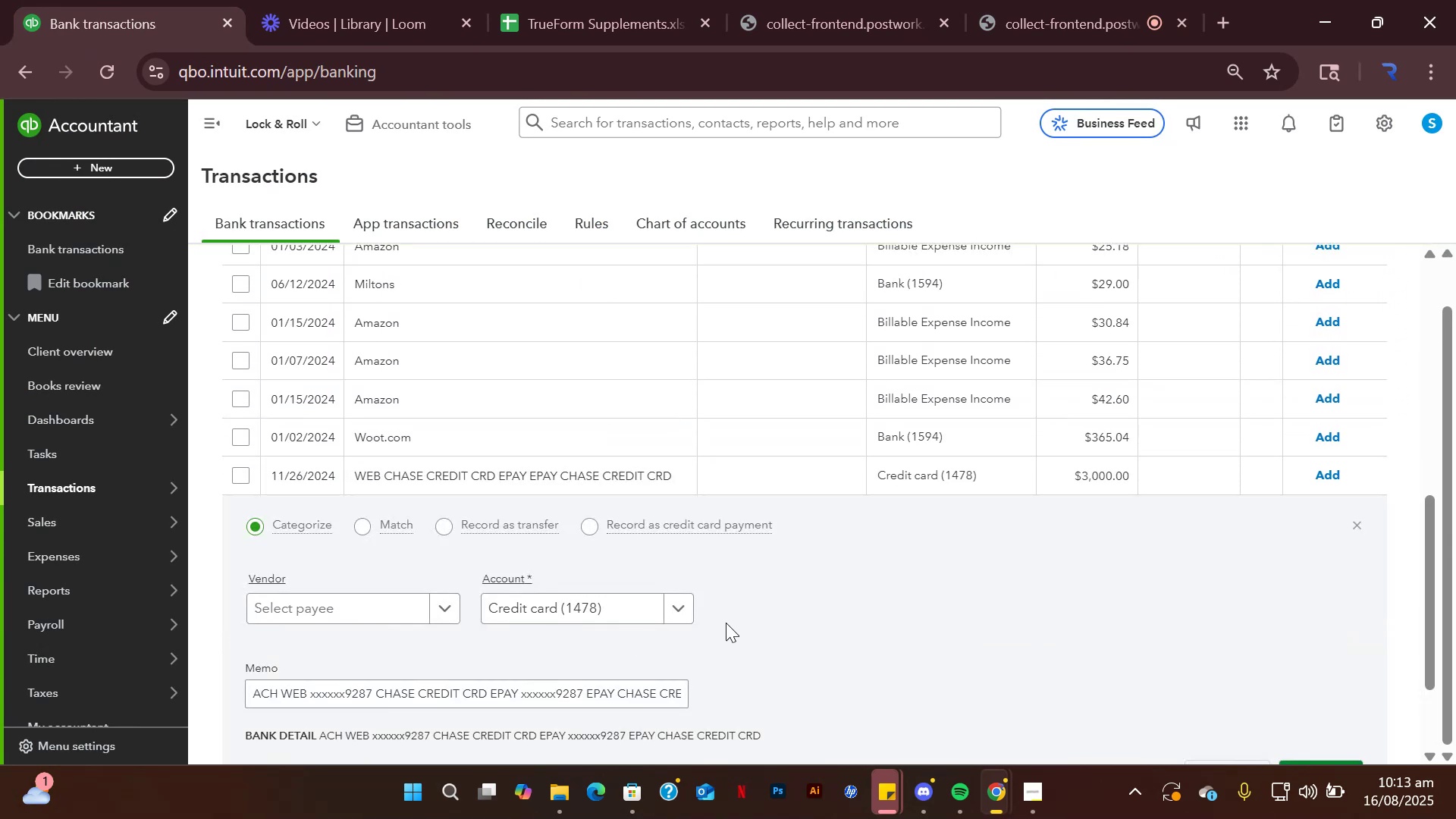 
left_click([676, 603])
 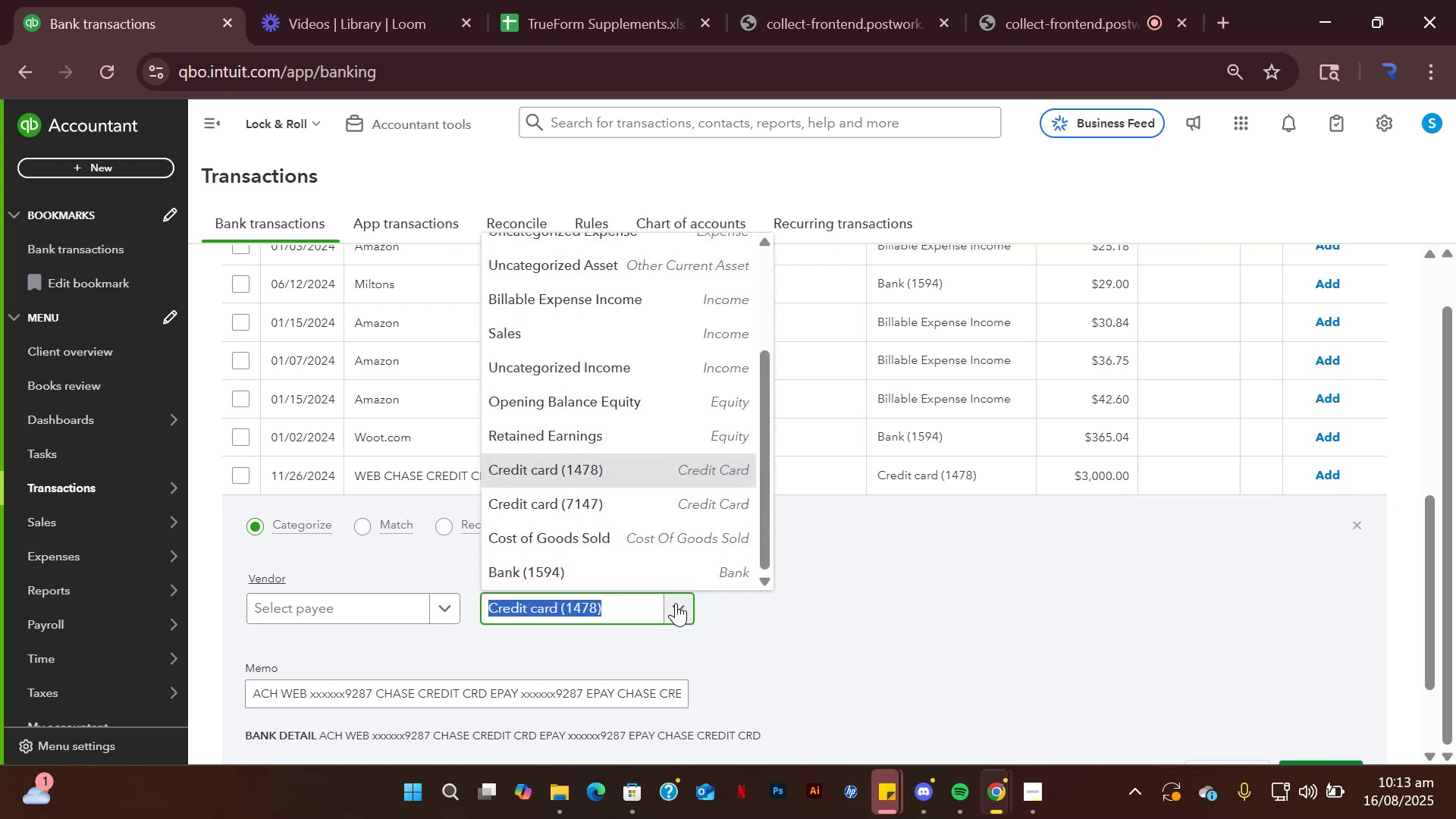 
scroll: coordinate [657, 476], scroll_direction: up, amount: 4.0
 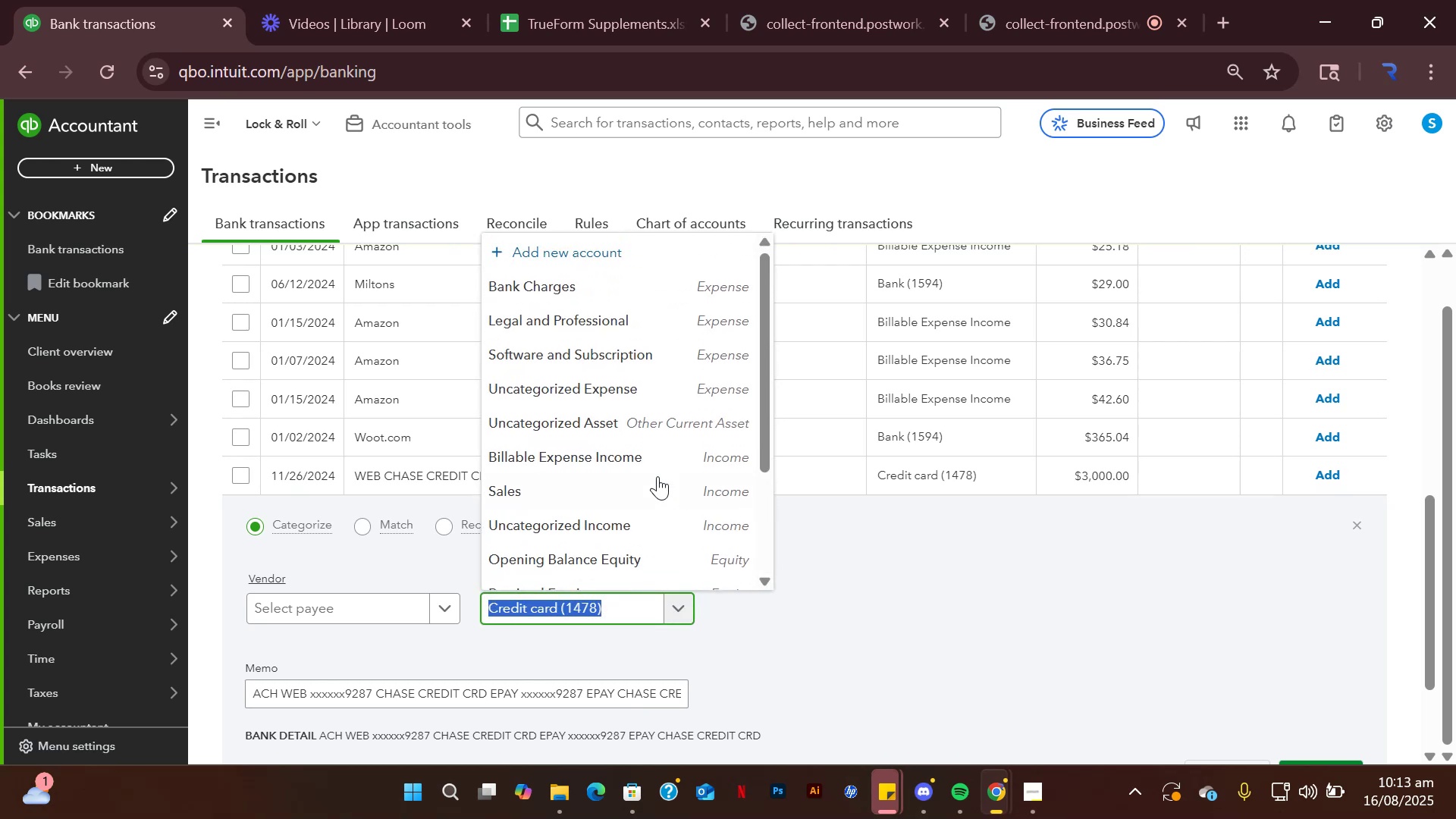 
scroll: coordinate [657, 476], scroll_direction: down, amount: 3.0
 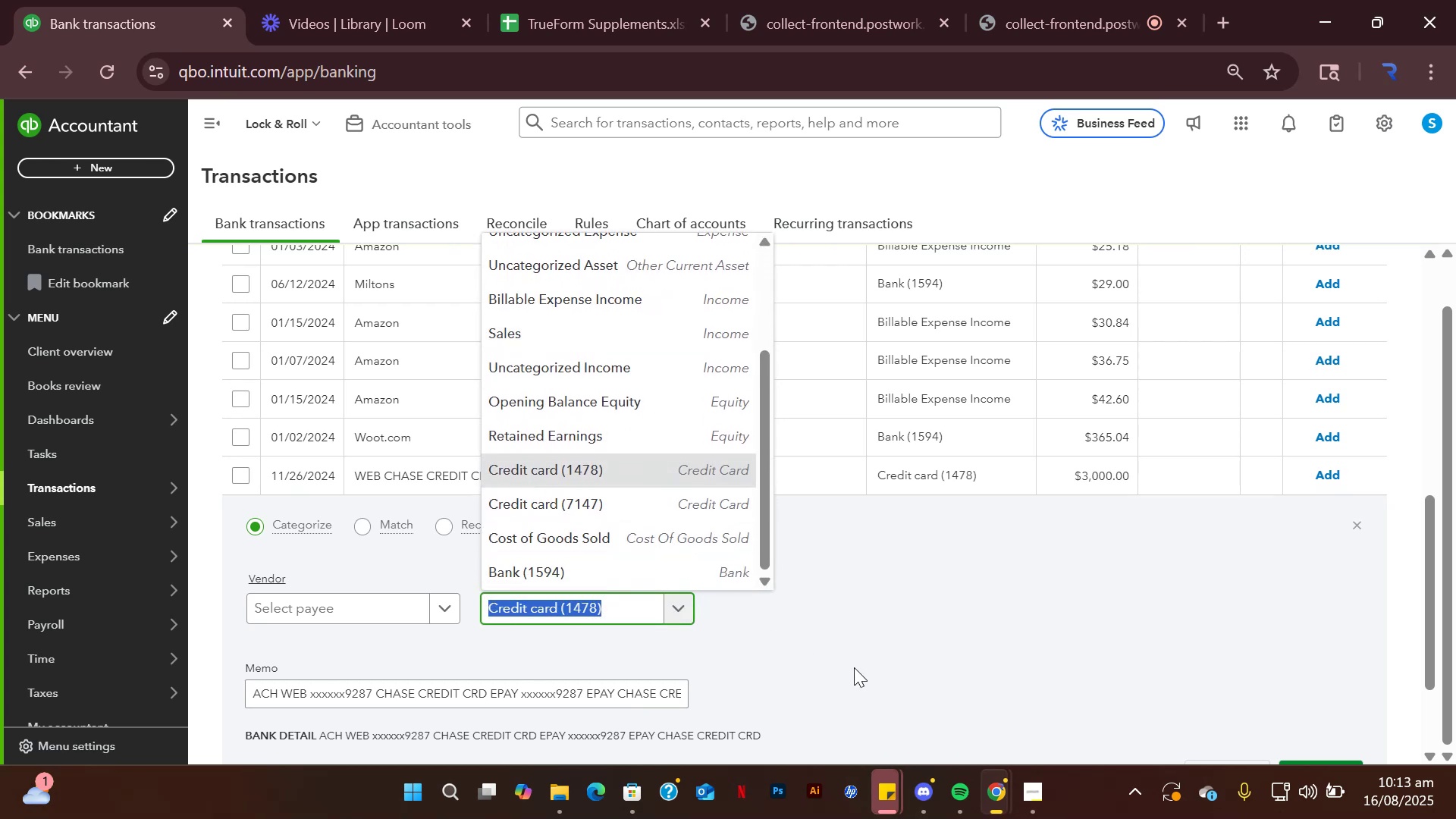 
left_click([854, 667])
 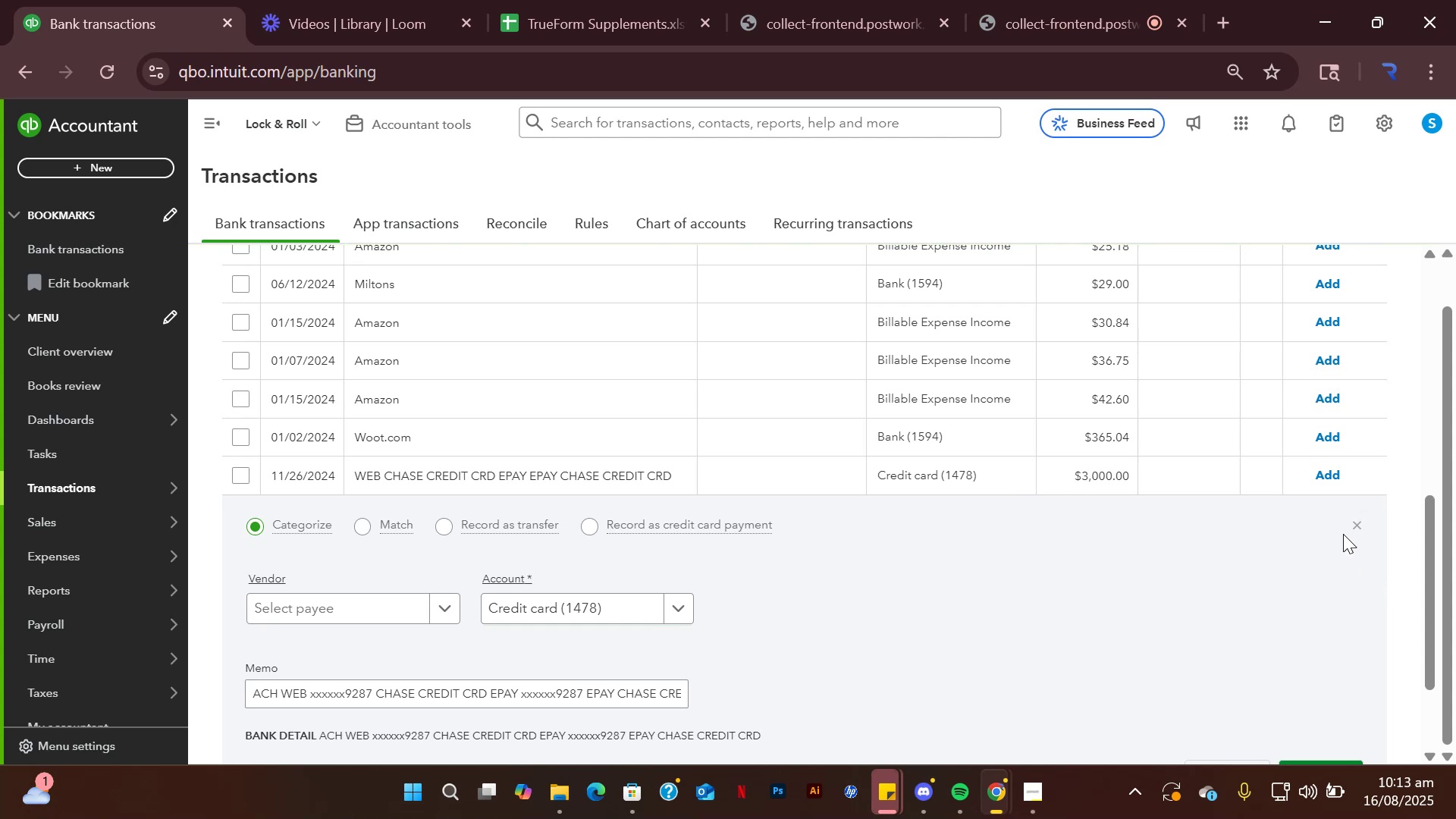 
left_click([1352, 525])
 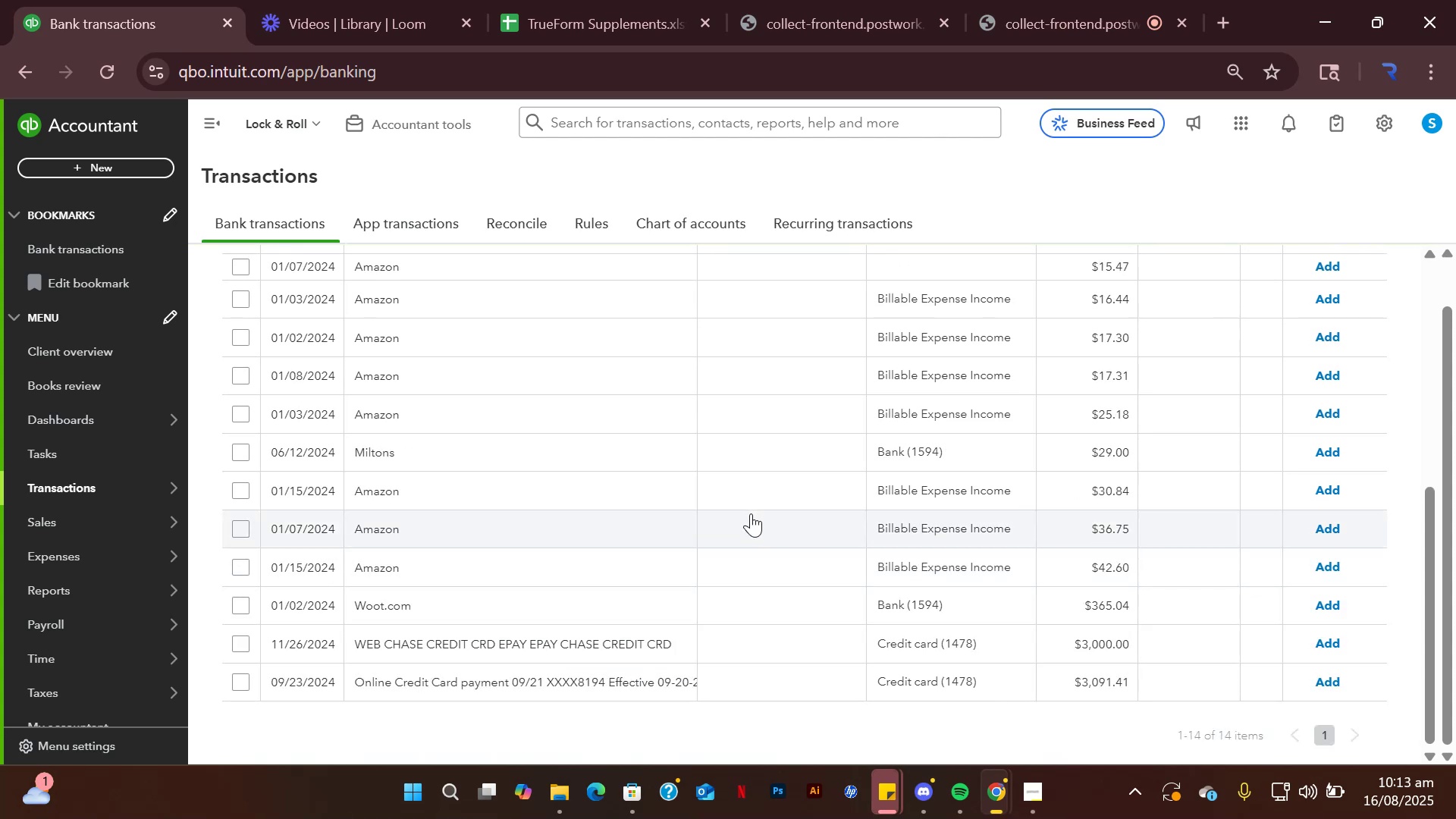 
scroll: coordinate [748, 500], scroll_direction: down, amount: 2.0
 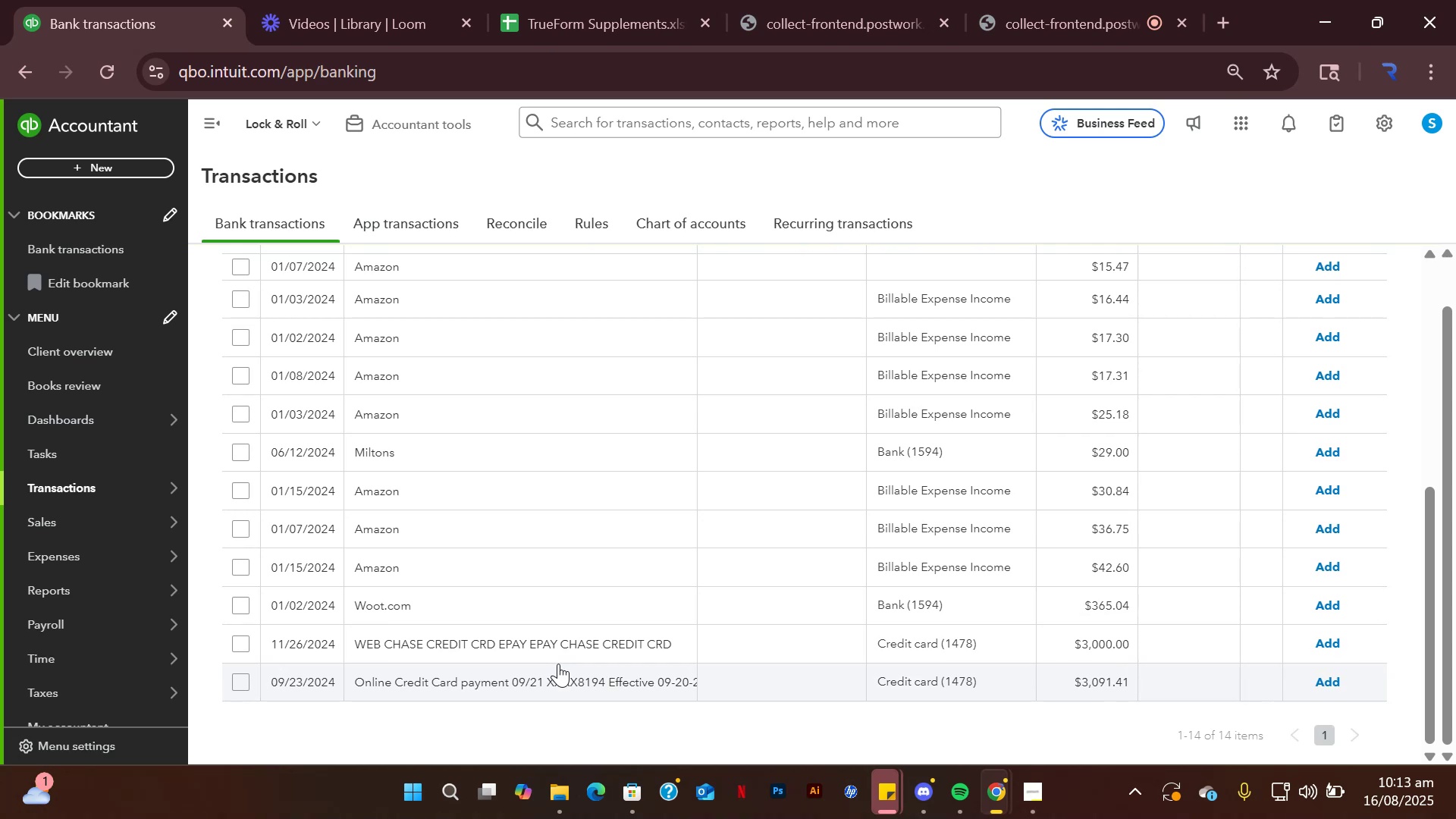 
wait(14.42)
 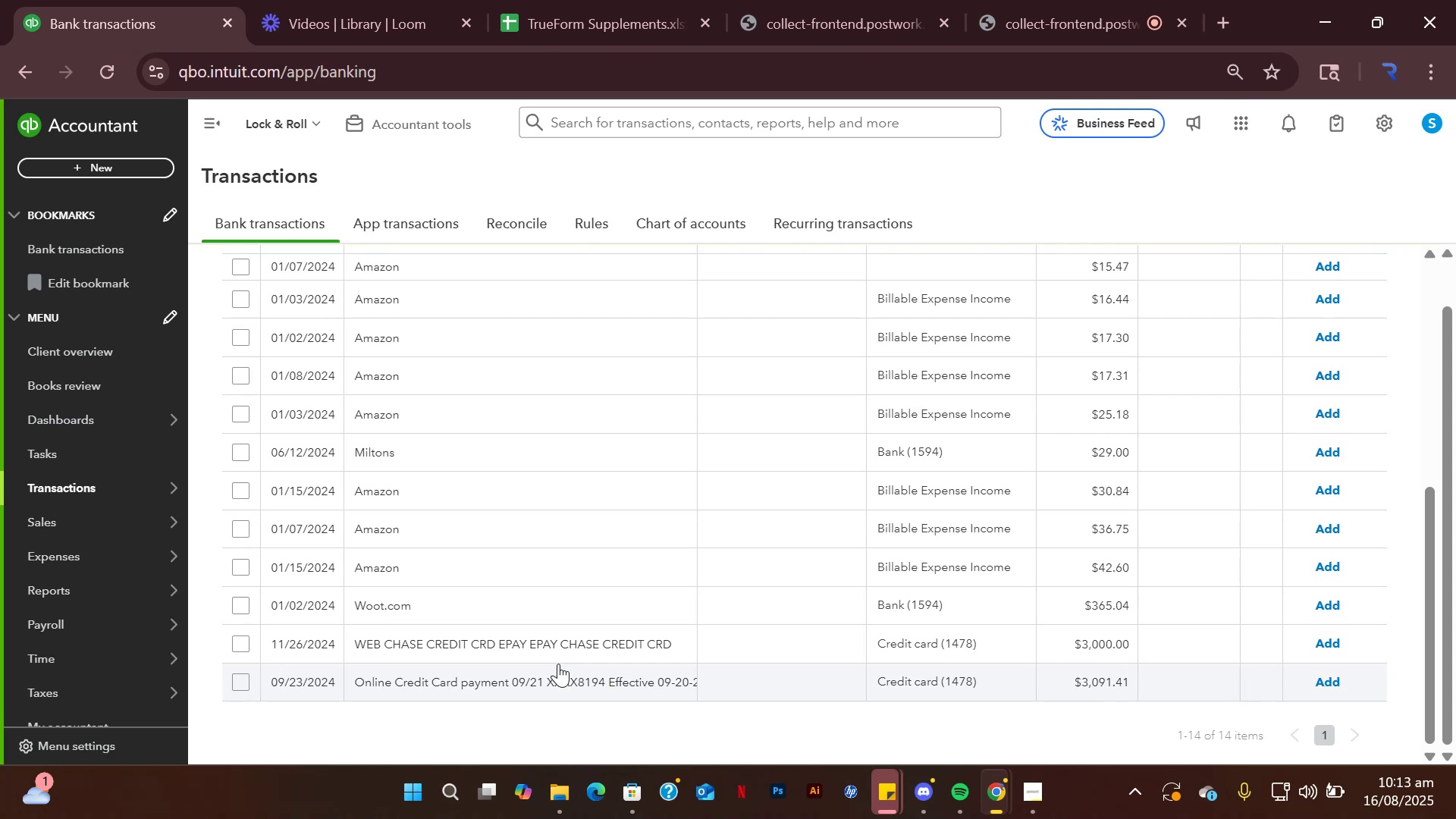 
left_click([590, 642])
 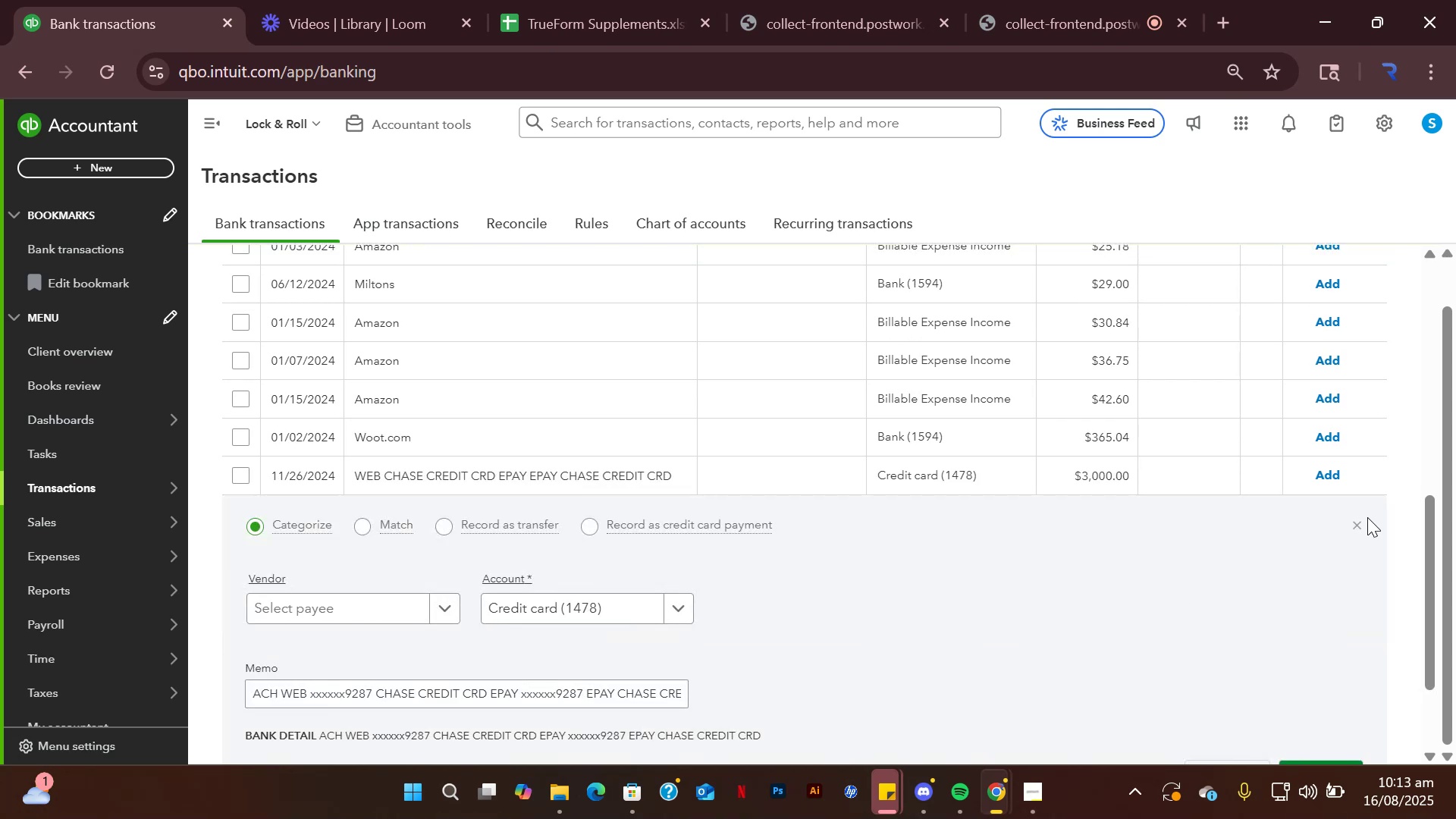 
left_click([1357, 523])
 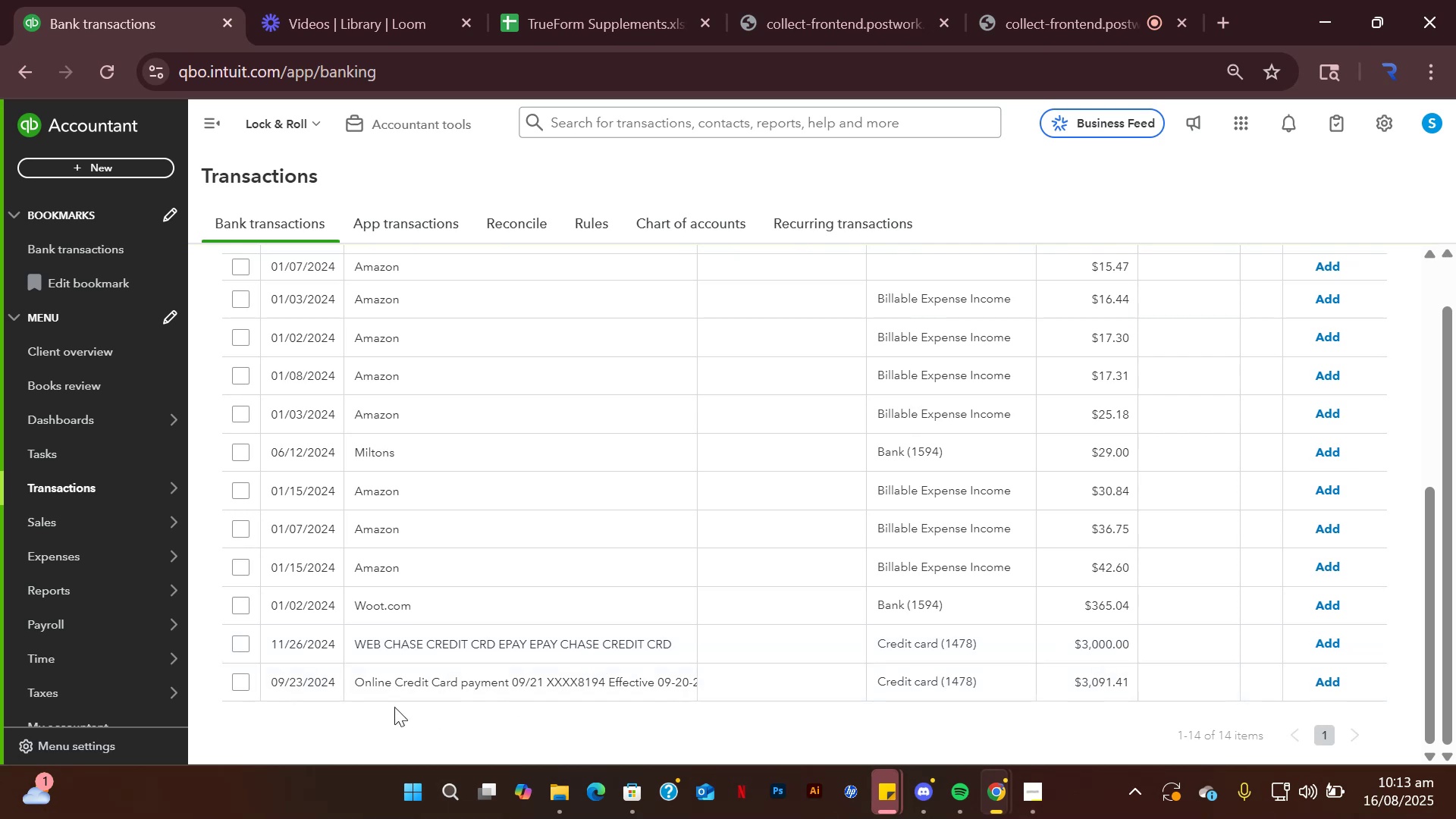 
wait(5.73)
 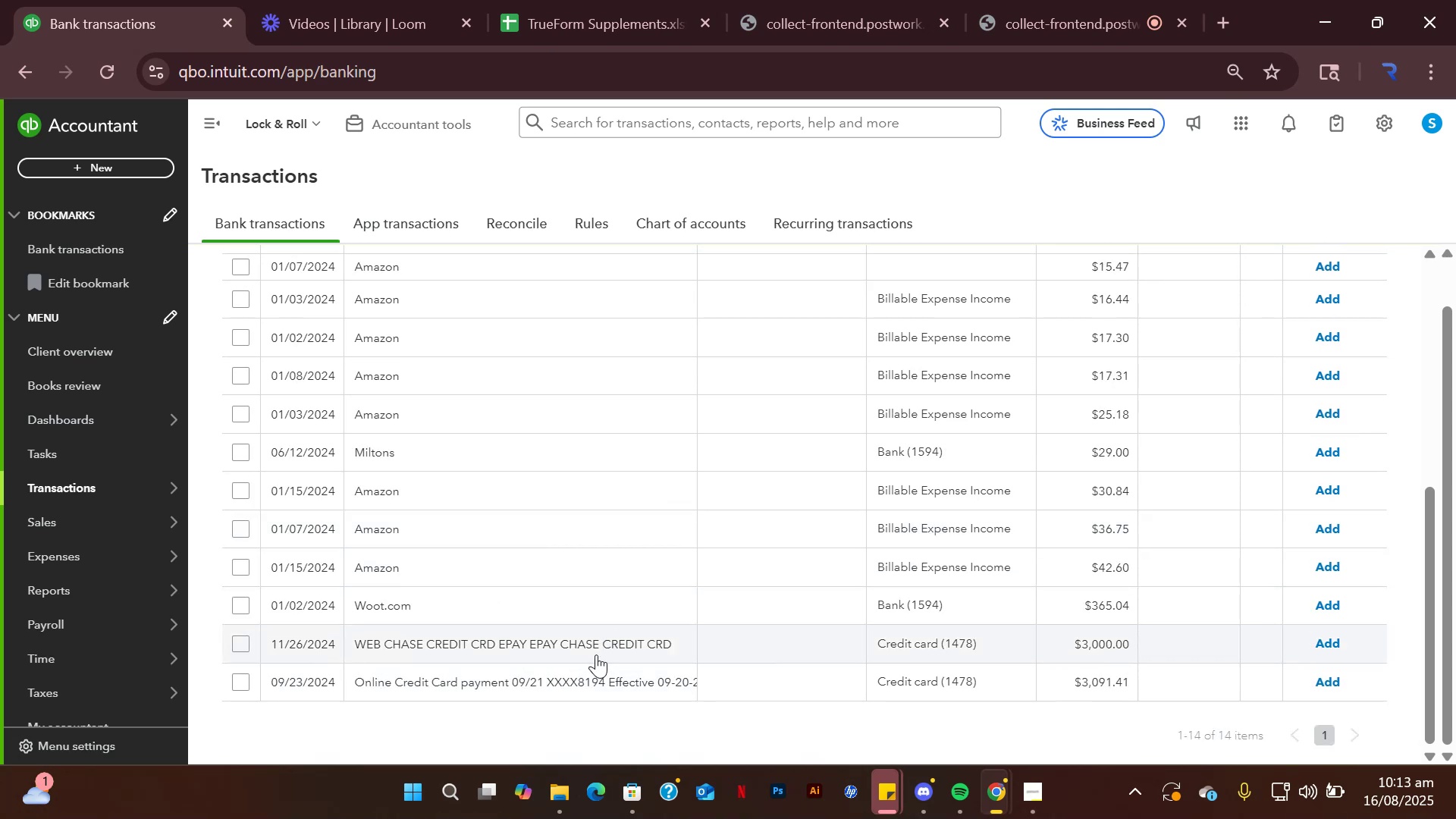 
left_click([642, 634])
 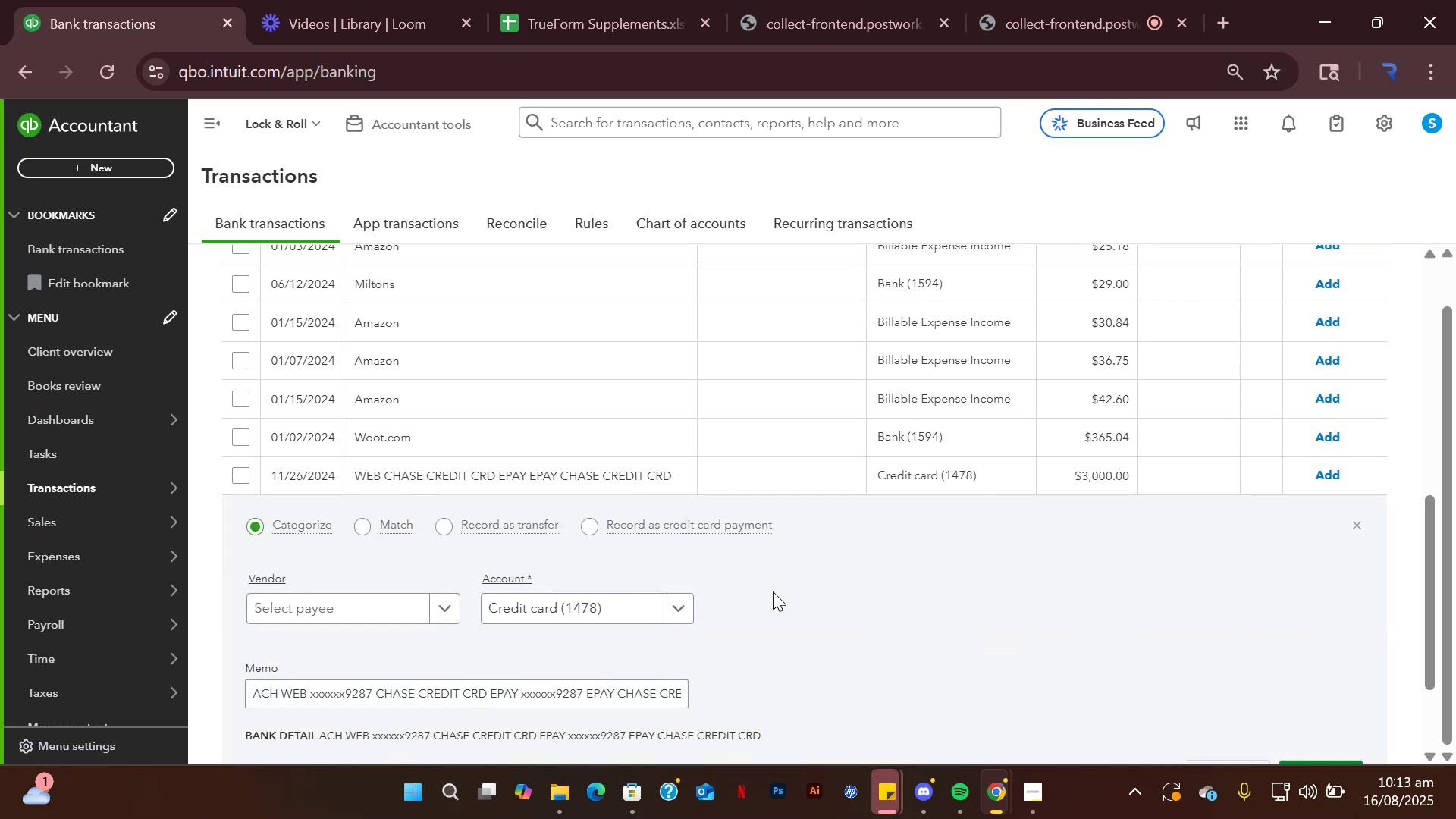 
left_click([685, 607])
 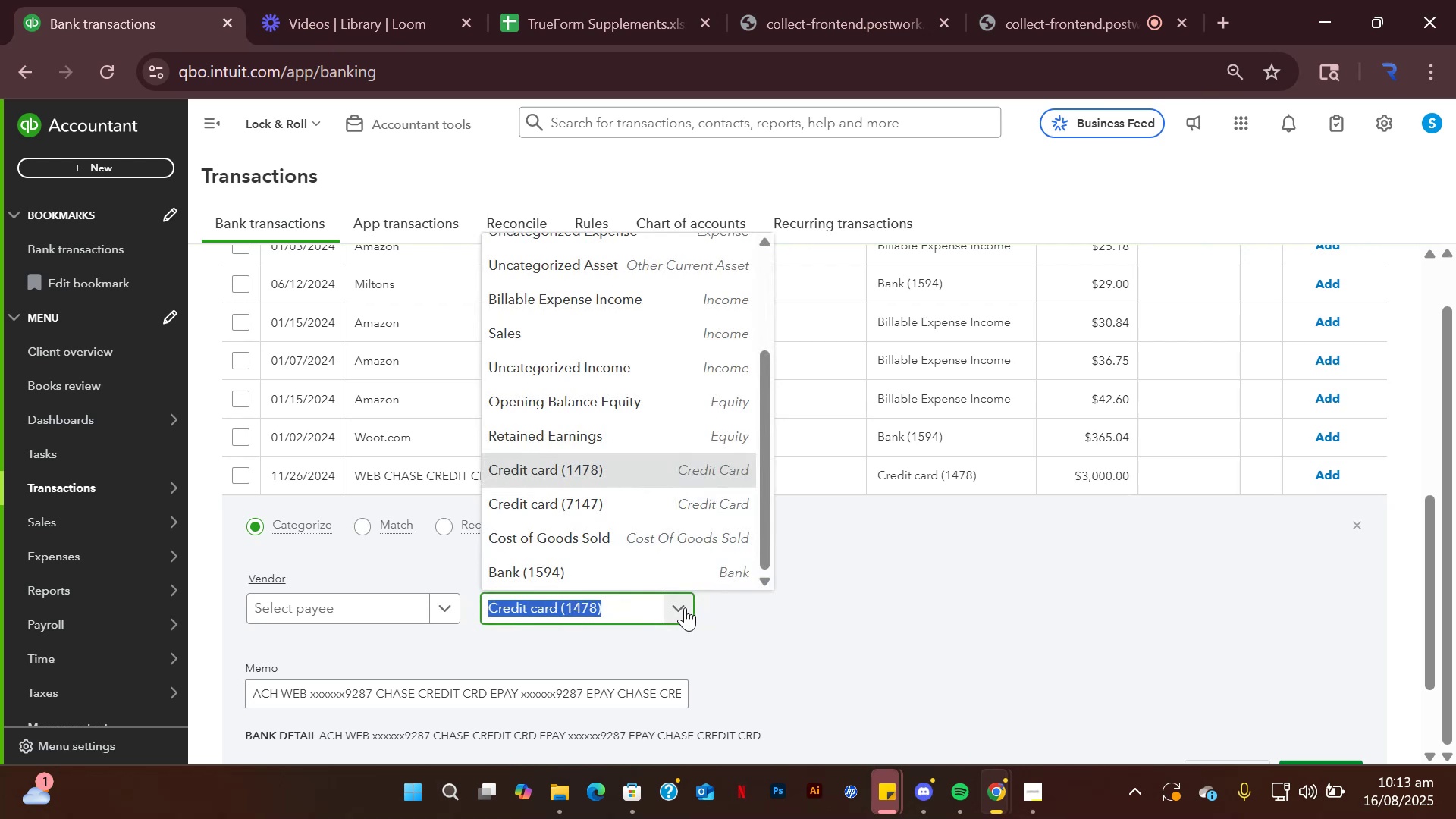 
wait(5.38)
 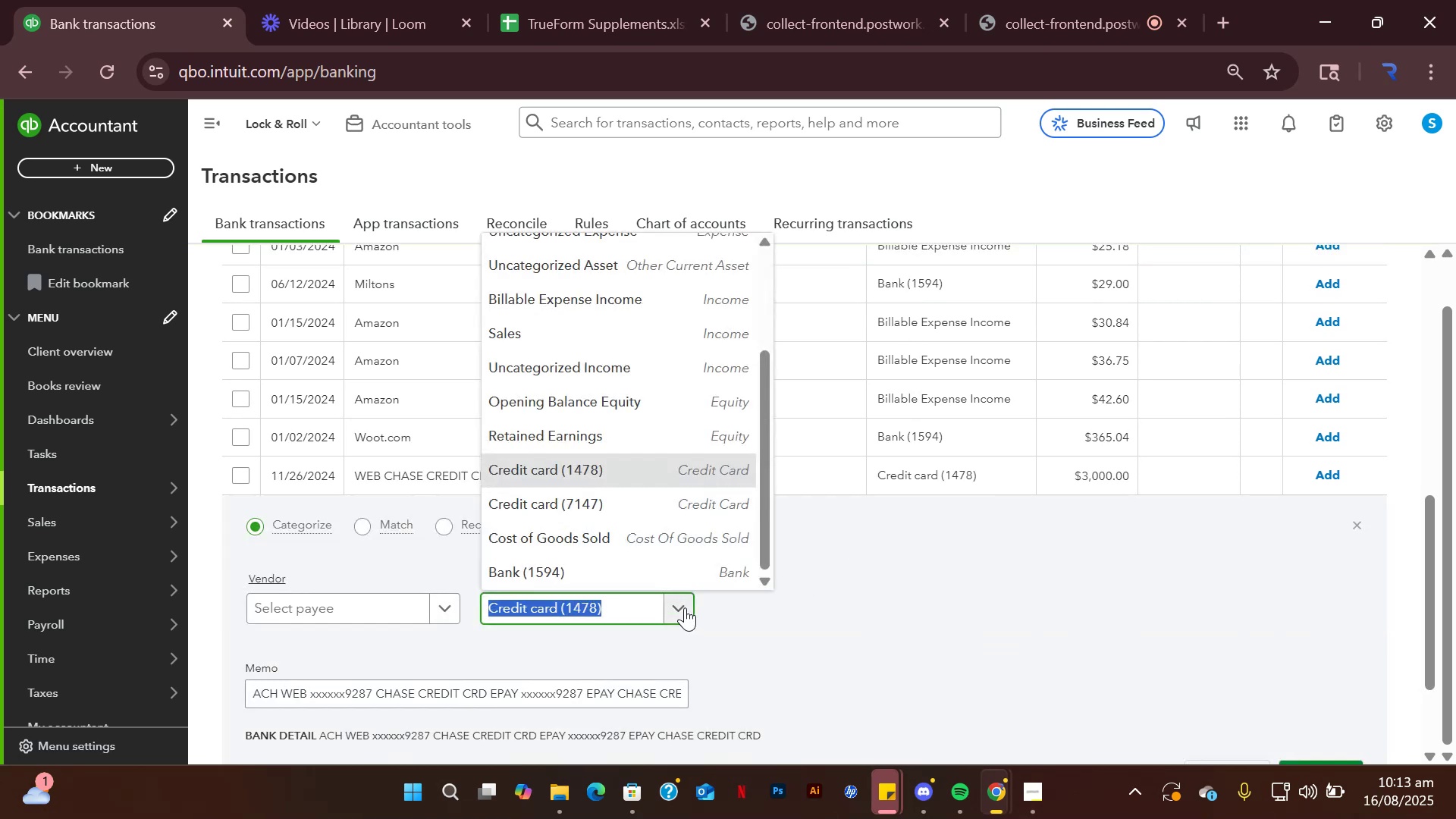 
scroll: coordinate [664, 505], scroll_direction: up, amount: 10.0
 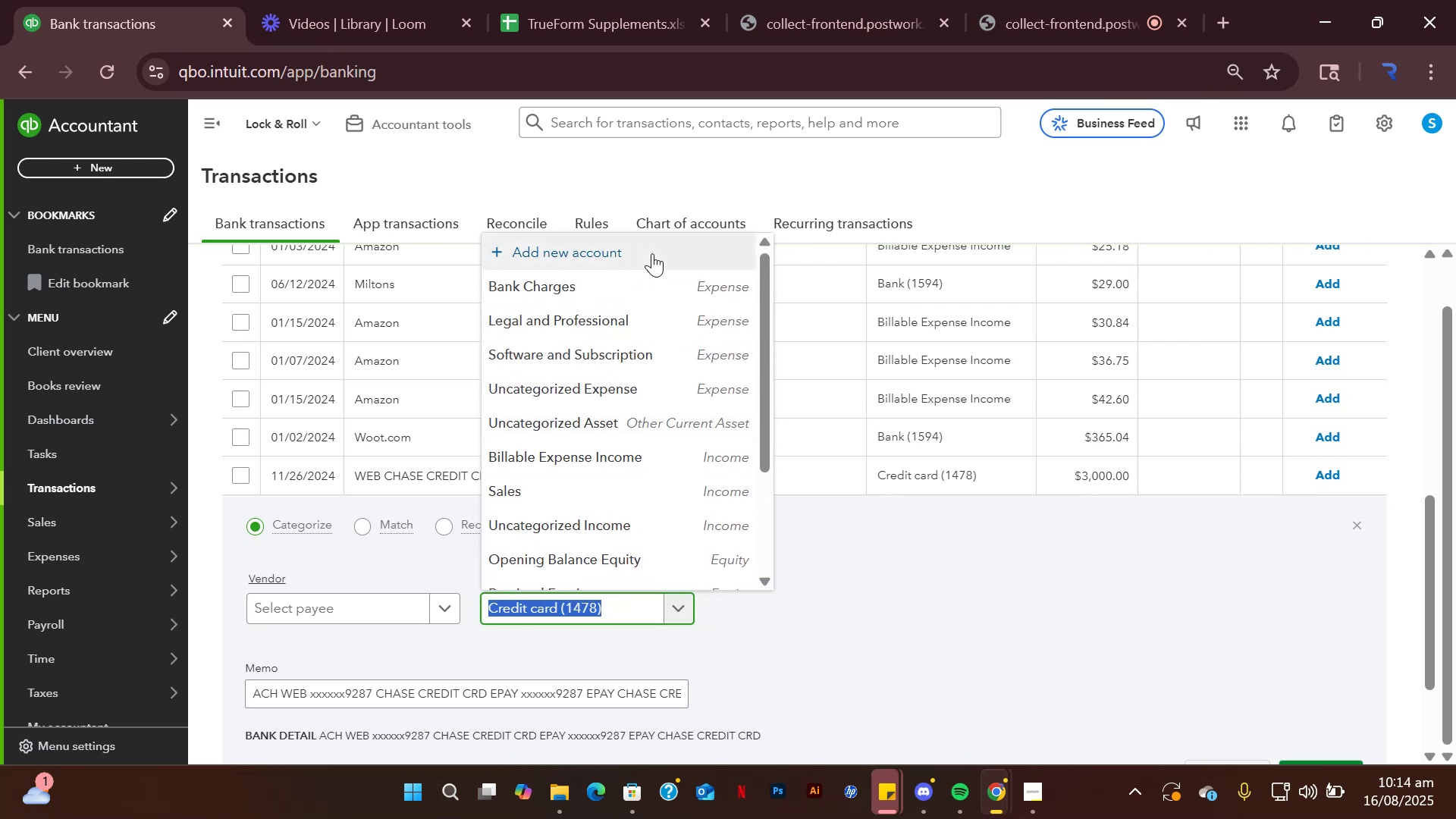 
scroll: coordinate [641, 491], scroll_direction: down, amount: 5.0
 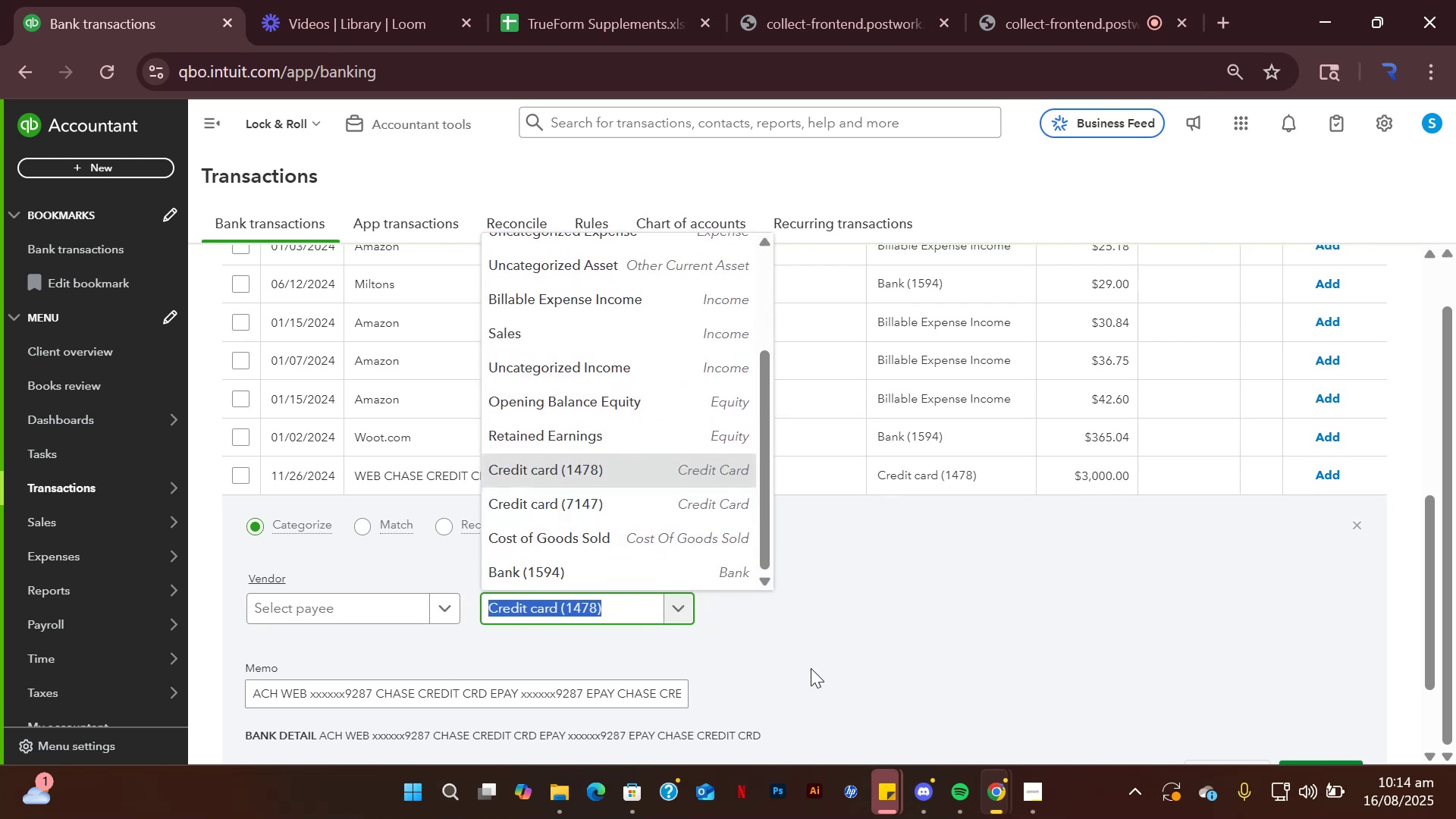 
left_click([846, 647])
 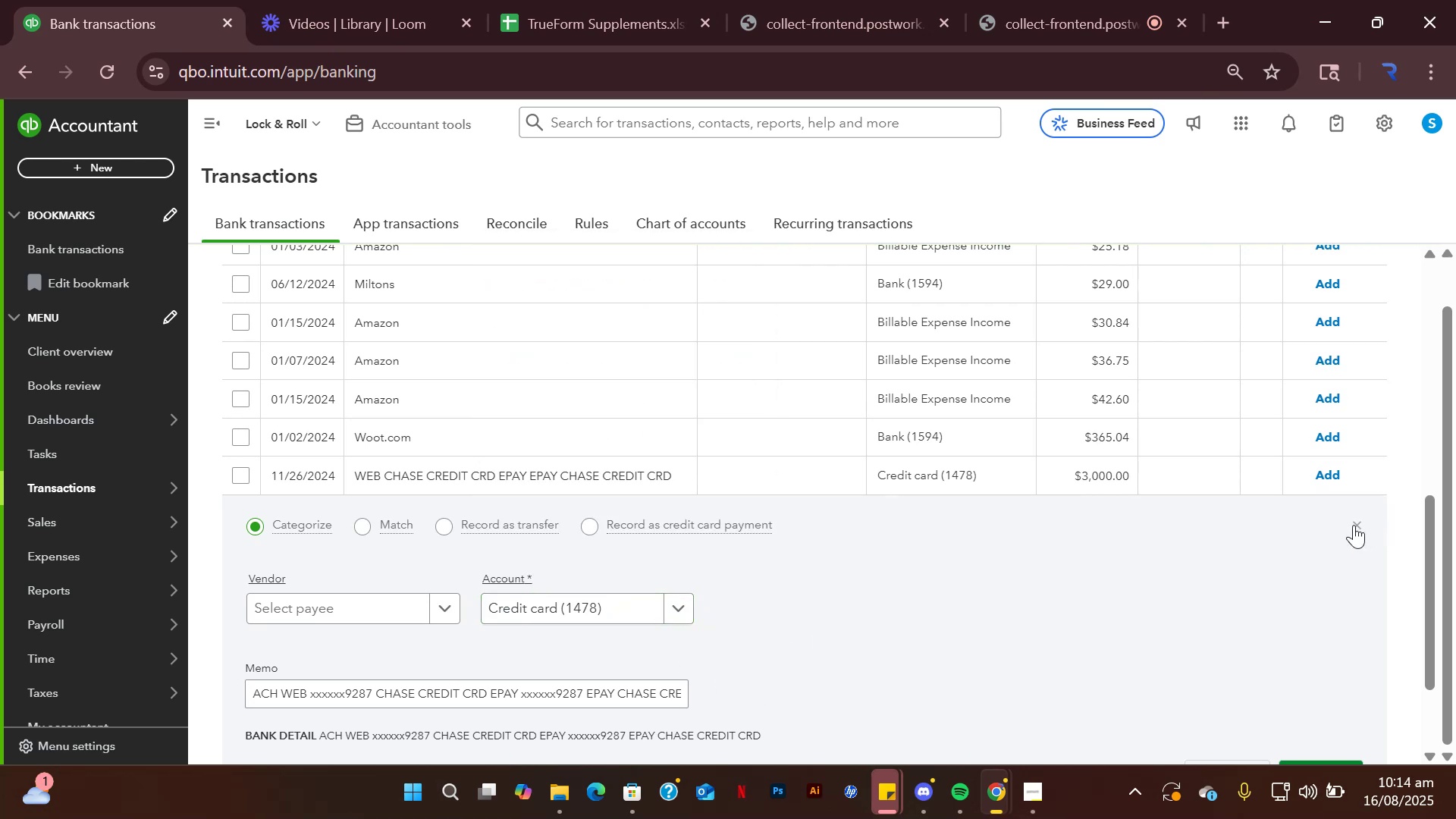 
left_click([1354, 525])
 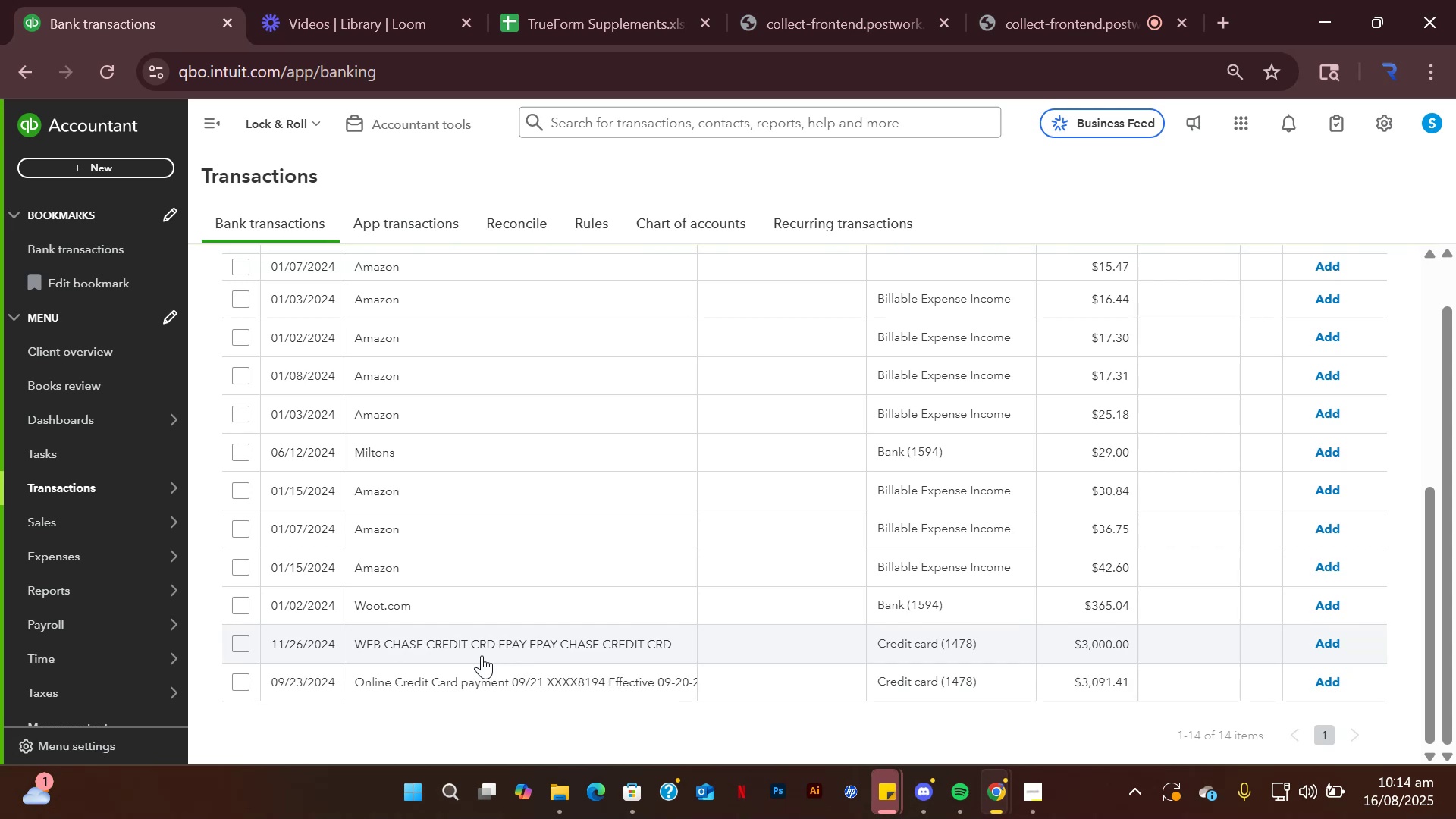 
left_click([482, 655])
 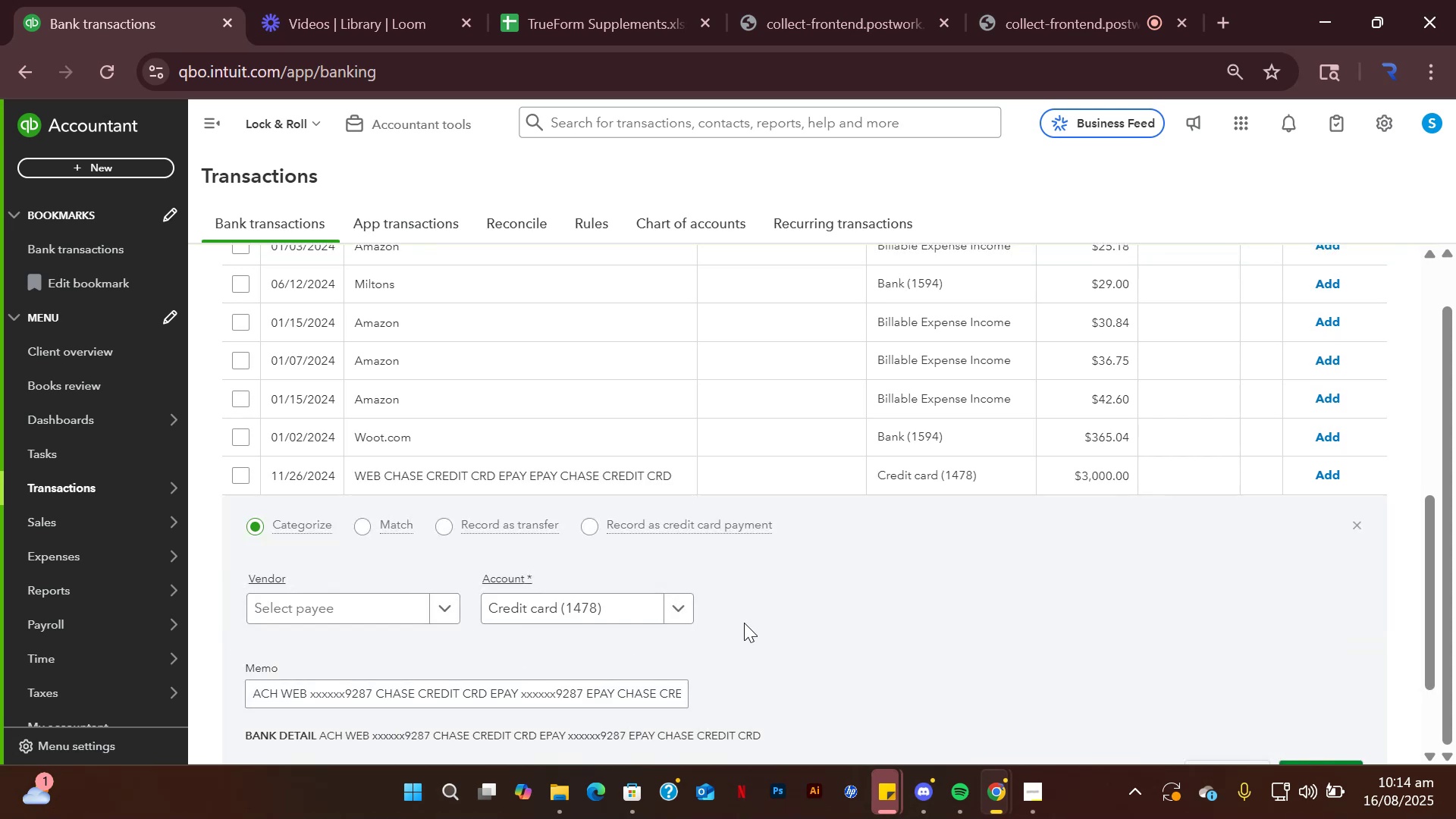 
wait(5.79)
 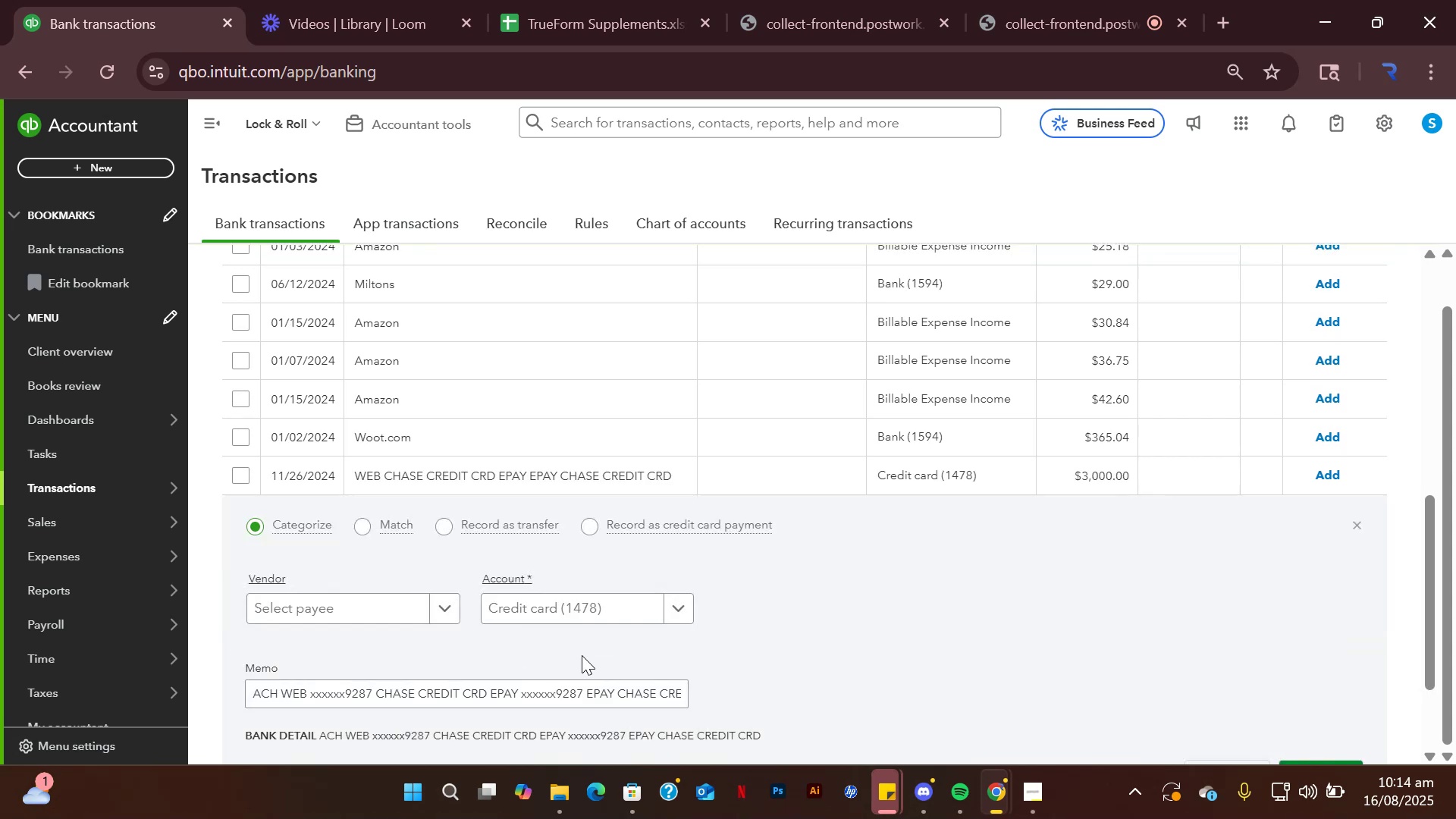 
left_click([1357, 527])
 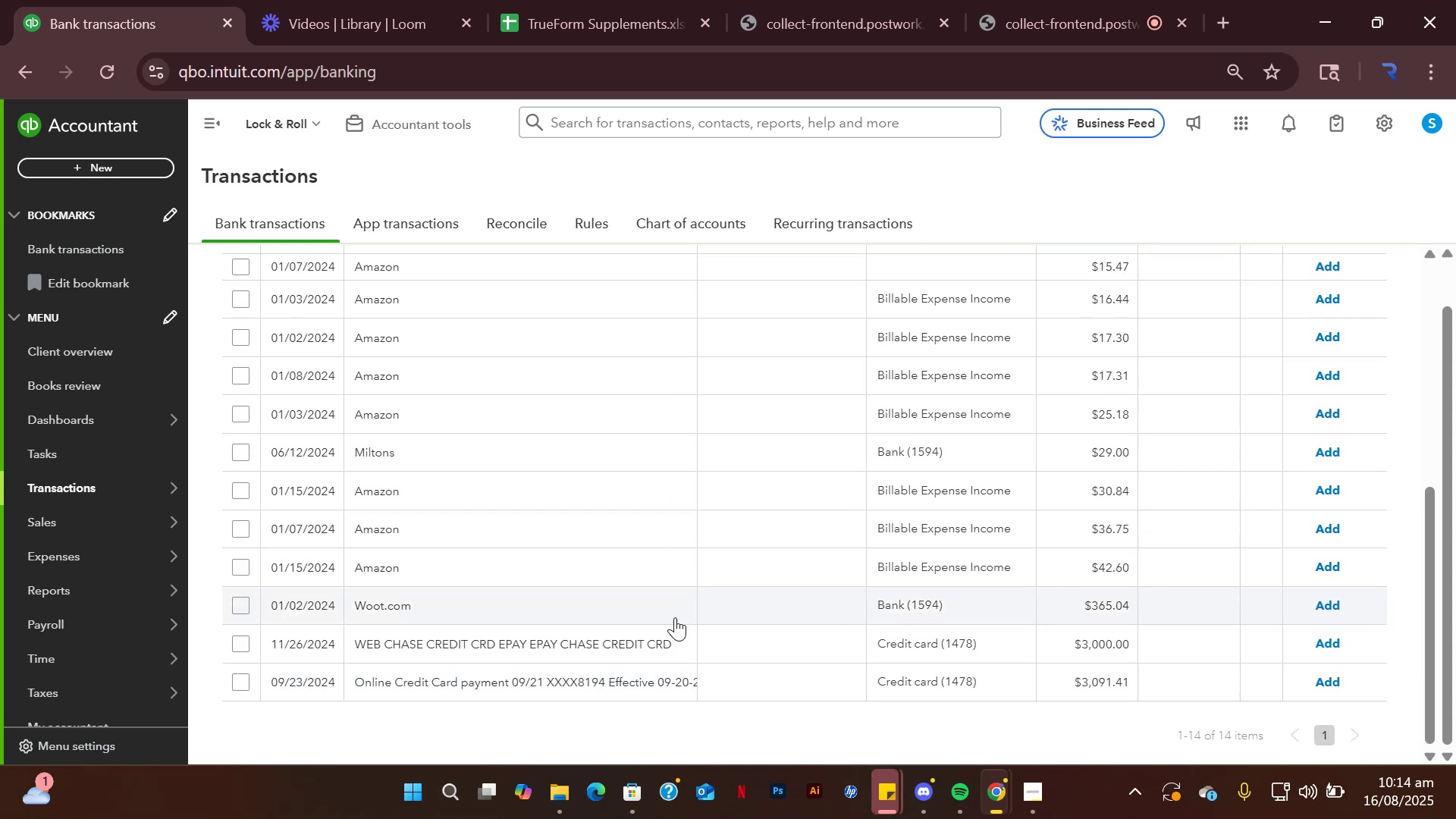 
scroll: coordinate [649, 597], scroll_direction: up, amount: 6.0
 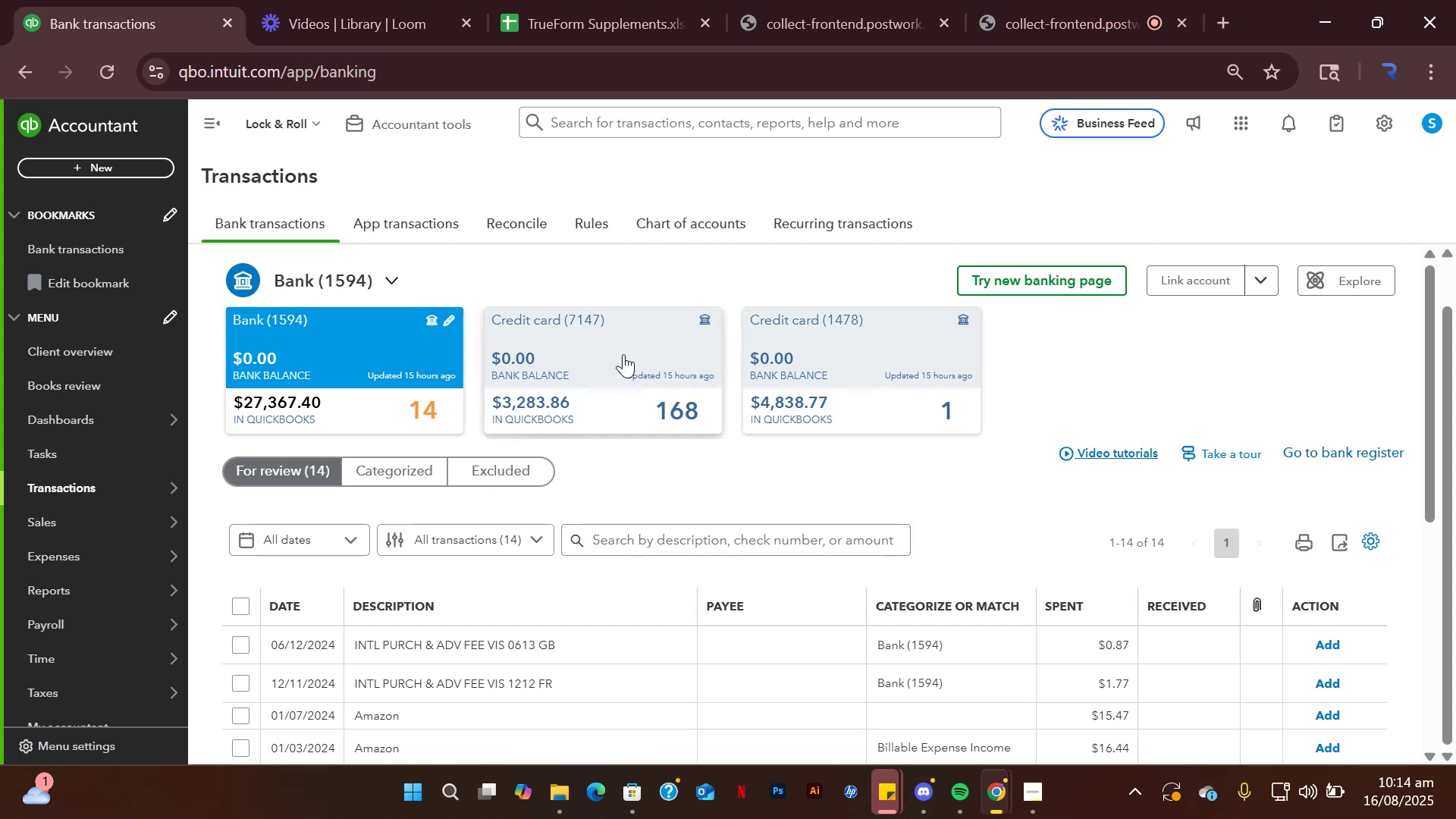 
wait(7.03)
 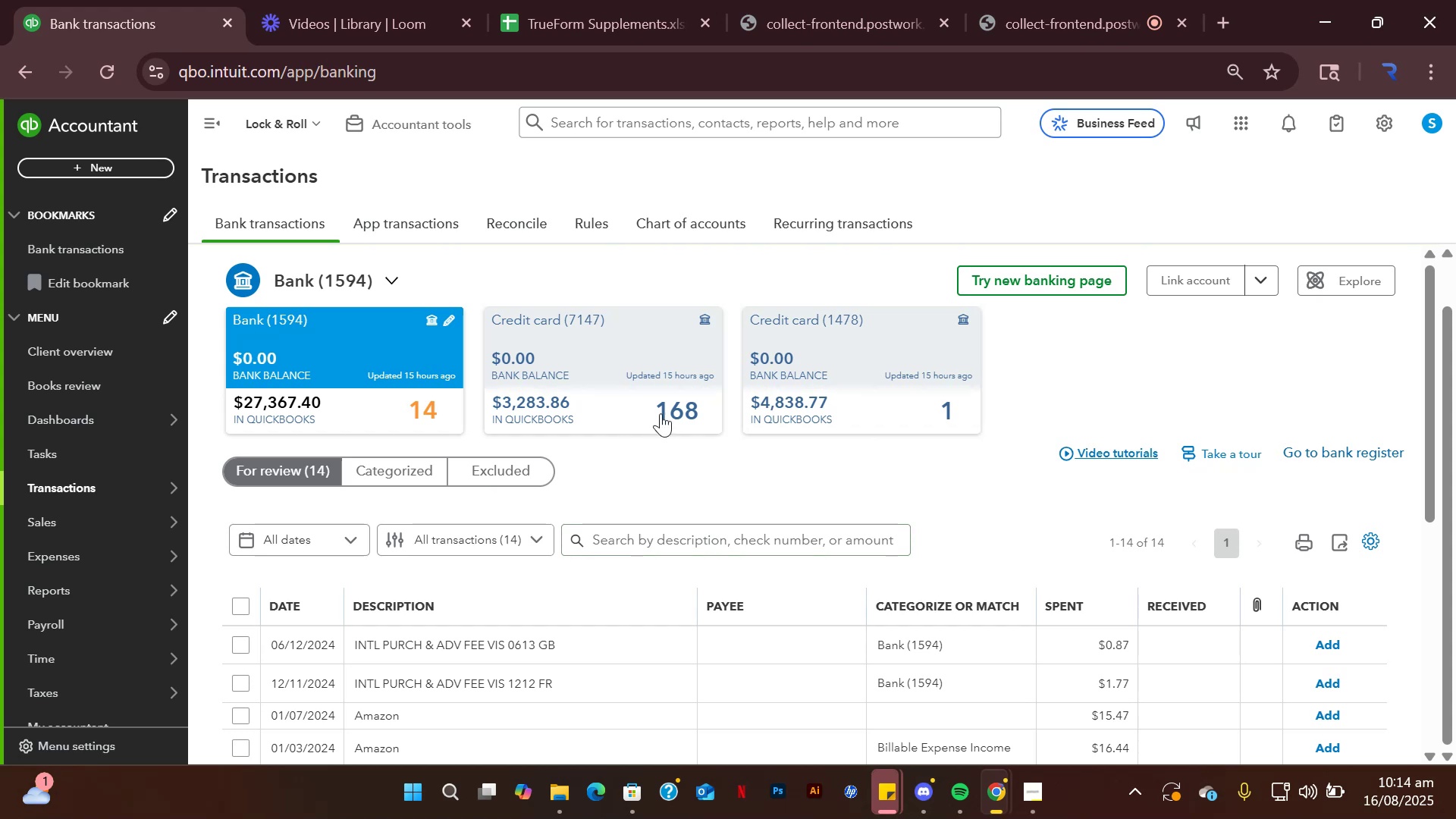 
scroll: coordinate [630, 556], scroll_direction: none, amount: 0.0
 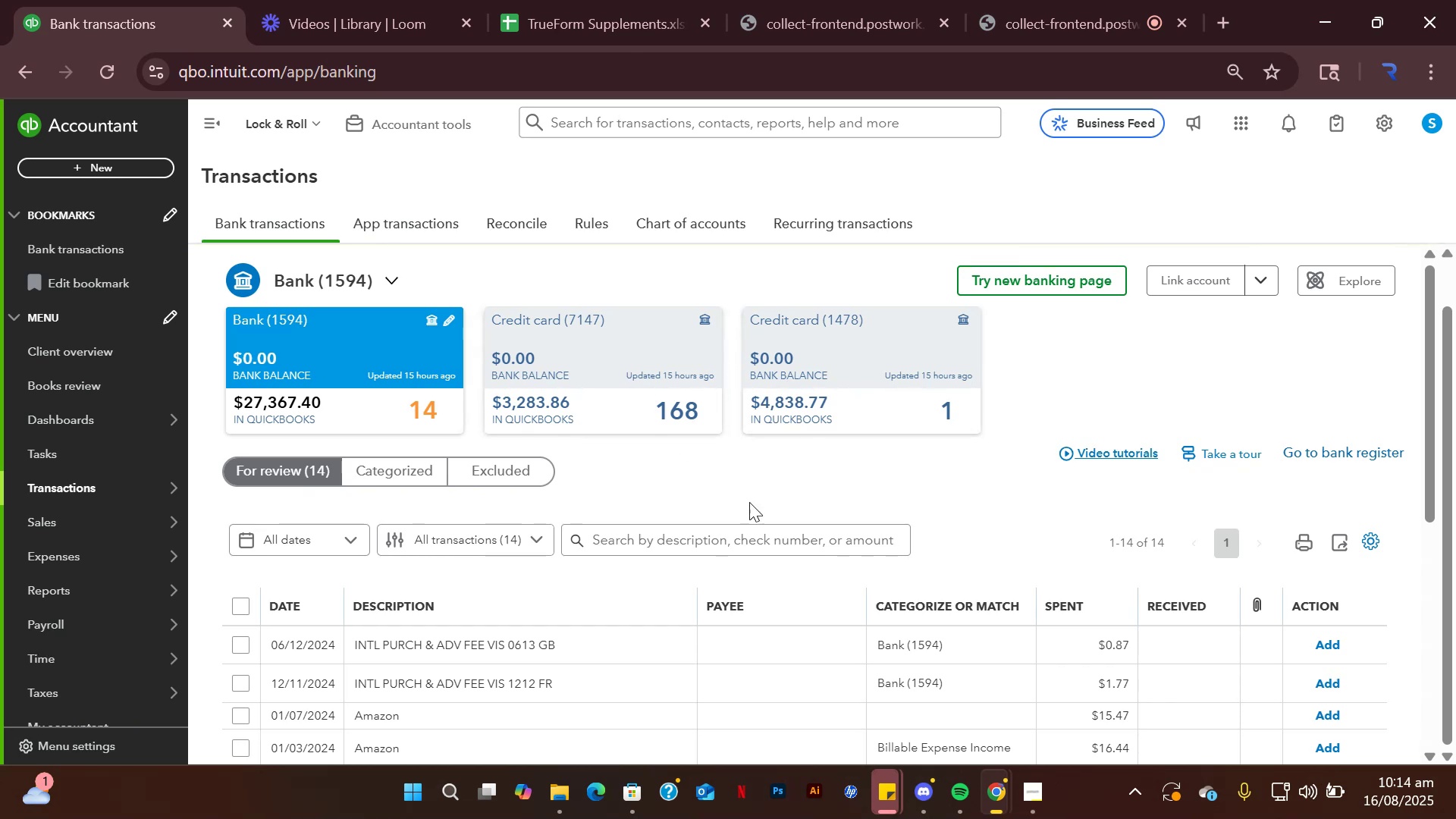 
wait(6.2)
 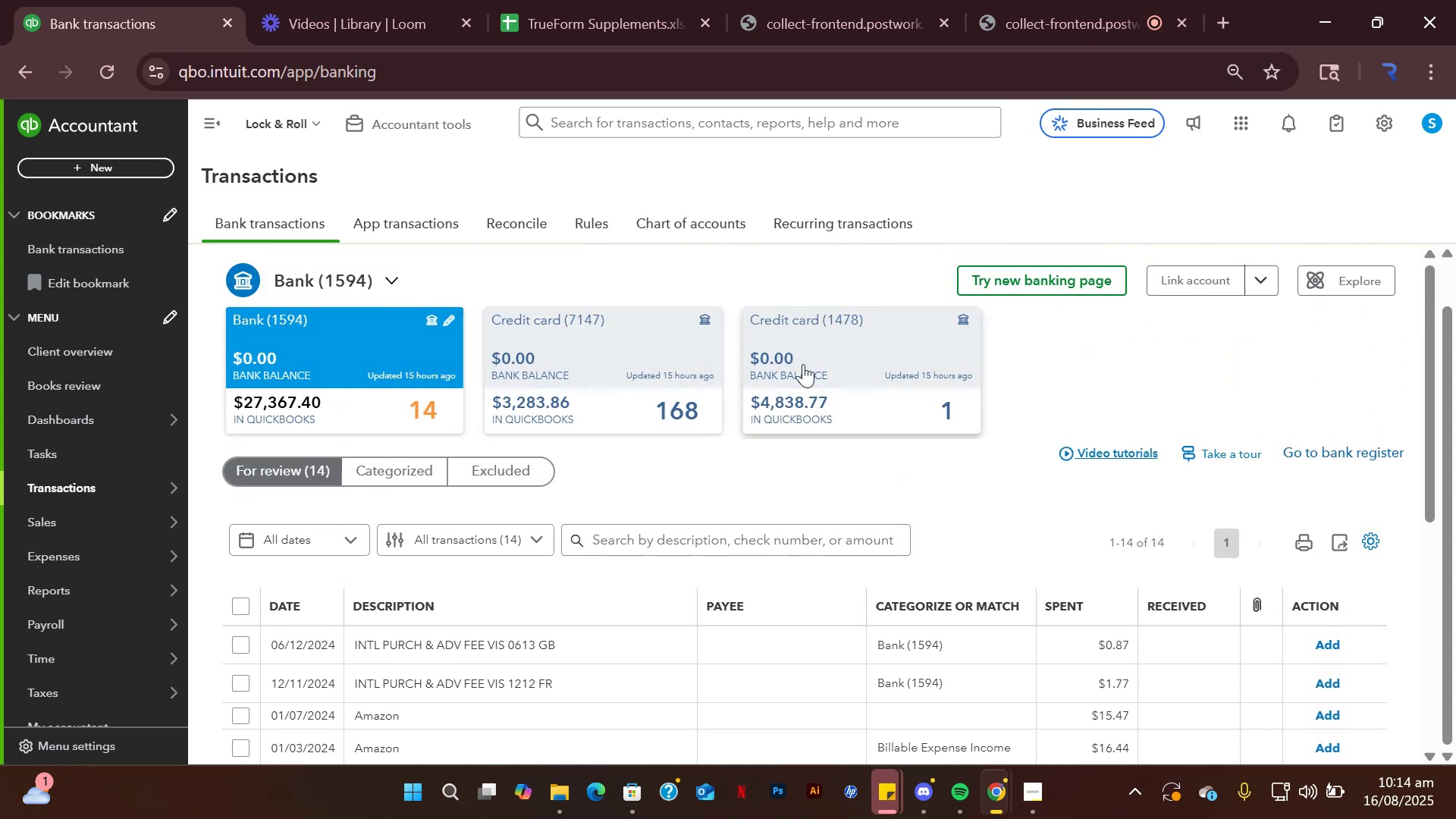 
scroll: coordinate [601, 626], scroll_direction: down, amount: 5.0
 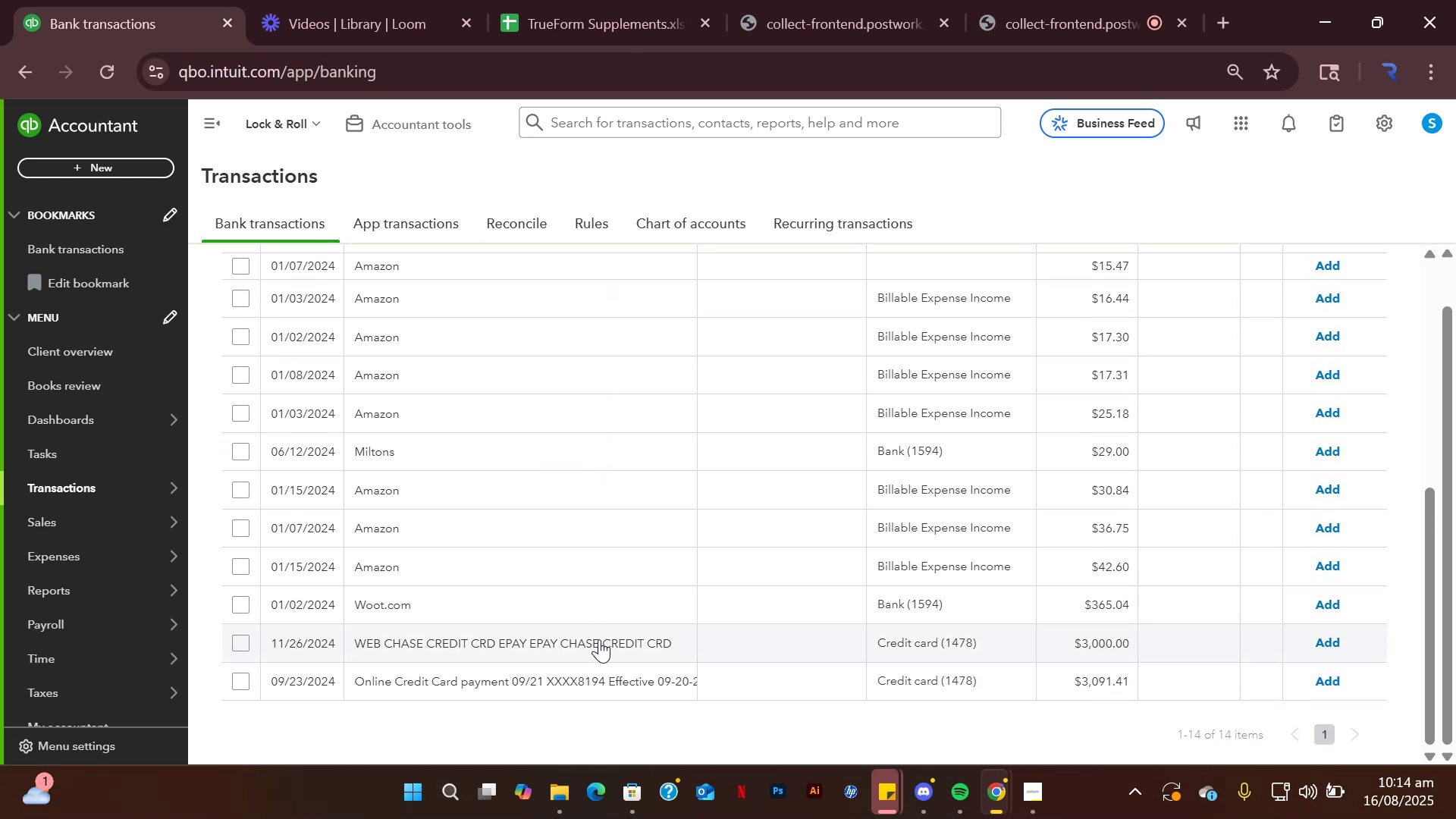 
left_click([599, 639])
 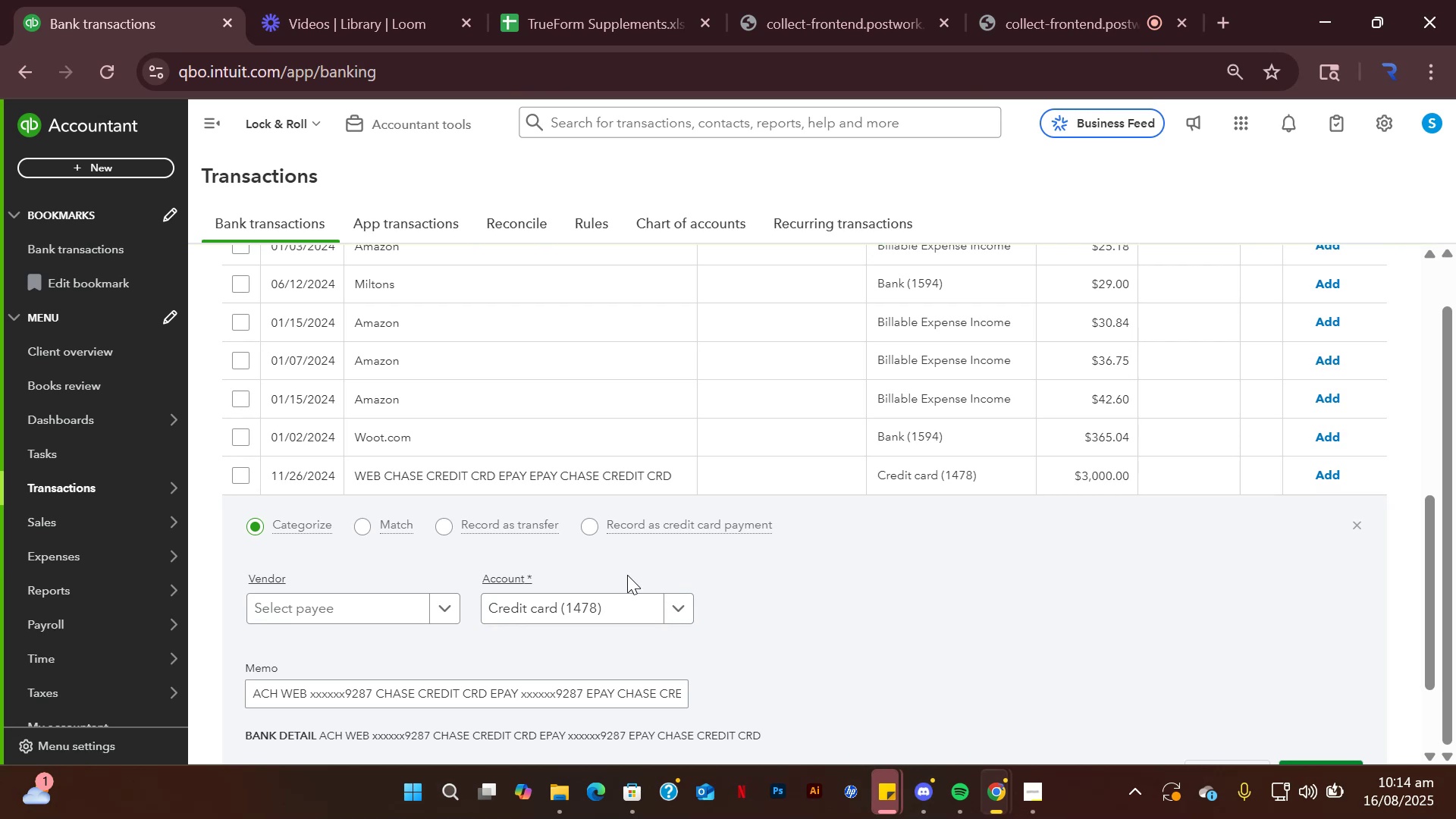 
wait(9.83)
 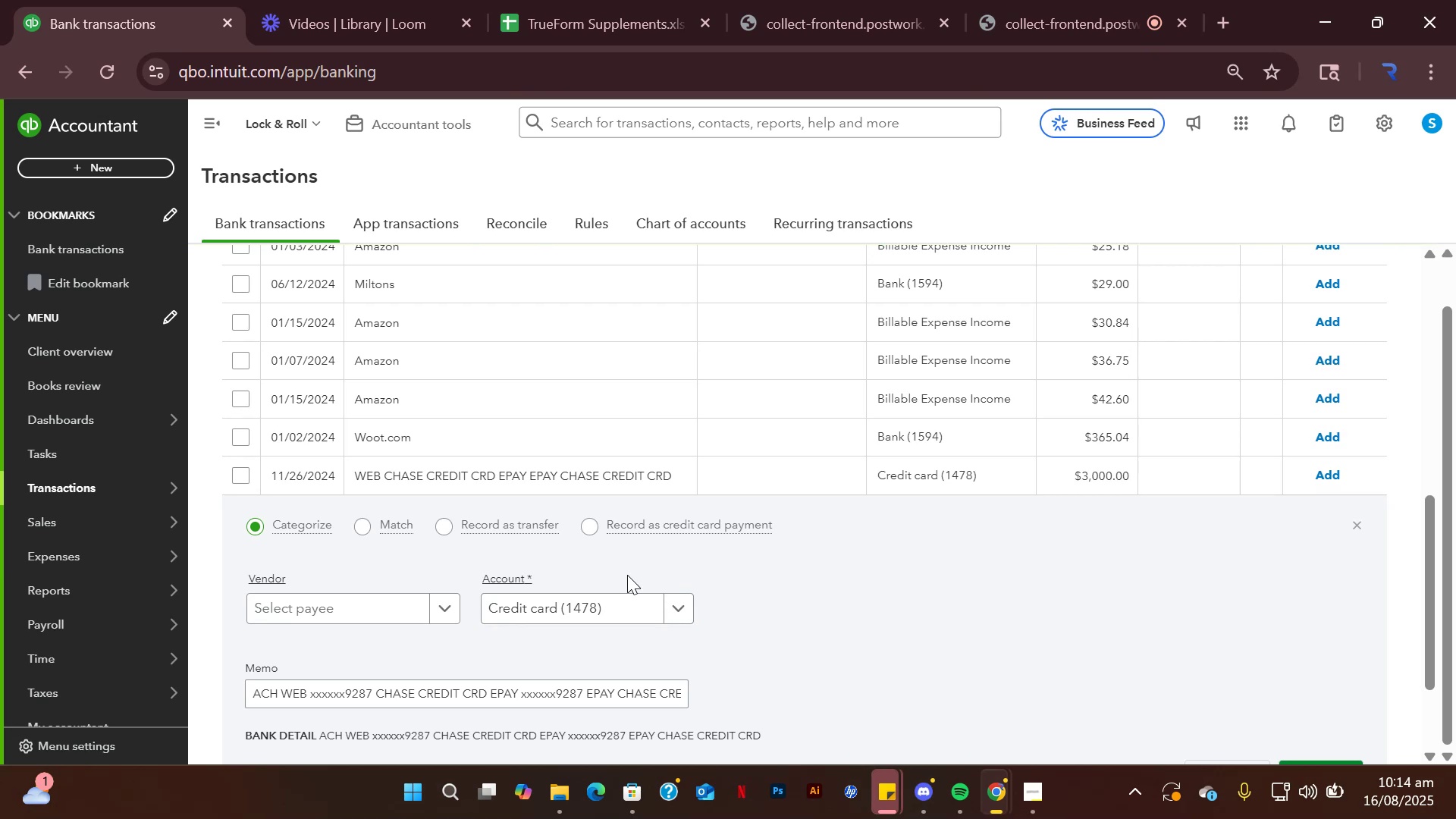 
left_click([685, 607])
 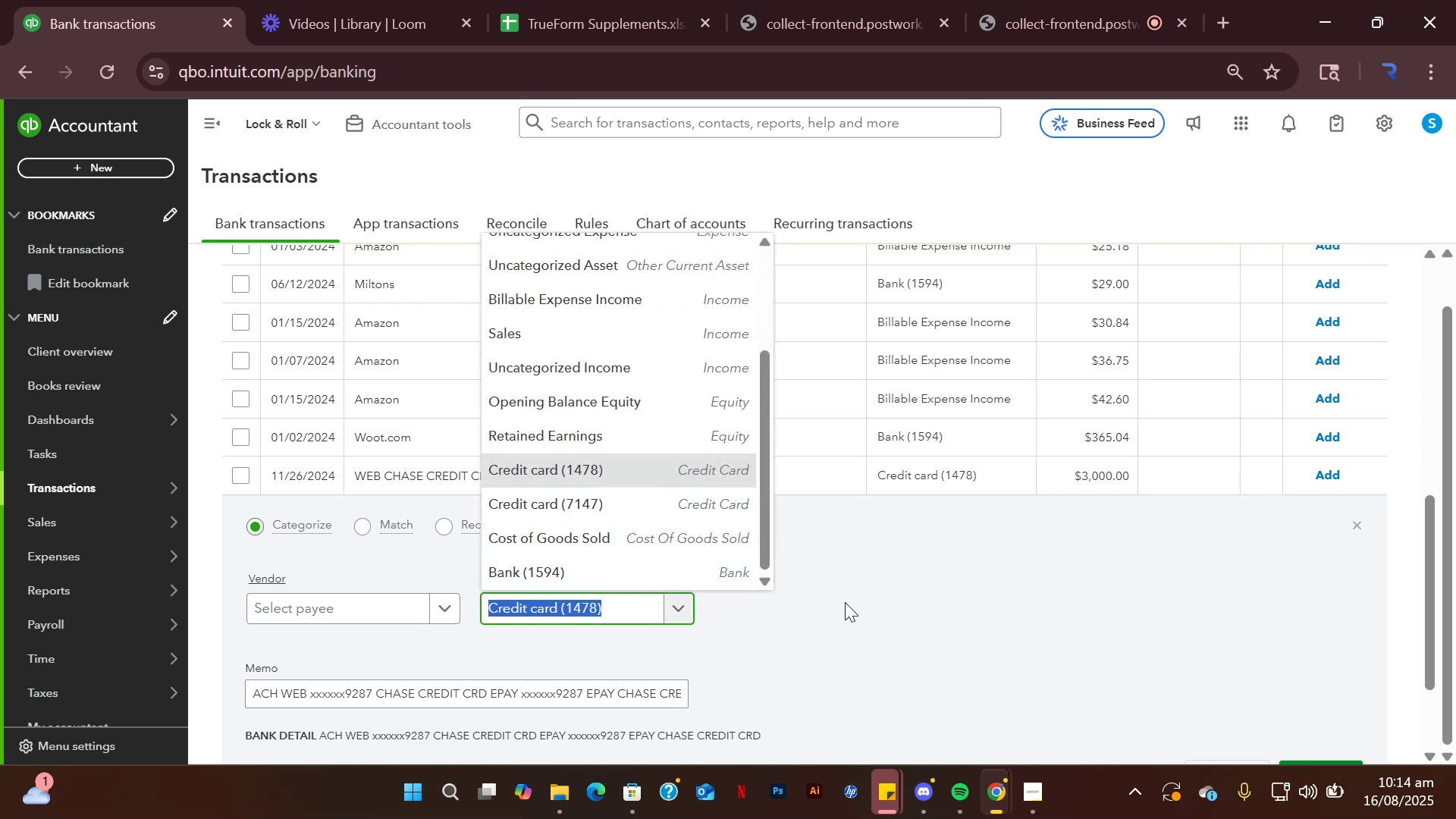 
left_click([845, 602])
 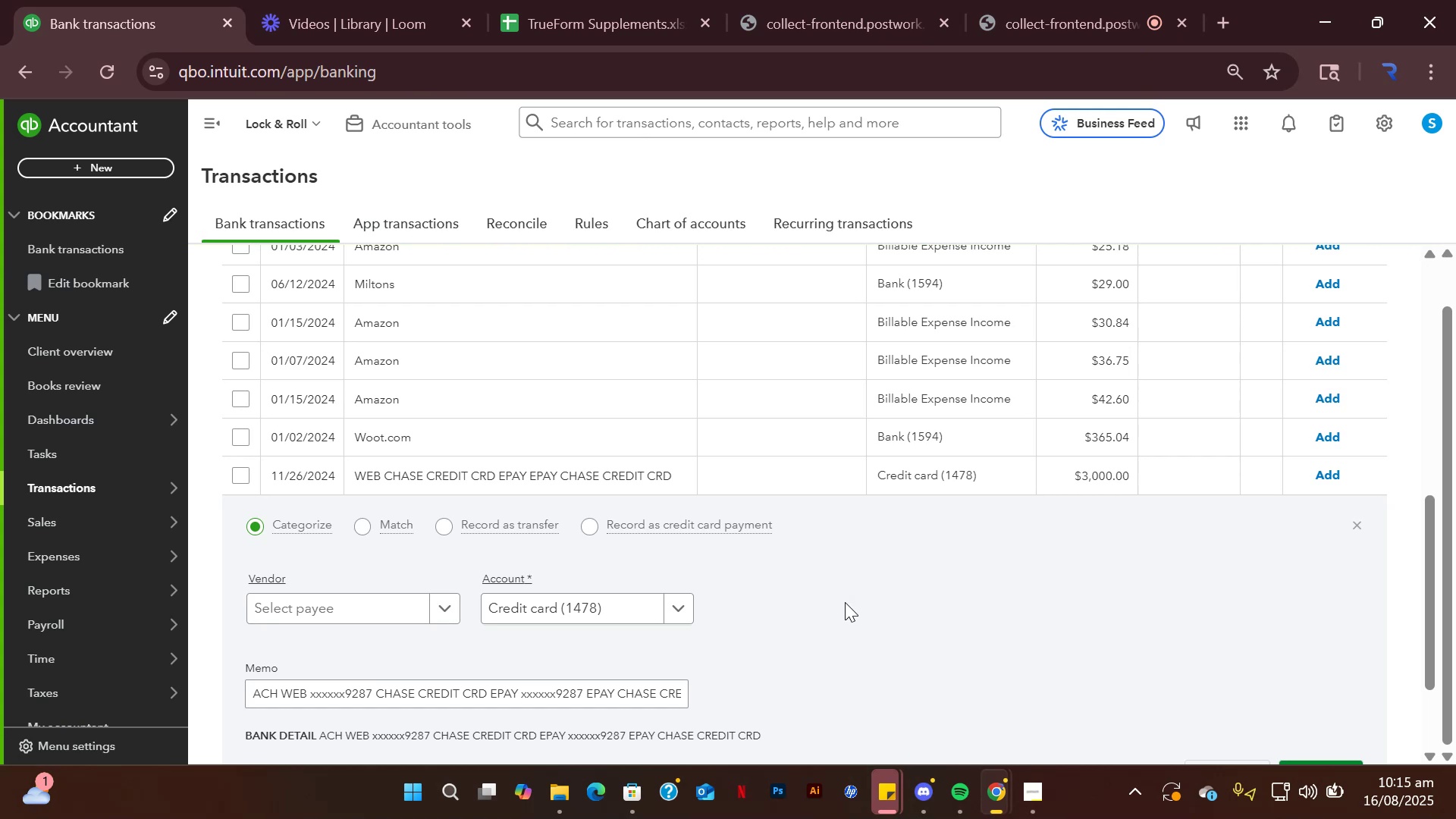 
wait(38.95)
 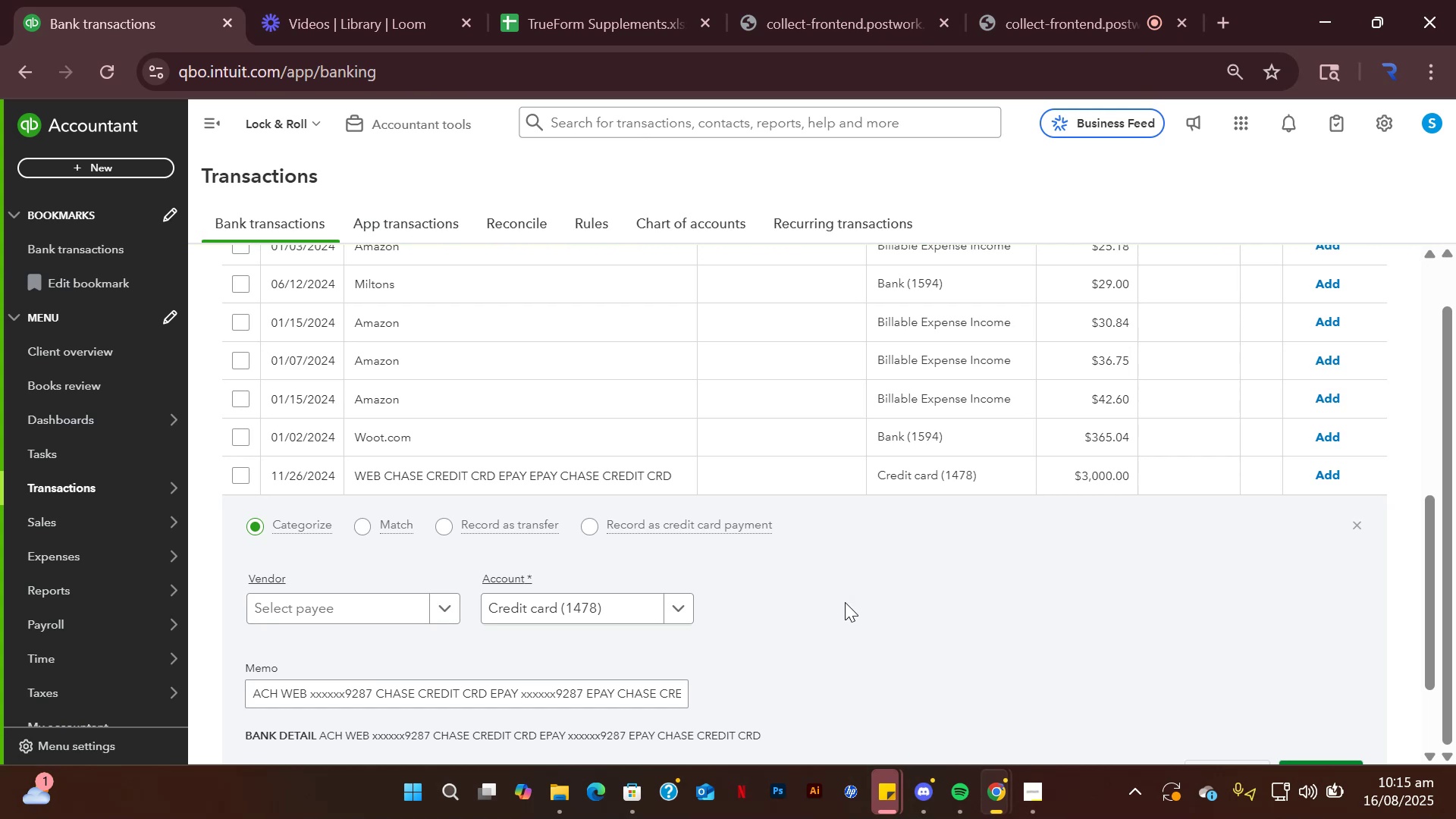 
scroll: coordinate [886, 548], scroll_direction: up, amount: 6.0
 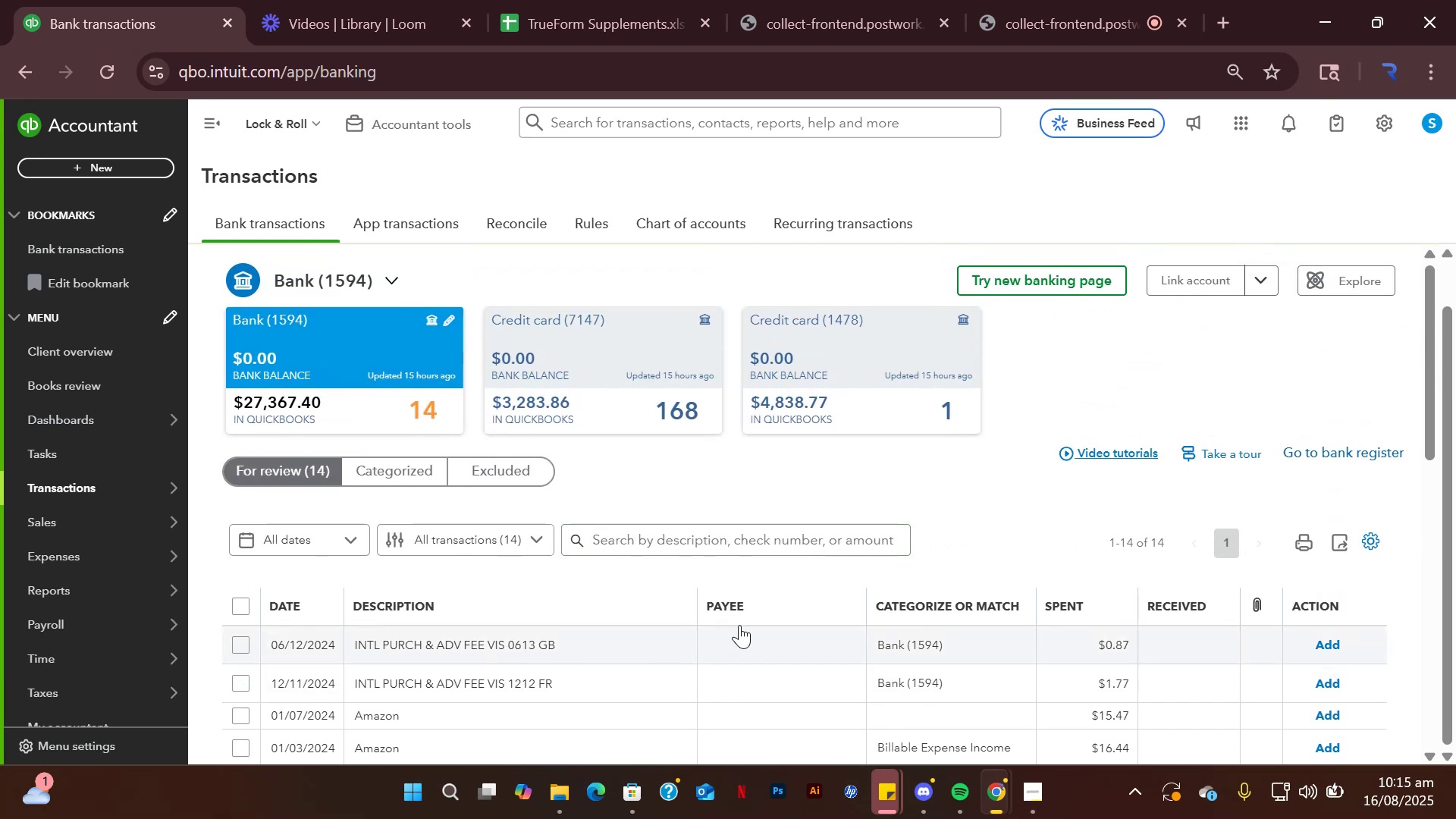 
wait(12.52)
 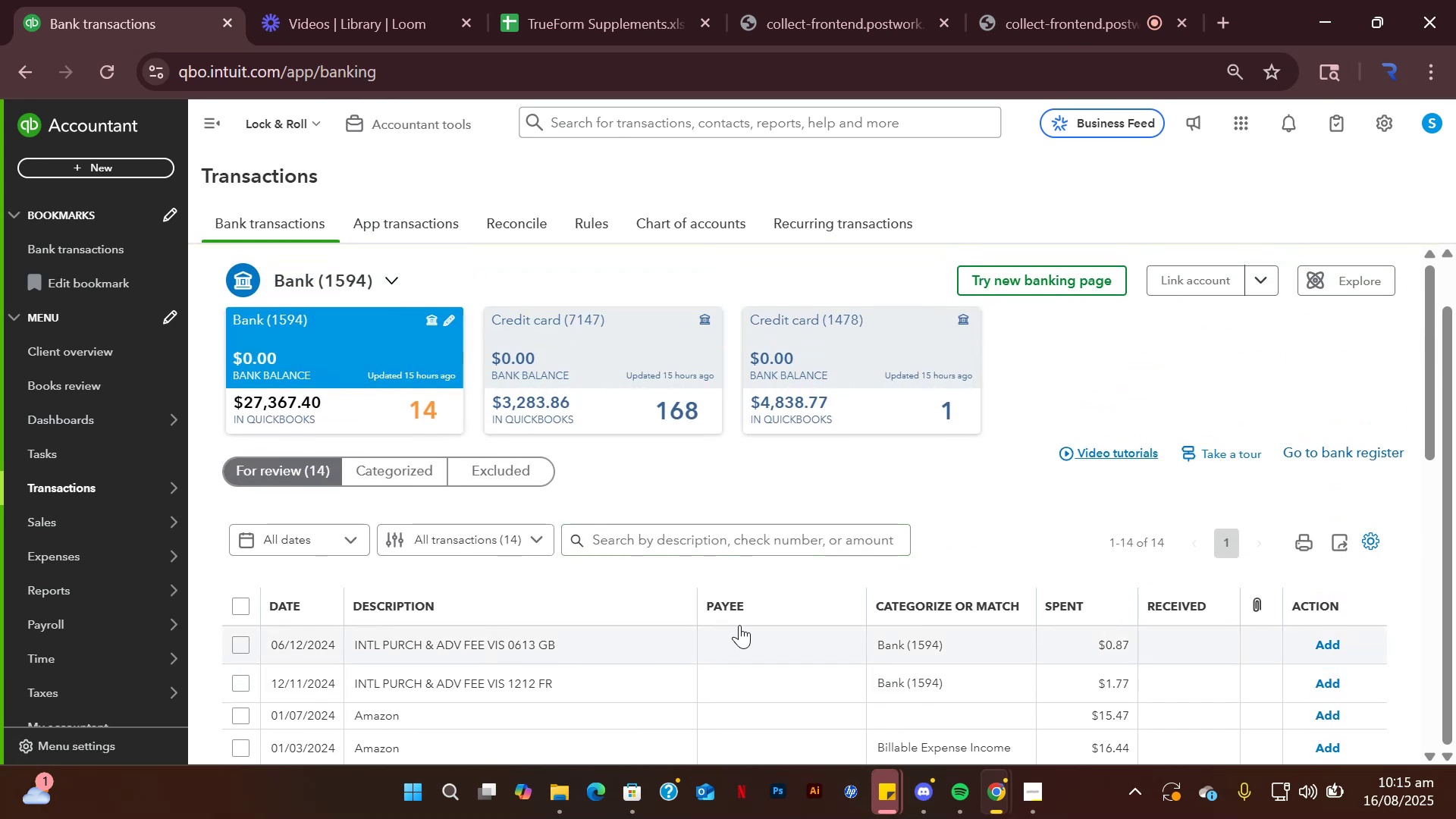 
scroll: coordinate [742, 623], scroll_direction: down, amount: 4.0
 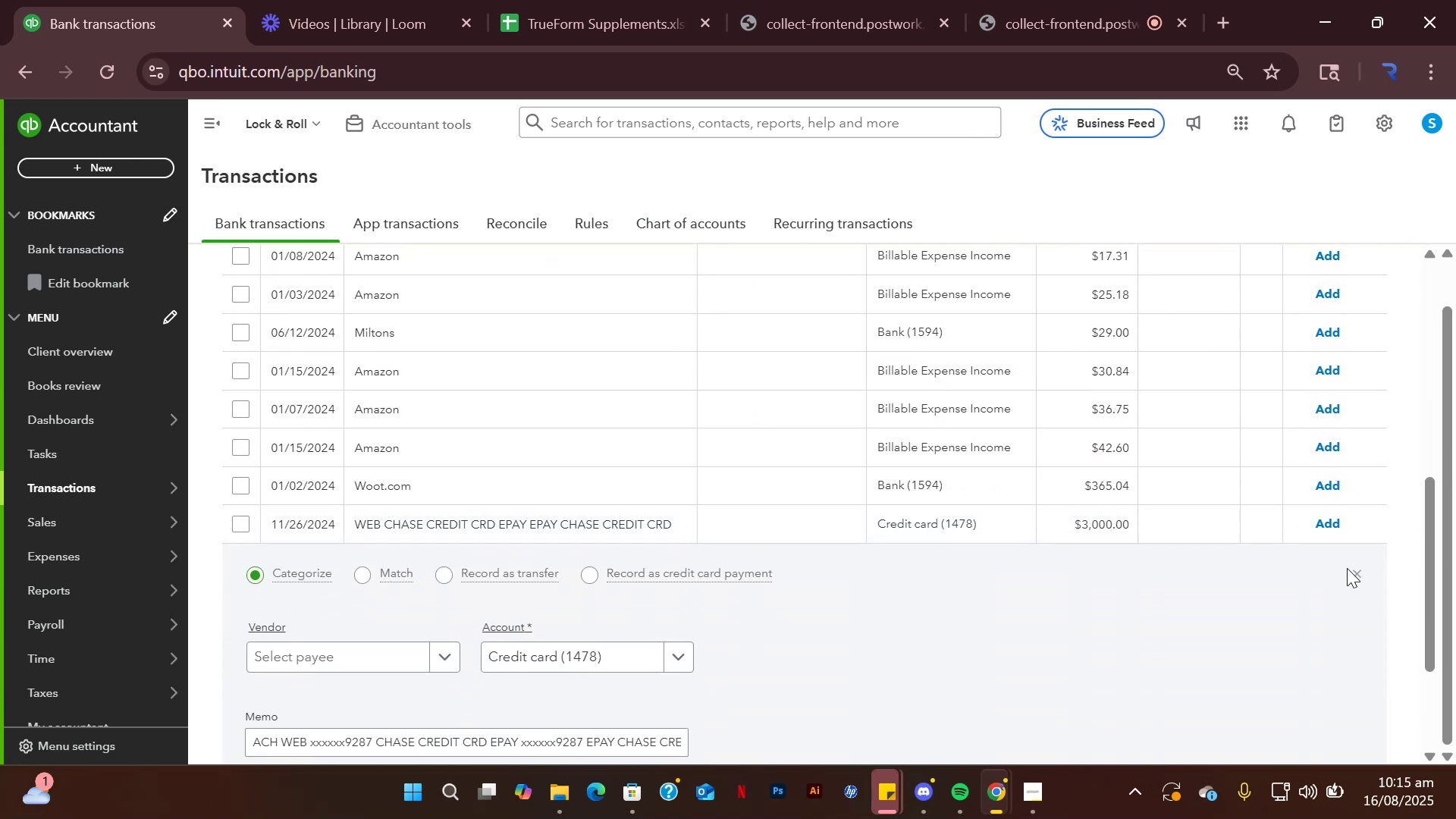 
left_click([1352, 569])
 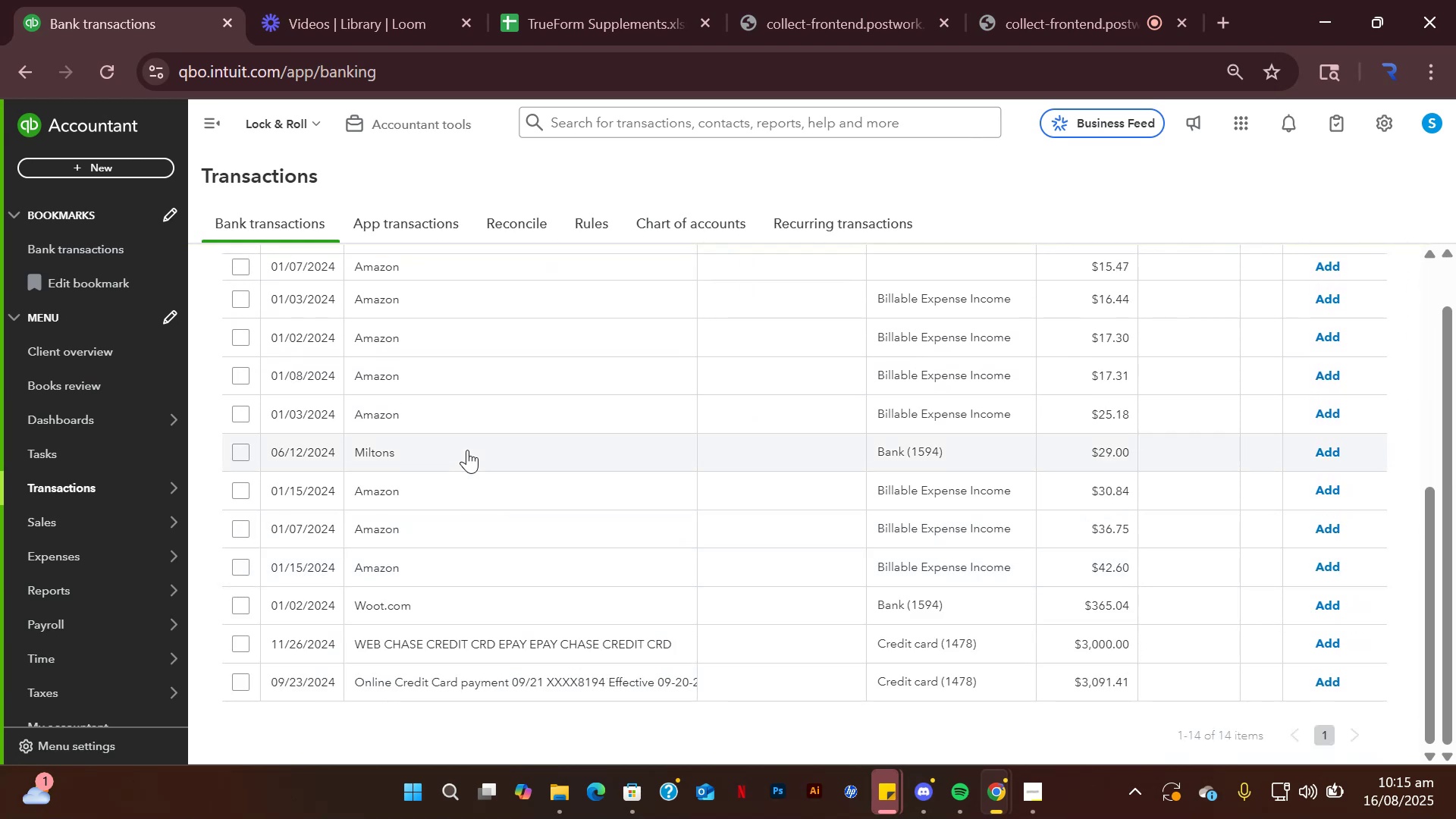 
scroll: coordinate [566, 394], scroll_direction: up, amount: 1.0
 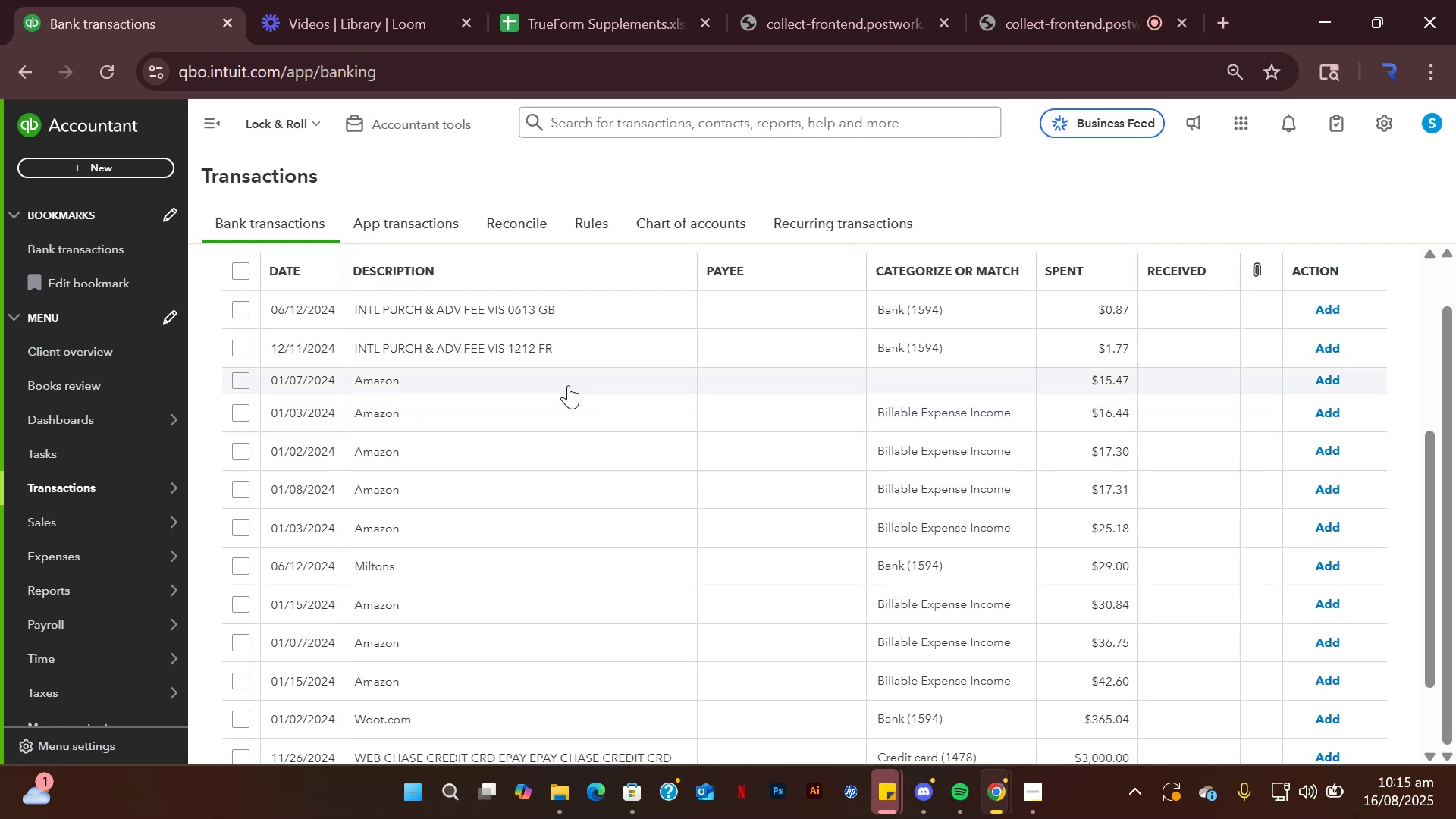 
left_click([568, 385])
 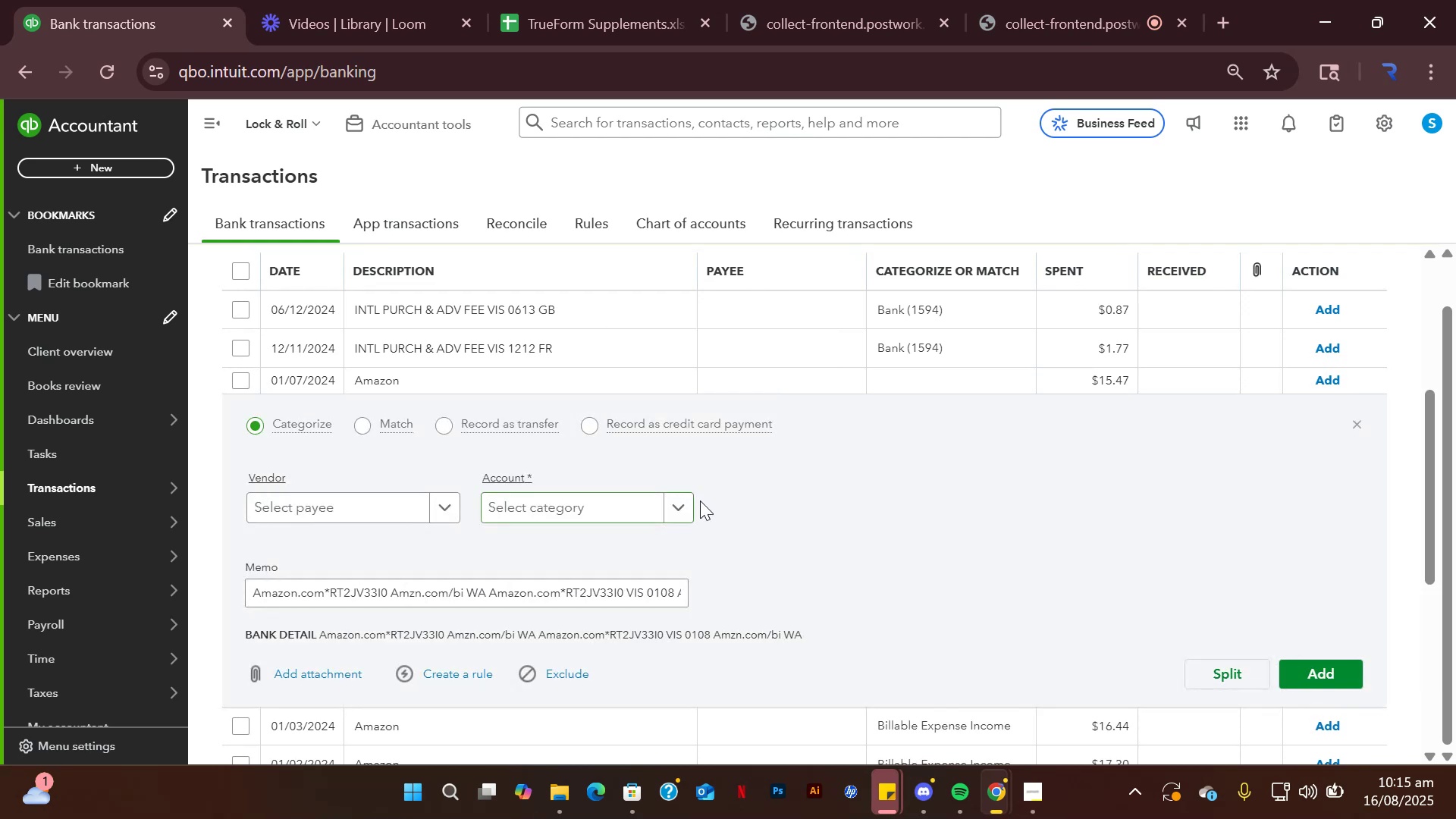 
left_click([676, 507])
 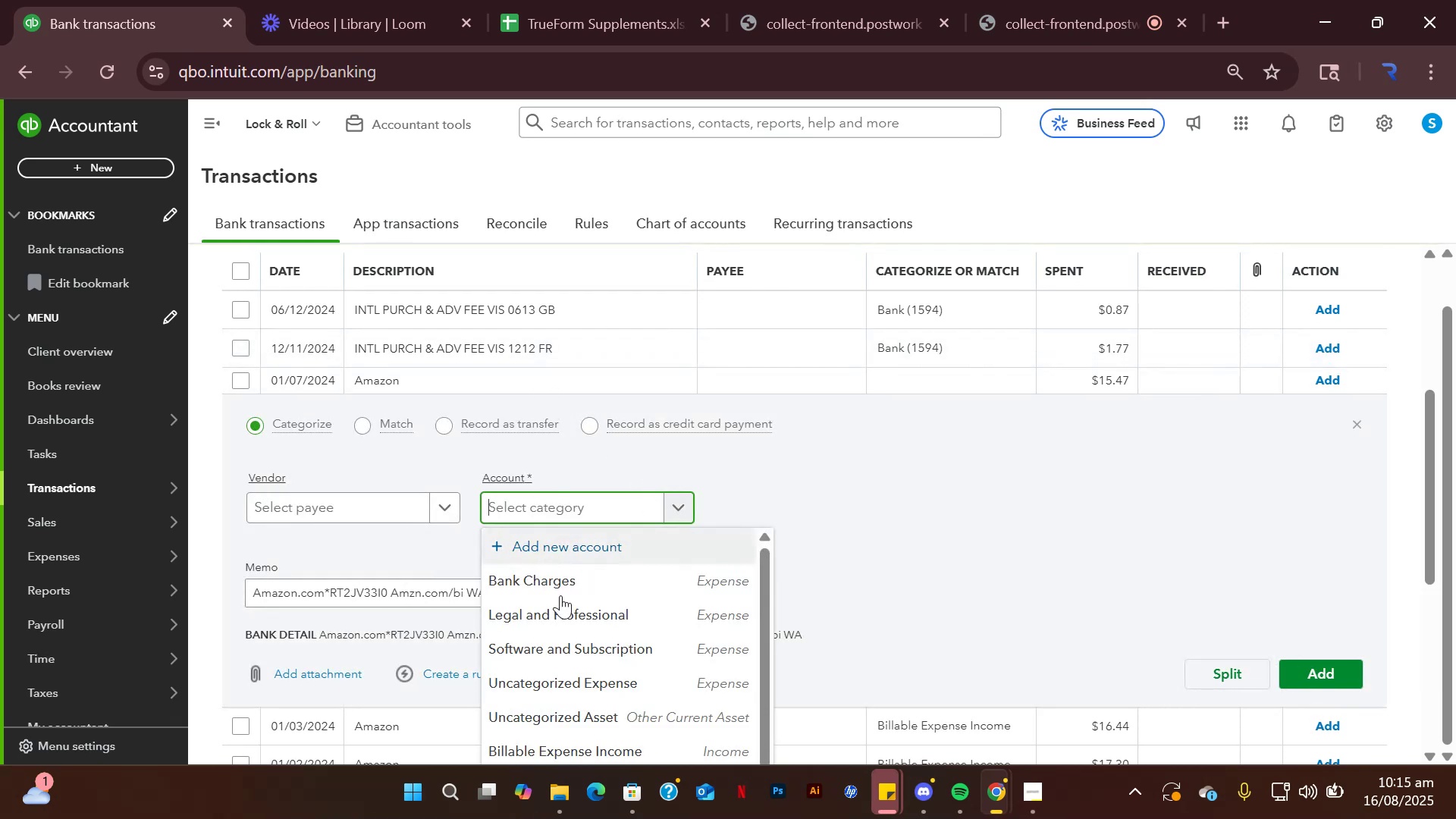 
scroll: coordinate [884, 516], scroll_direction: down, amount: 6.0
 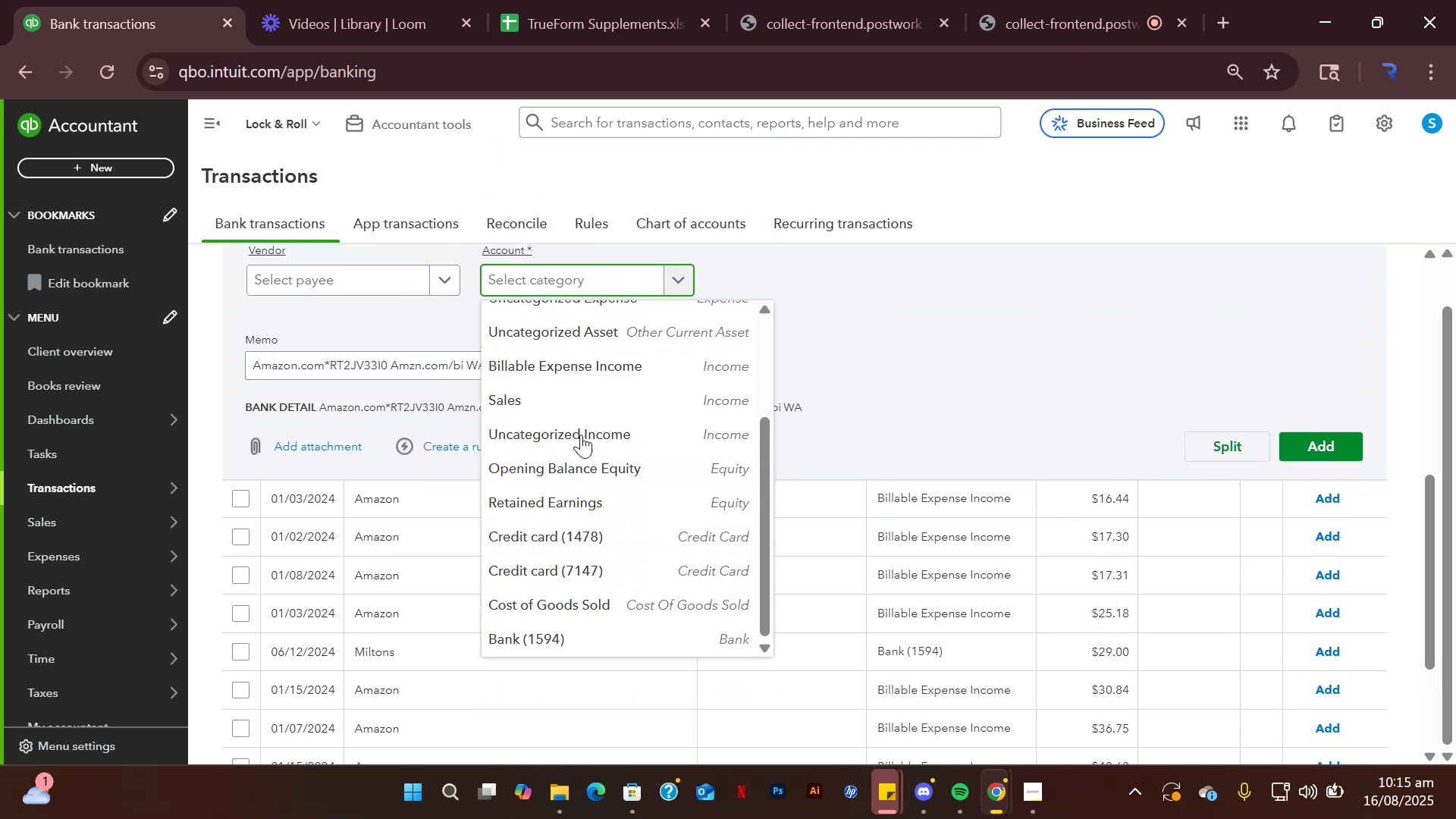 
scroll: coordinate [590, 521], scroll_direction: up, amount: 3.0
 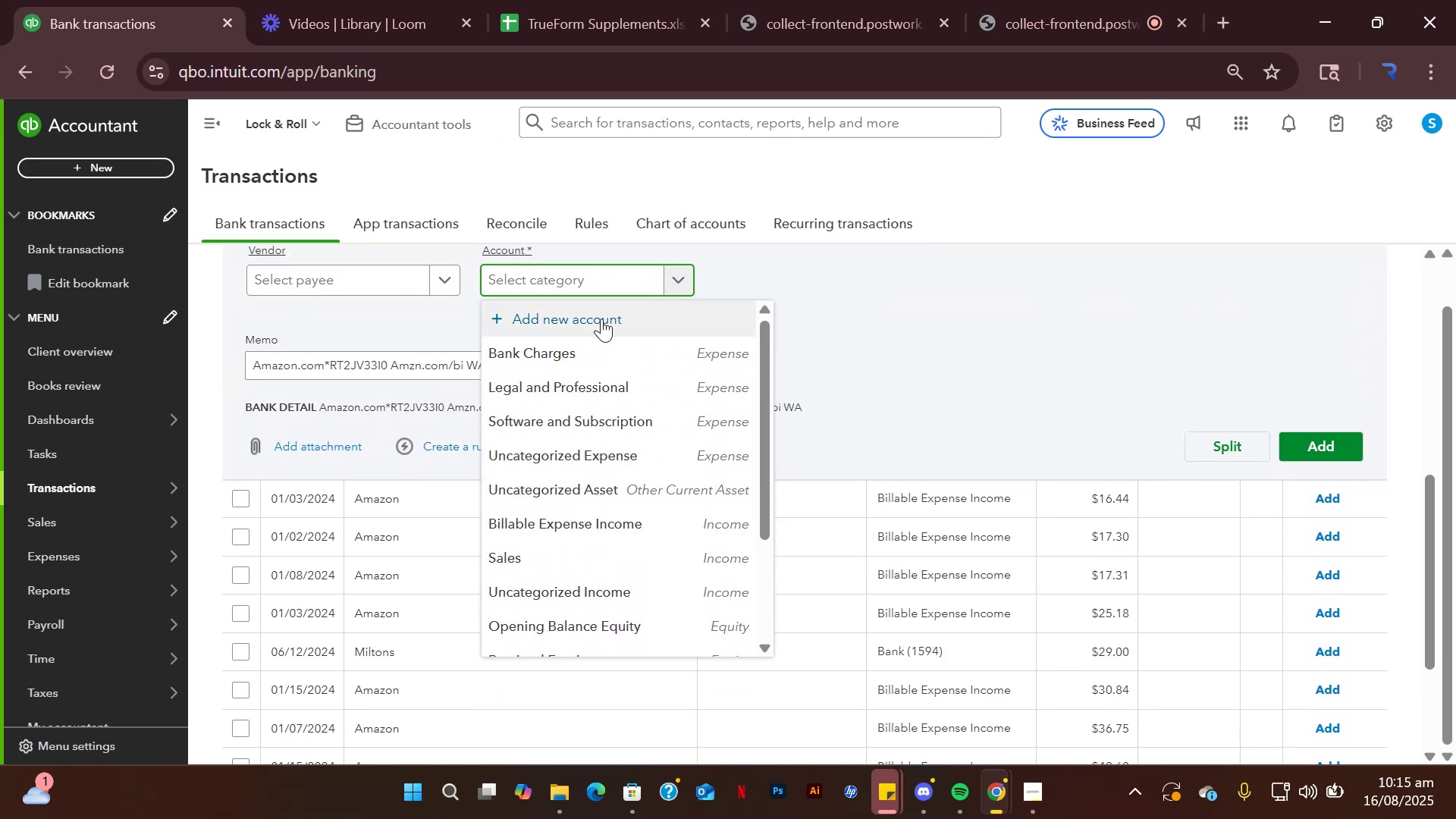 
left_click([601, 318])
 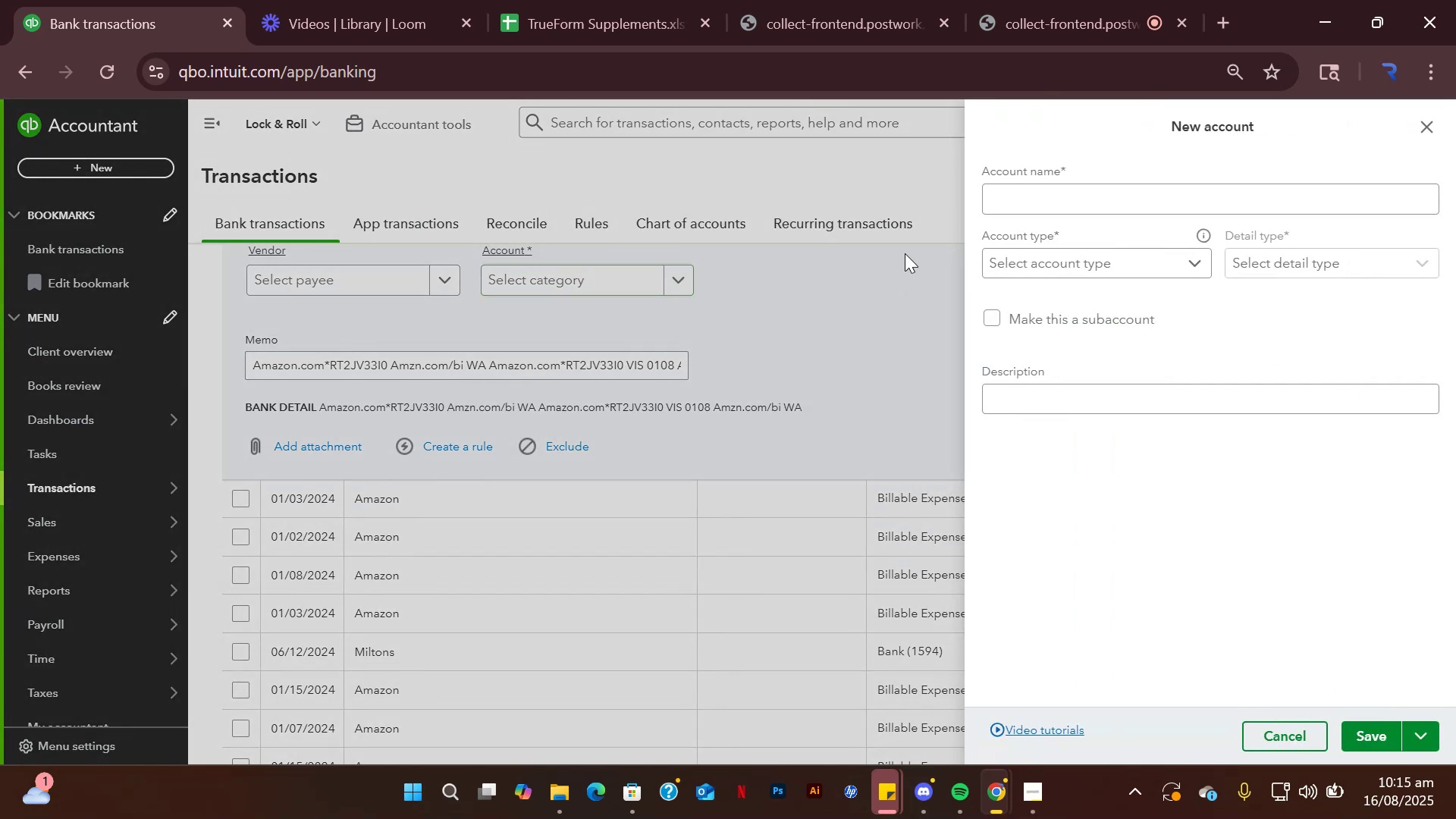 
left_click([1101, 195])
 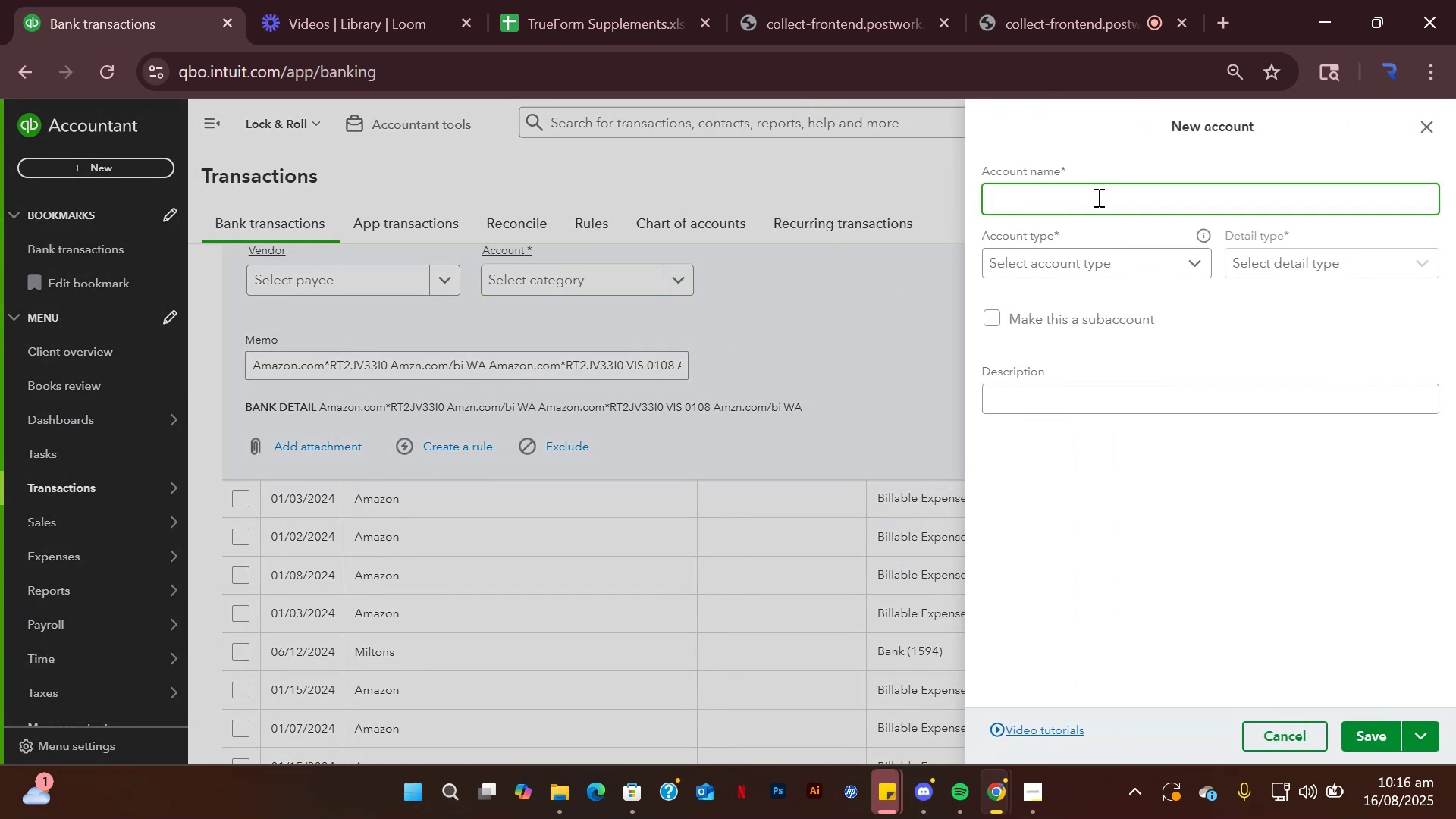 
type(Admn Expense)
 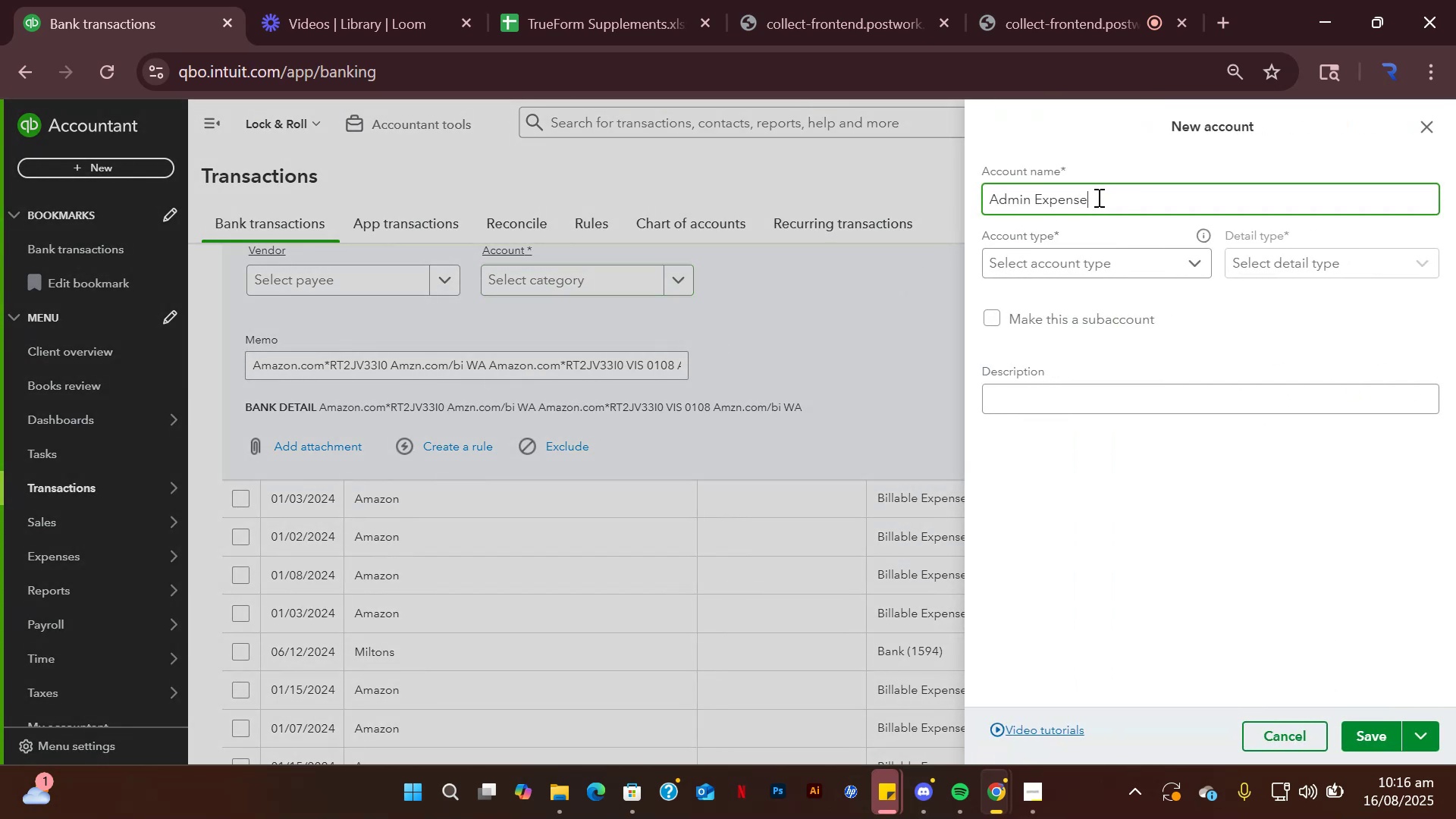 
left_click([1131, 257])
 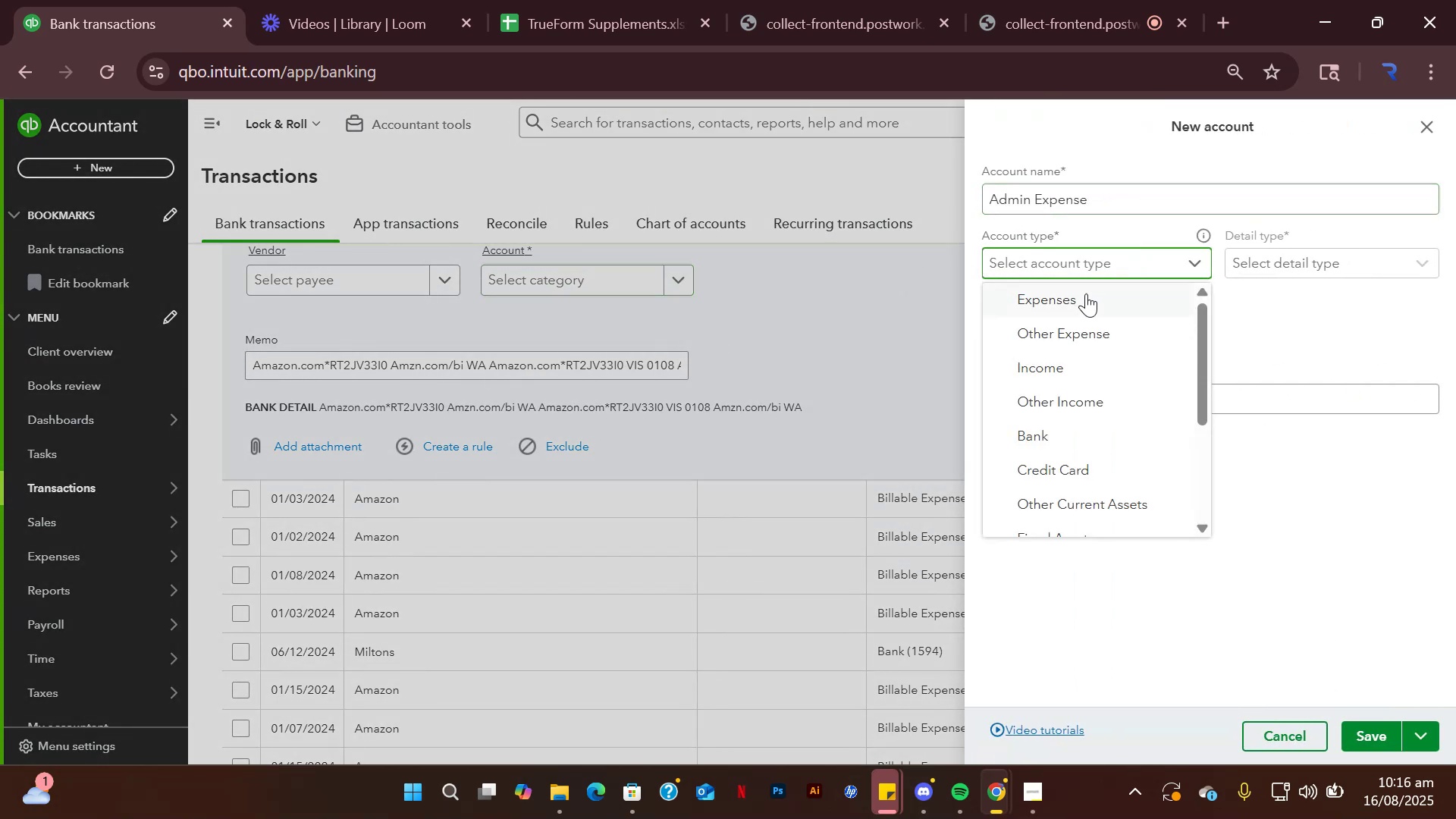 
left_click([1086, 294])
 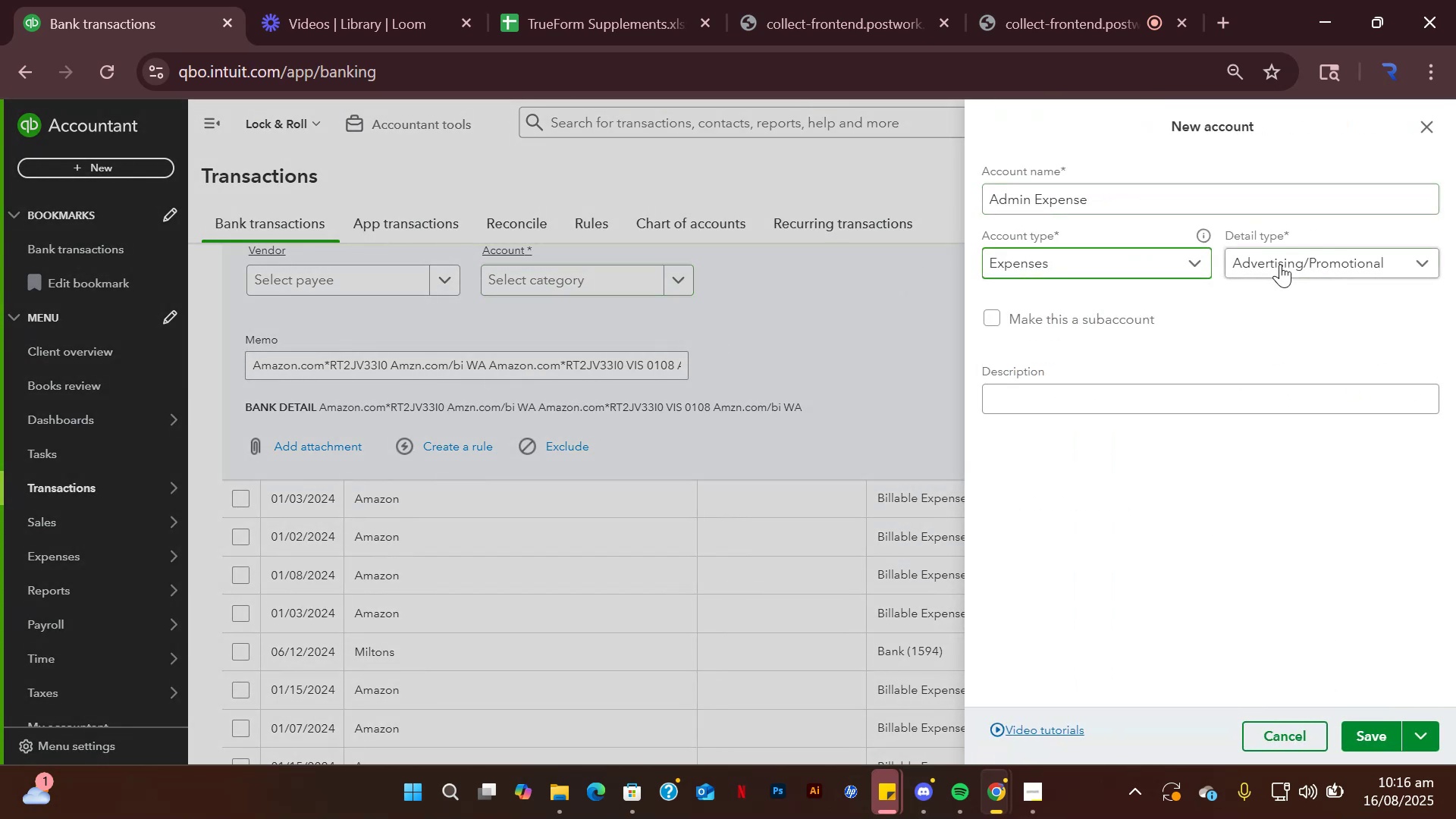 
left_click([1280, 264])
 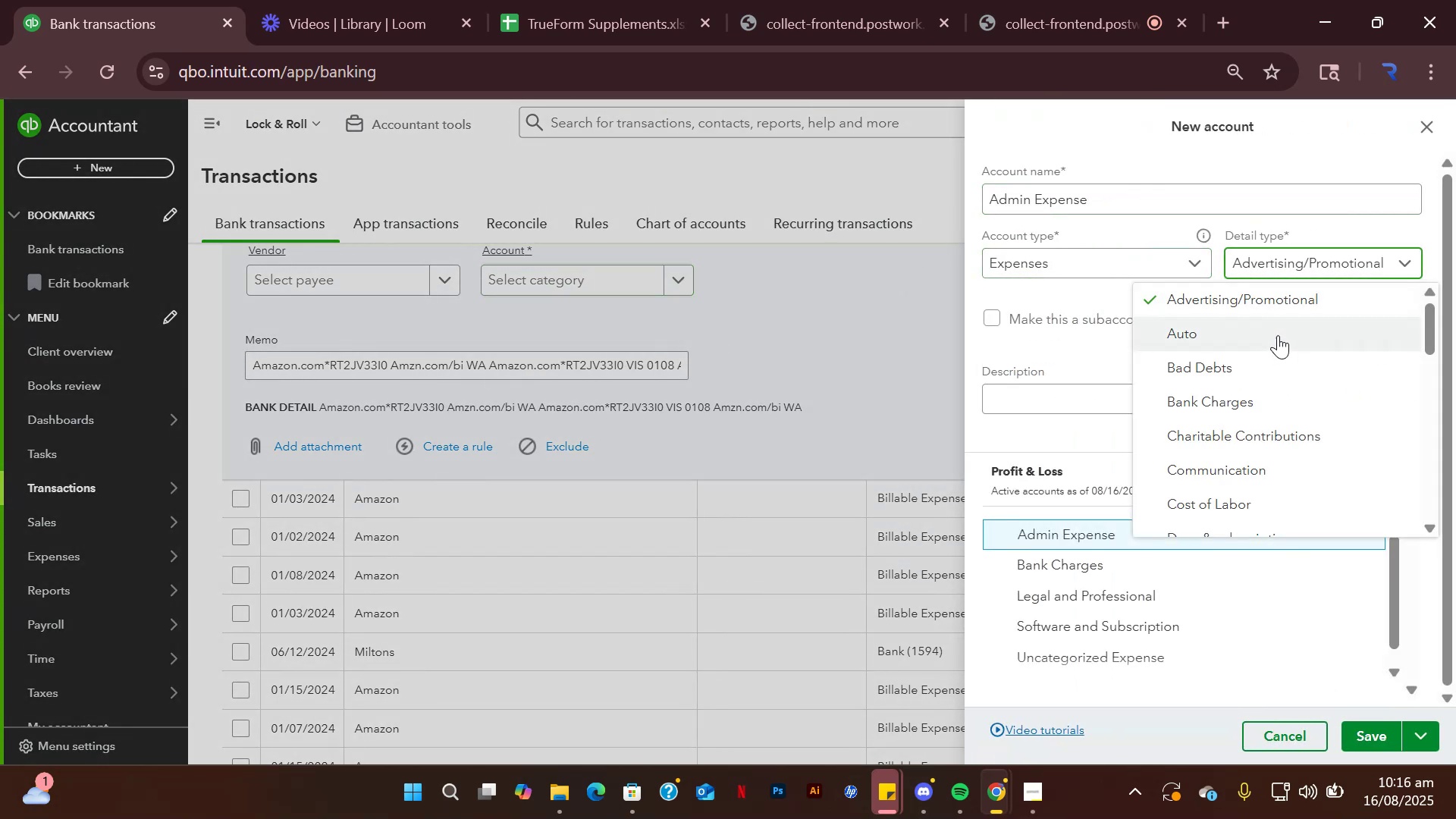 
scroll: coordinate [1270, 375], scroll_direction: down, amount: 7.0
 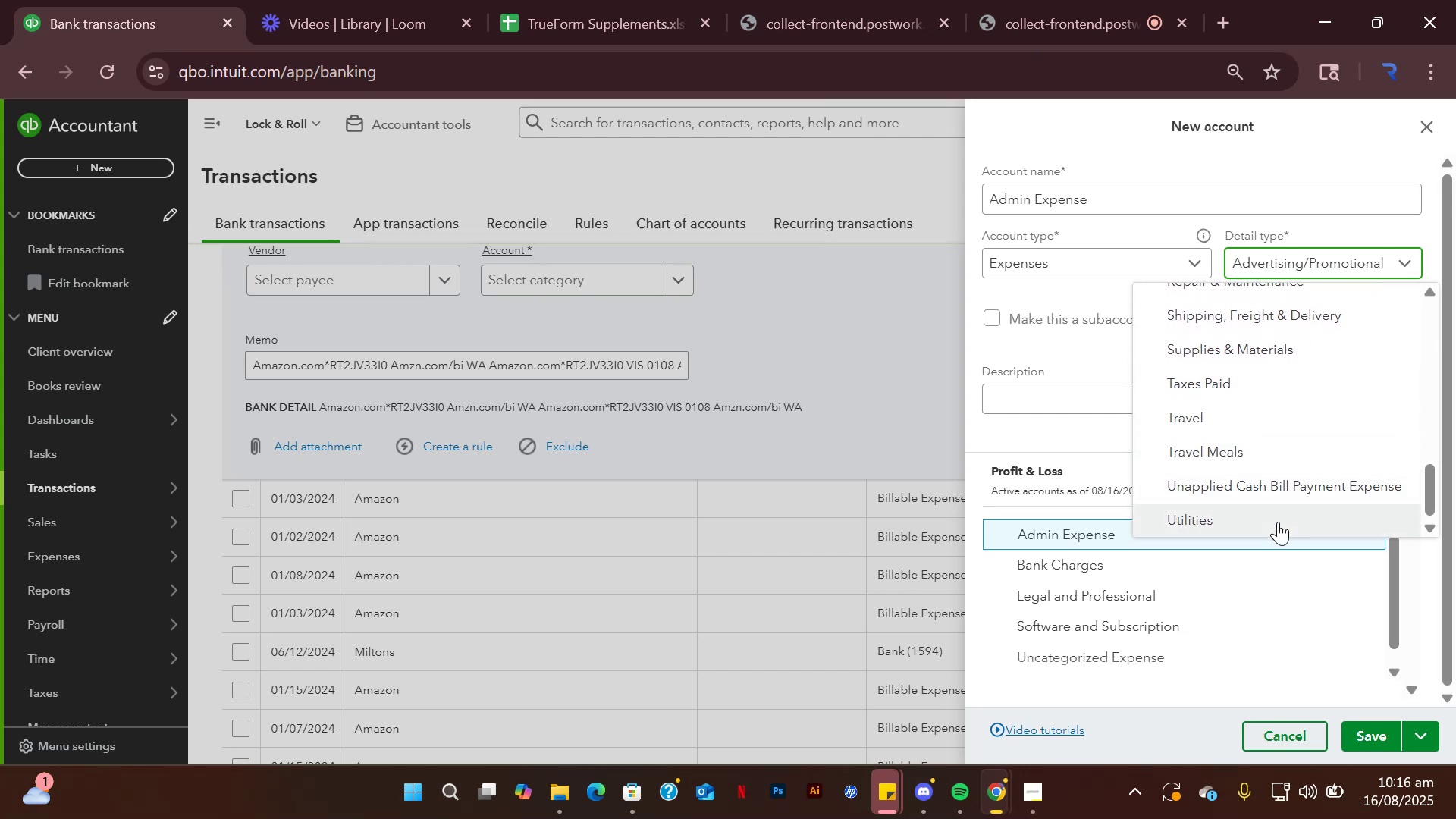 
scroll: coordinate [1278, 522], scroll_direction: up, amount: 4.0
 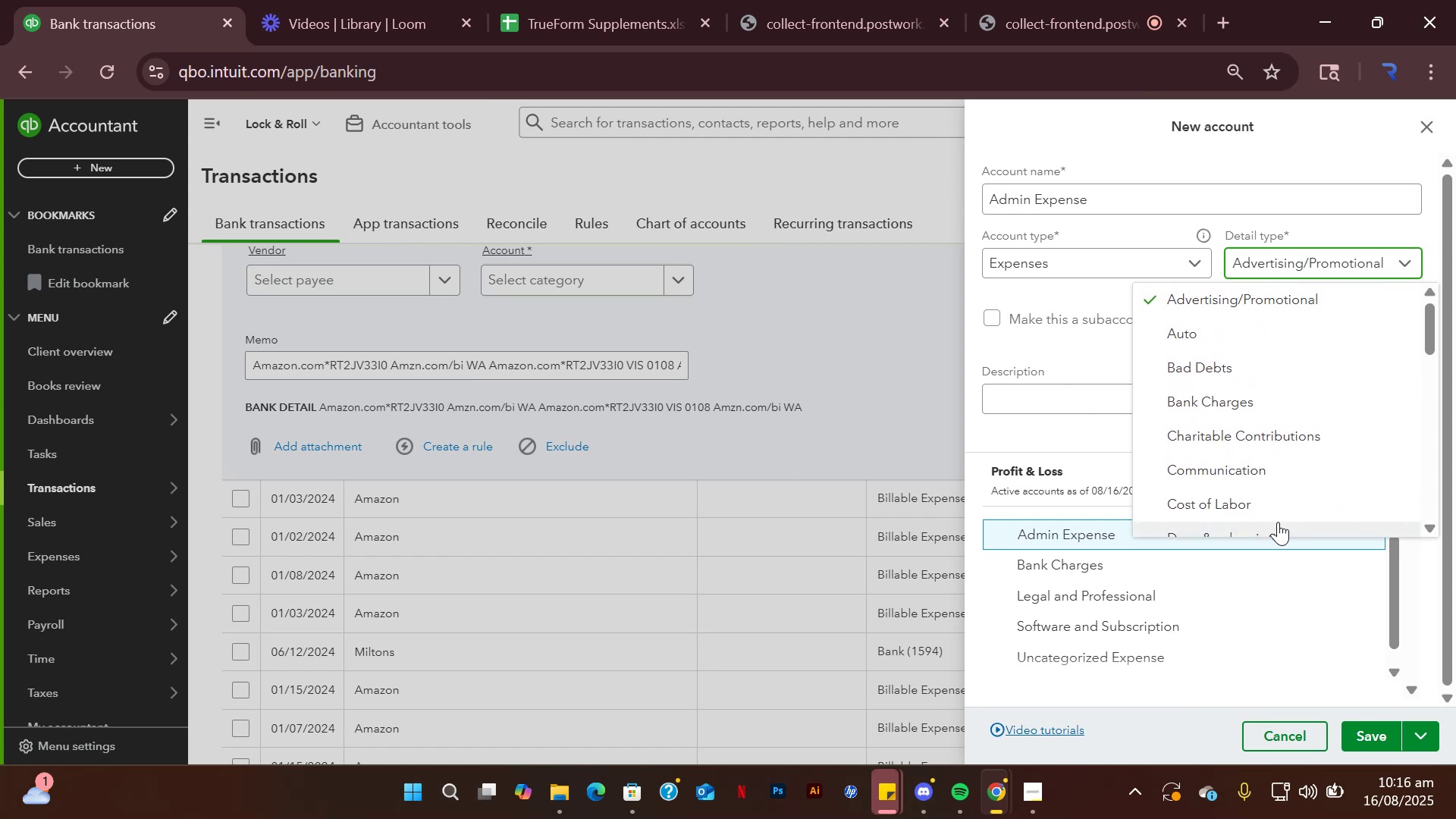 
wait(9.71)
 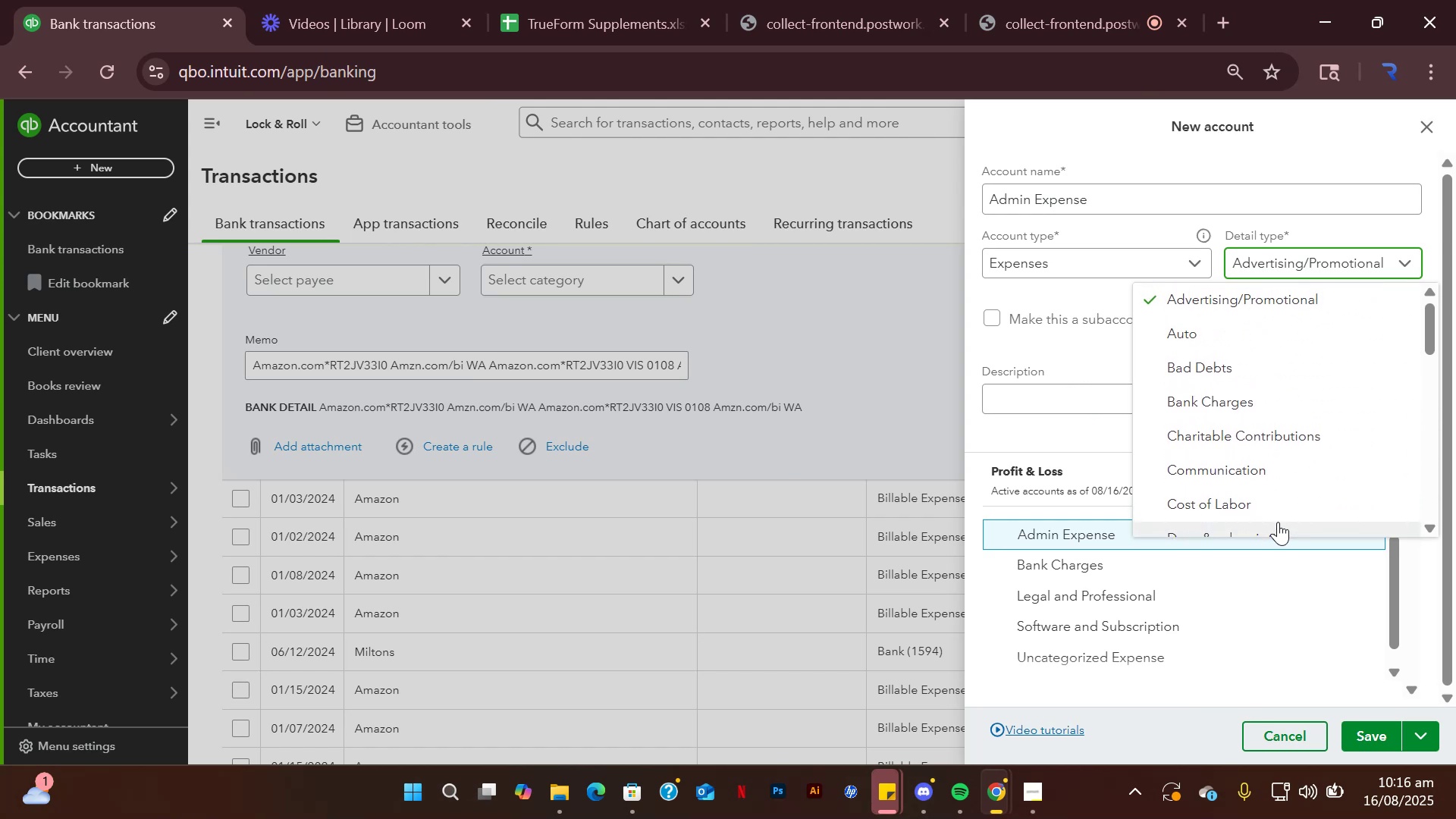 
scroll: coordinate [1323, 399], scroll_direction: down, amount: 3.0
 